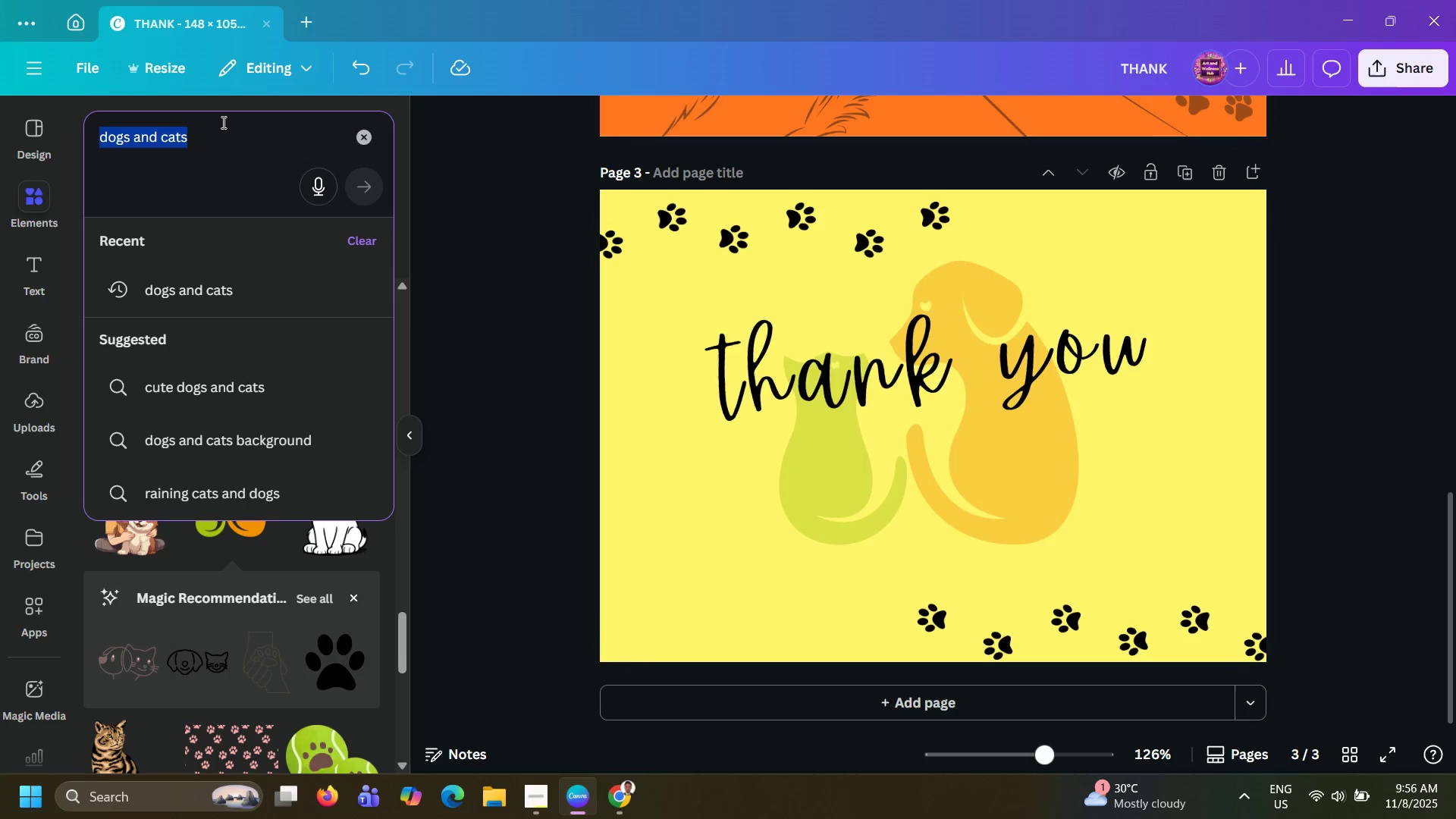 
triple_click([222, 122])
 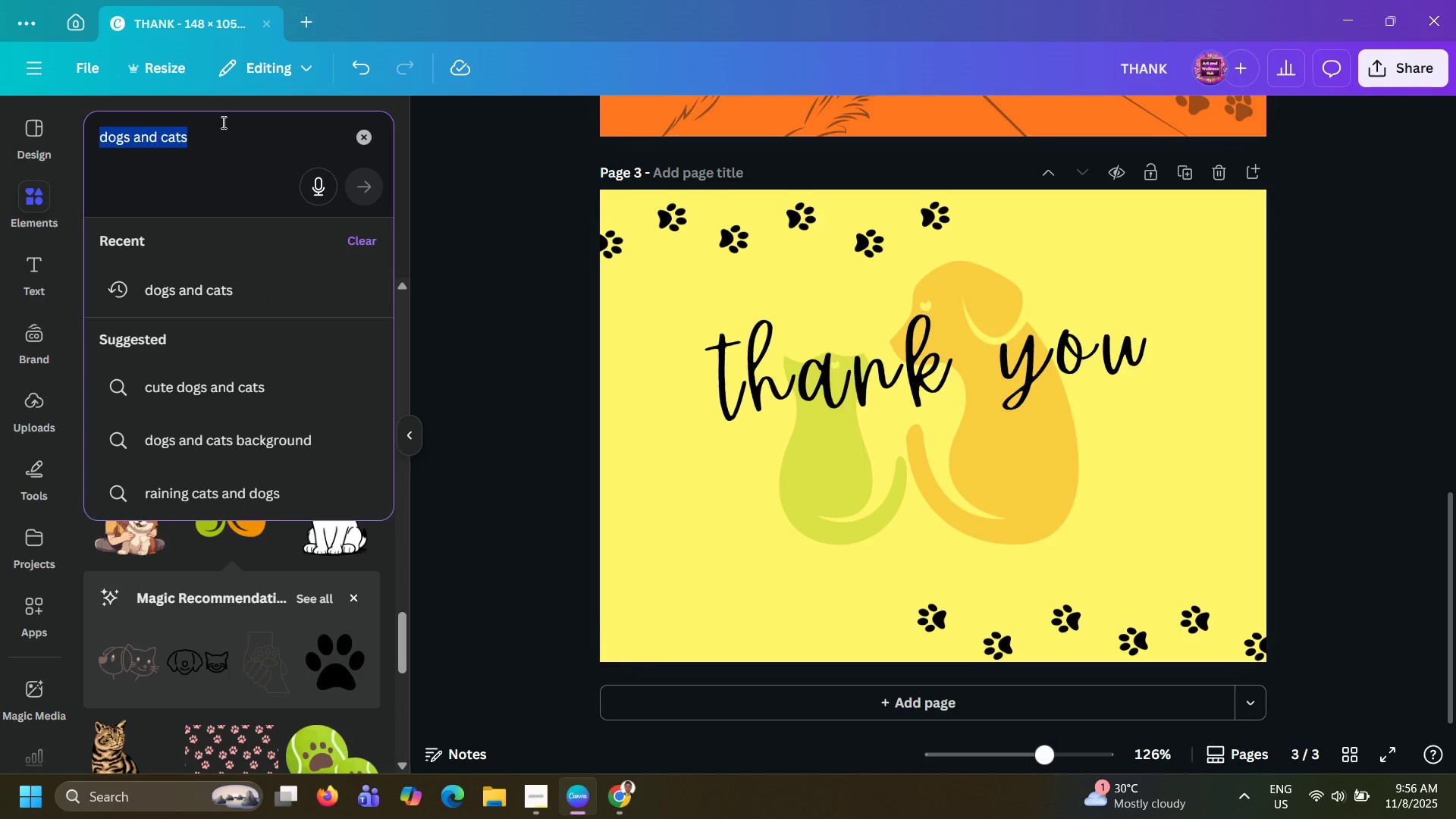 
type(line)
 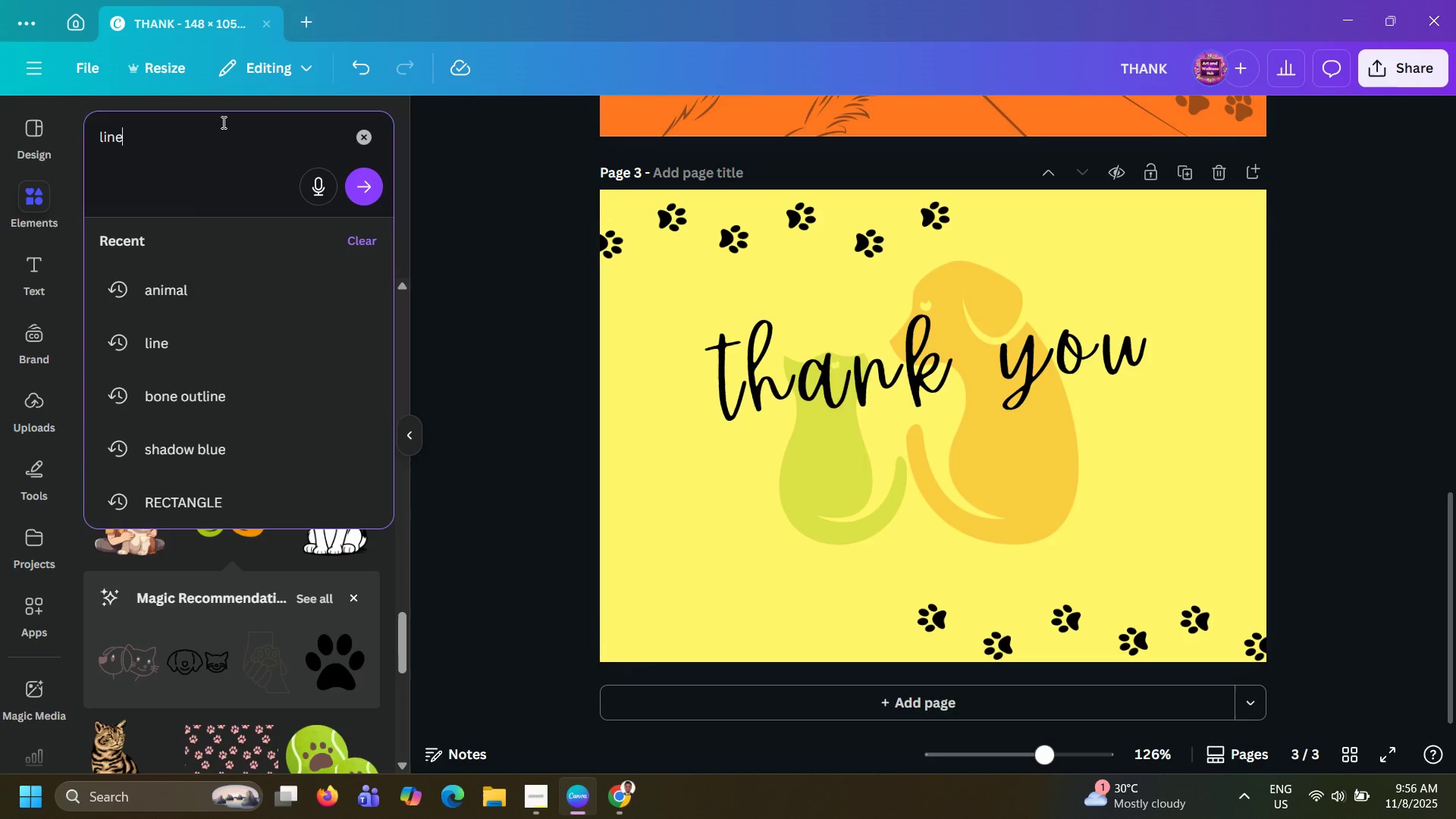 
key(Enter)
 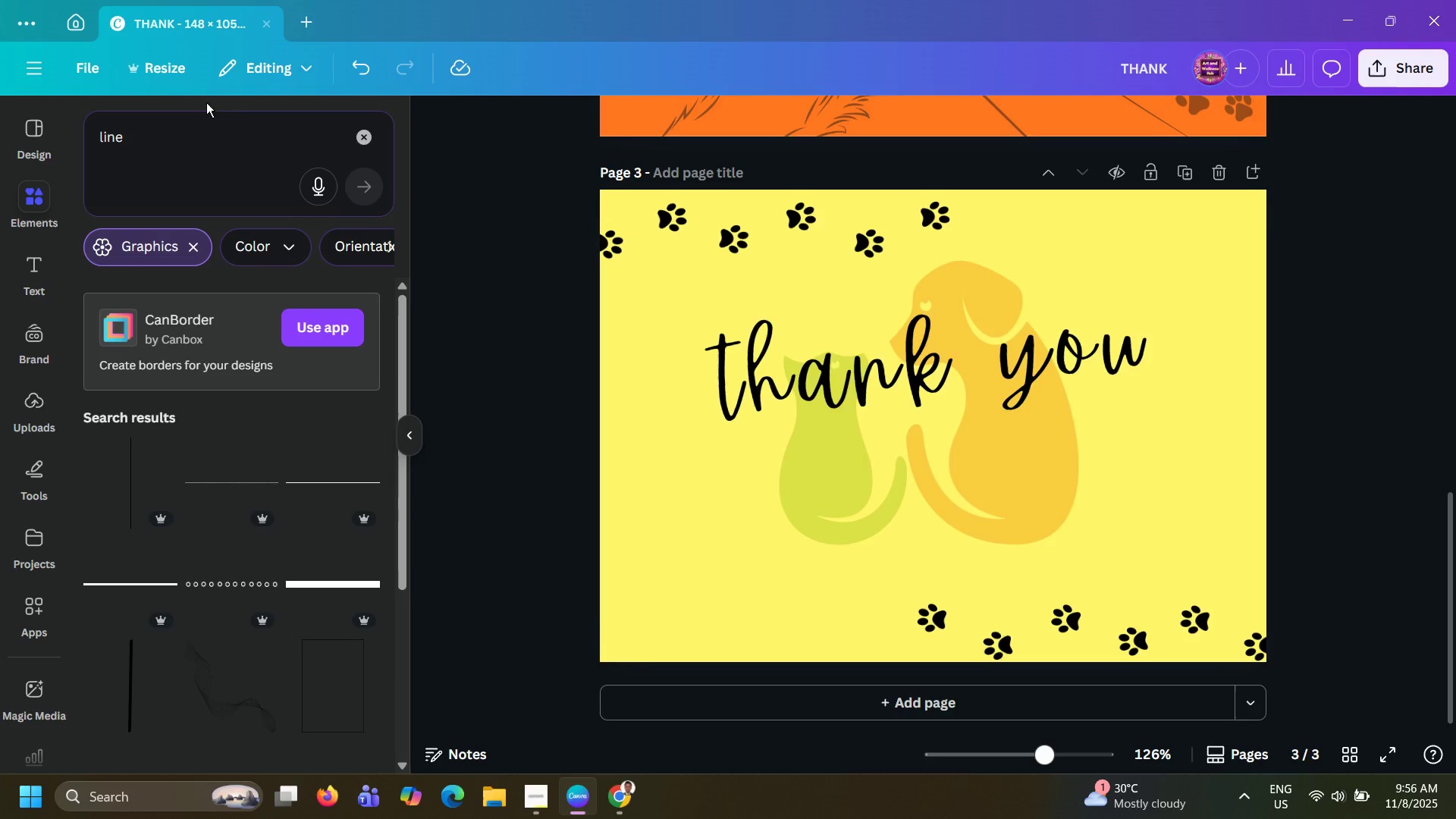 
left_click([209, 127])
 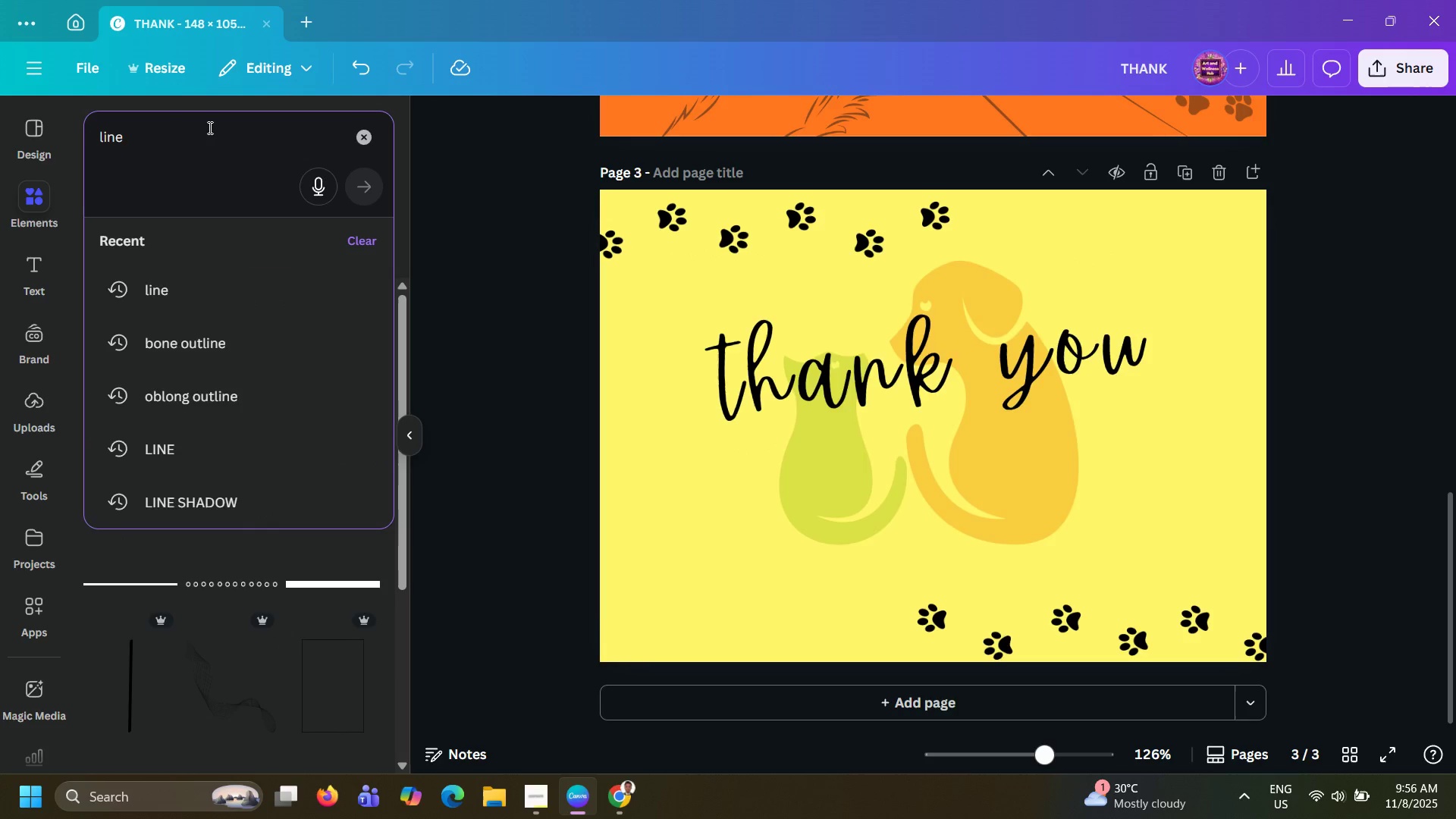 
type( wave)
 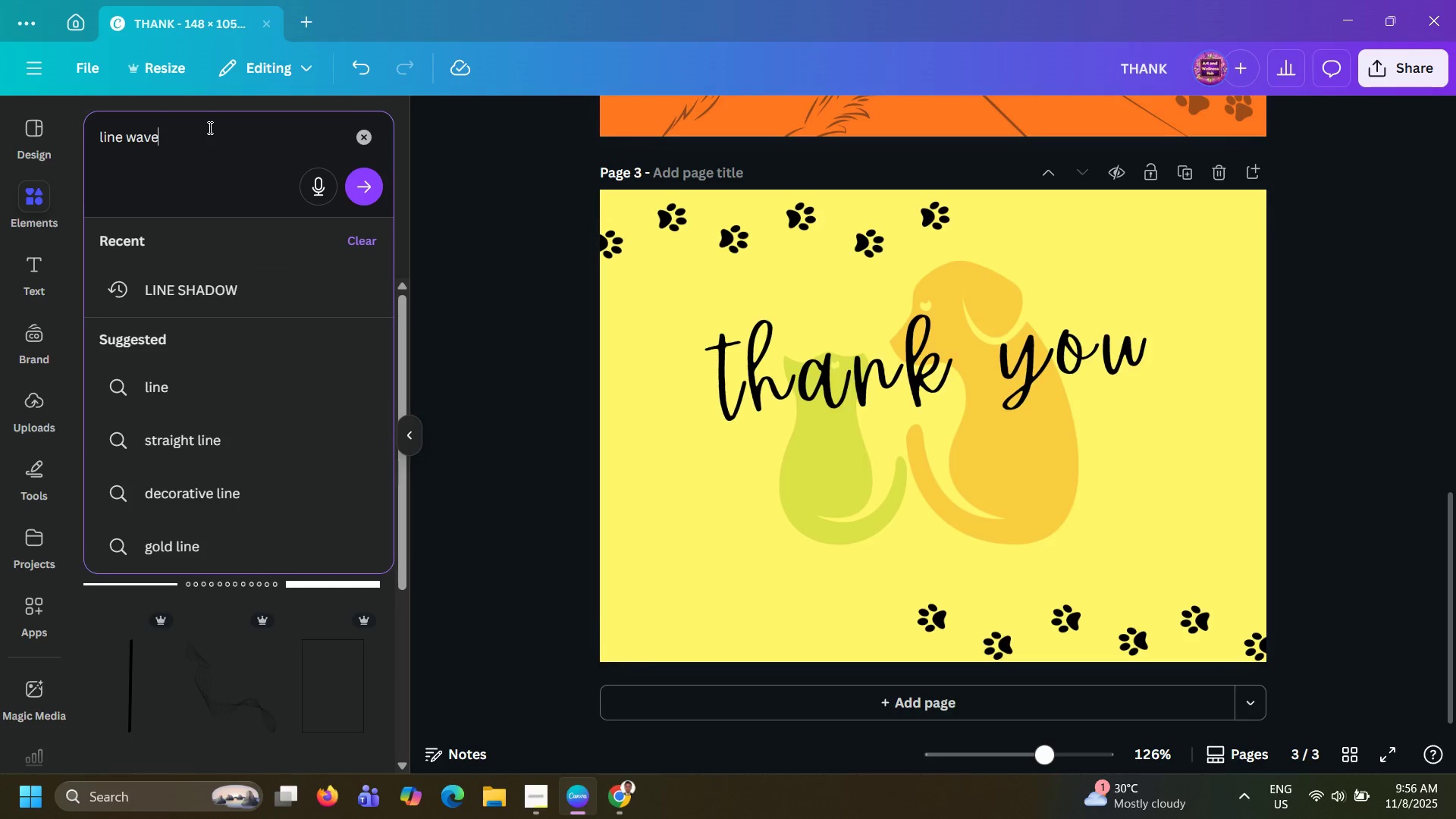 
key(Enter)
 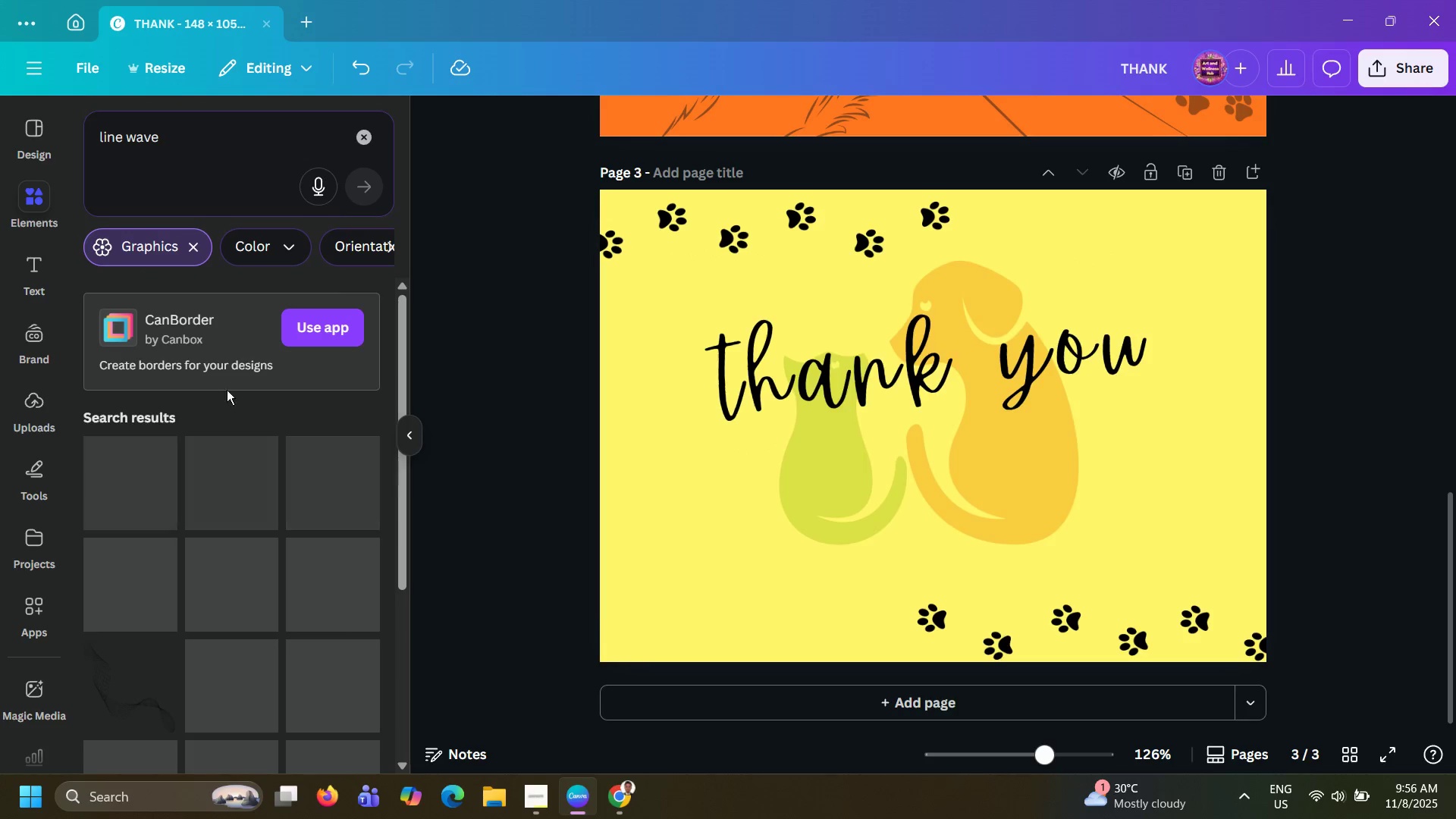 
scroll: coordinate [218, 576], scroll_direction: down, amount: 19.0
 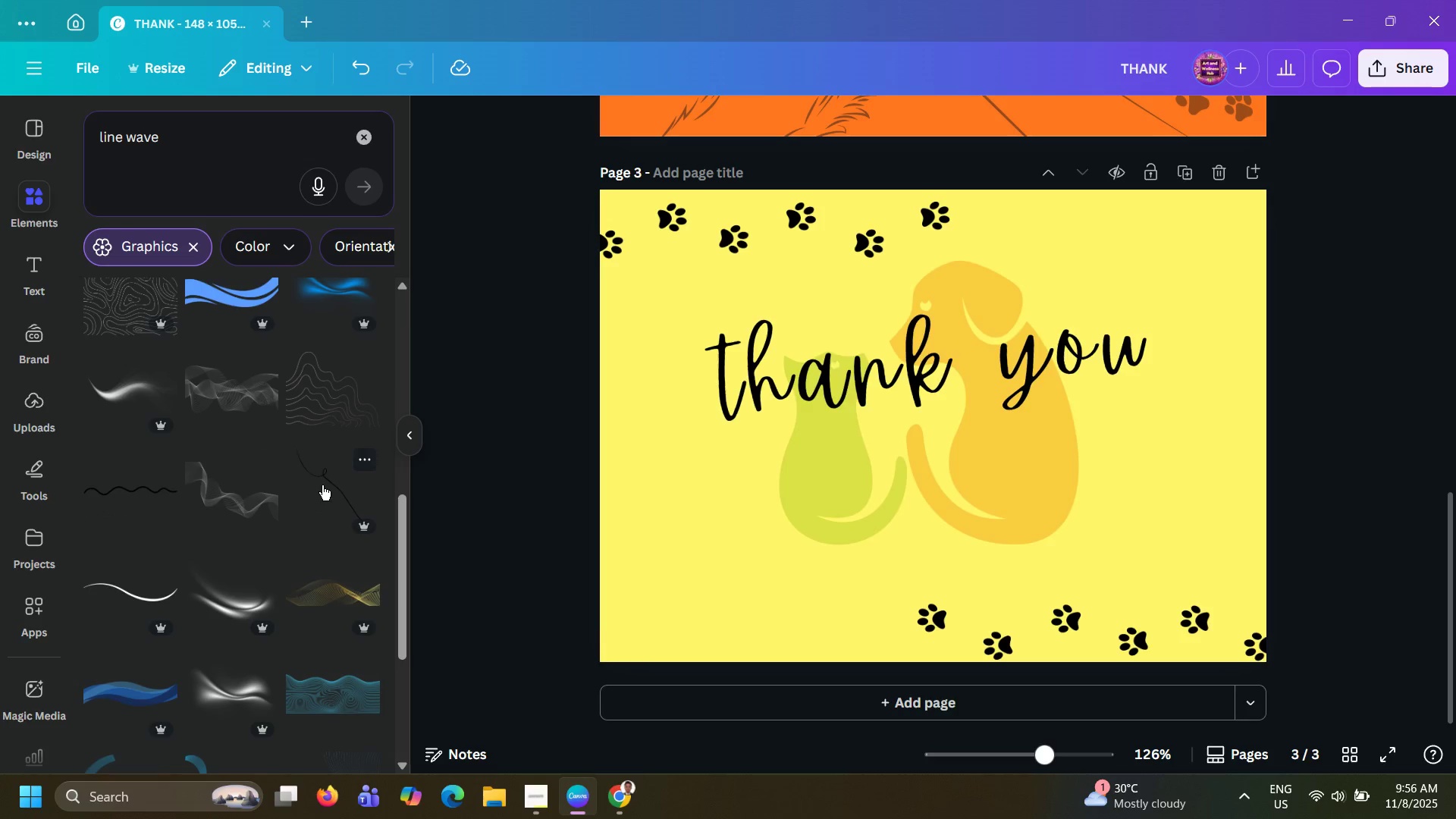 
left_click([322, 485])
 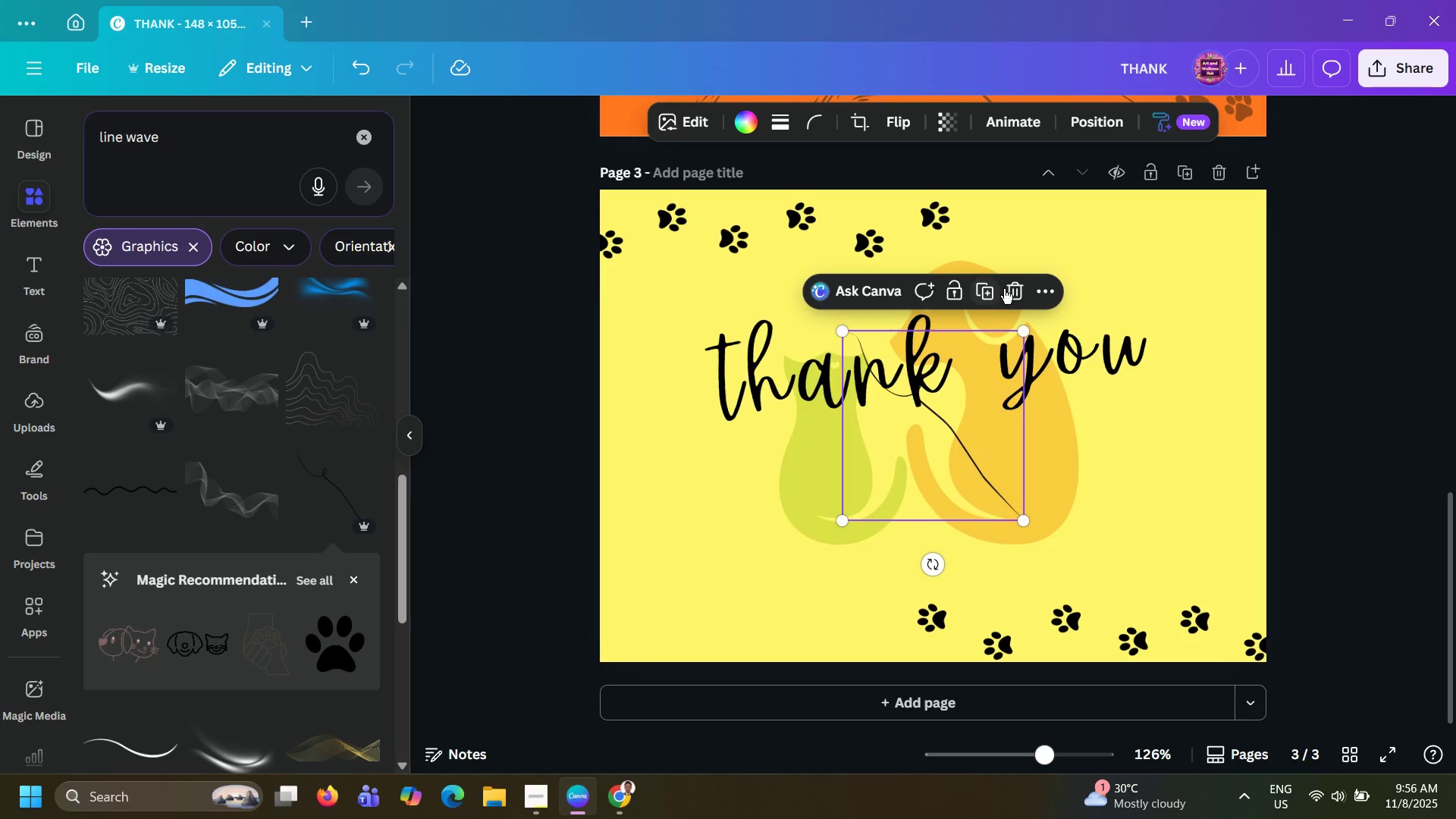 
left_click([1004, 289])
 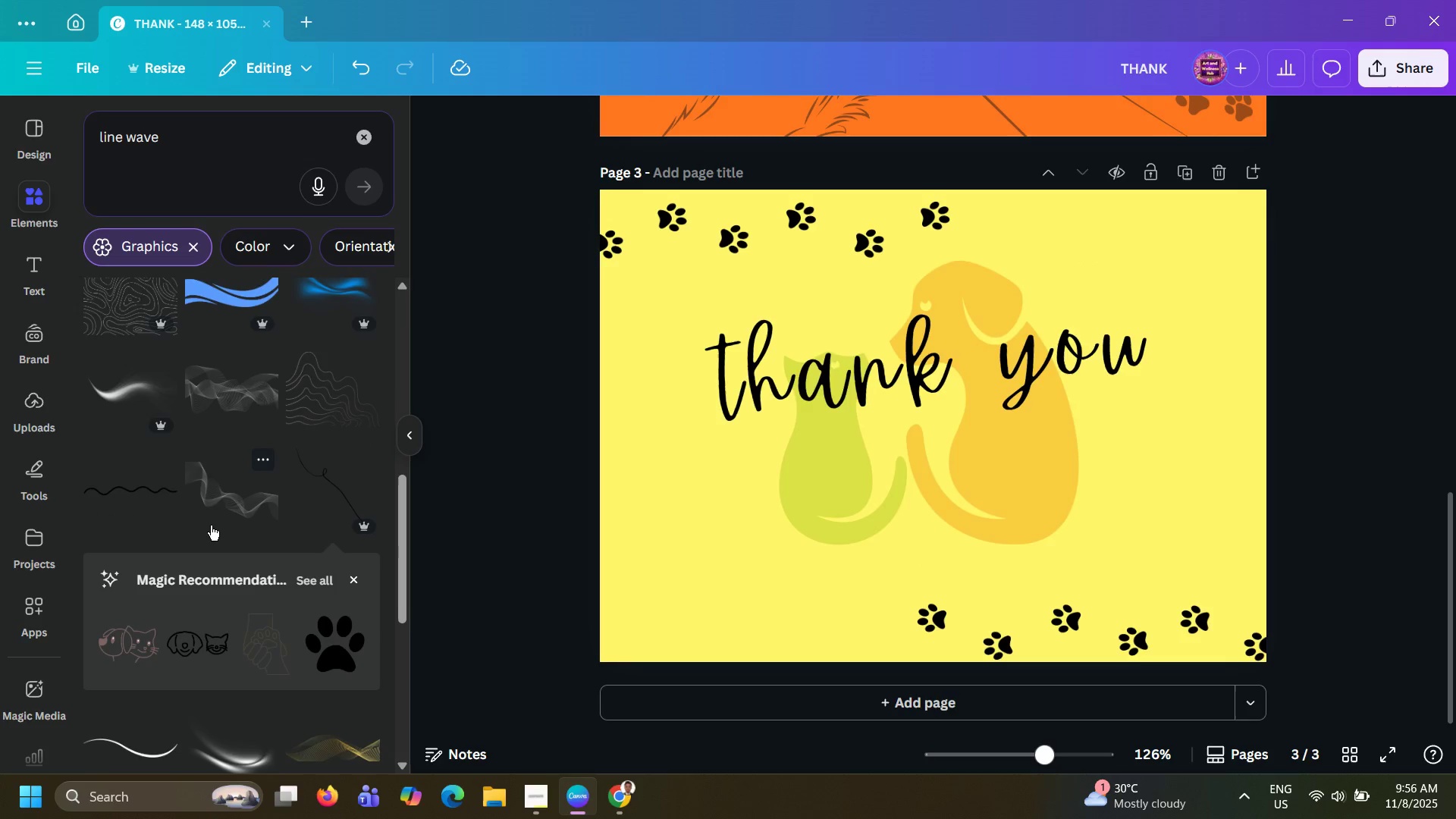 
scroll: coordinate [256, 542], scroll_direction: down, amount: 33.0
 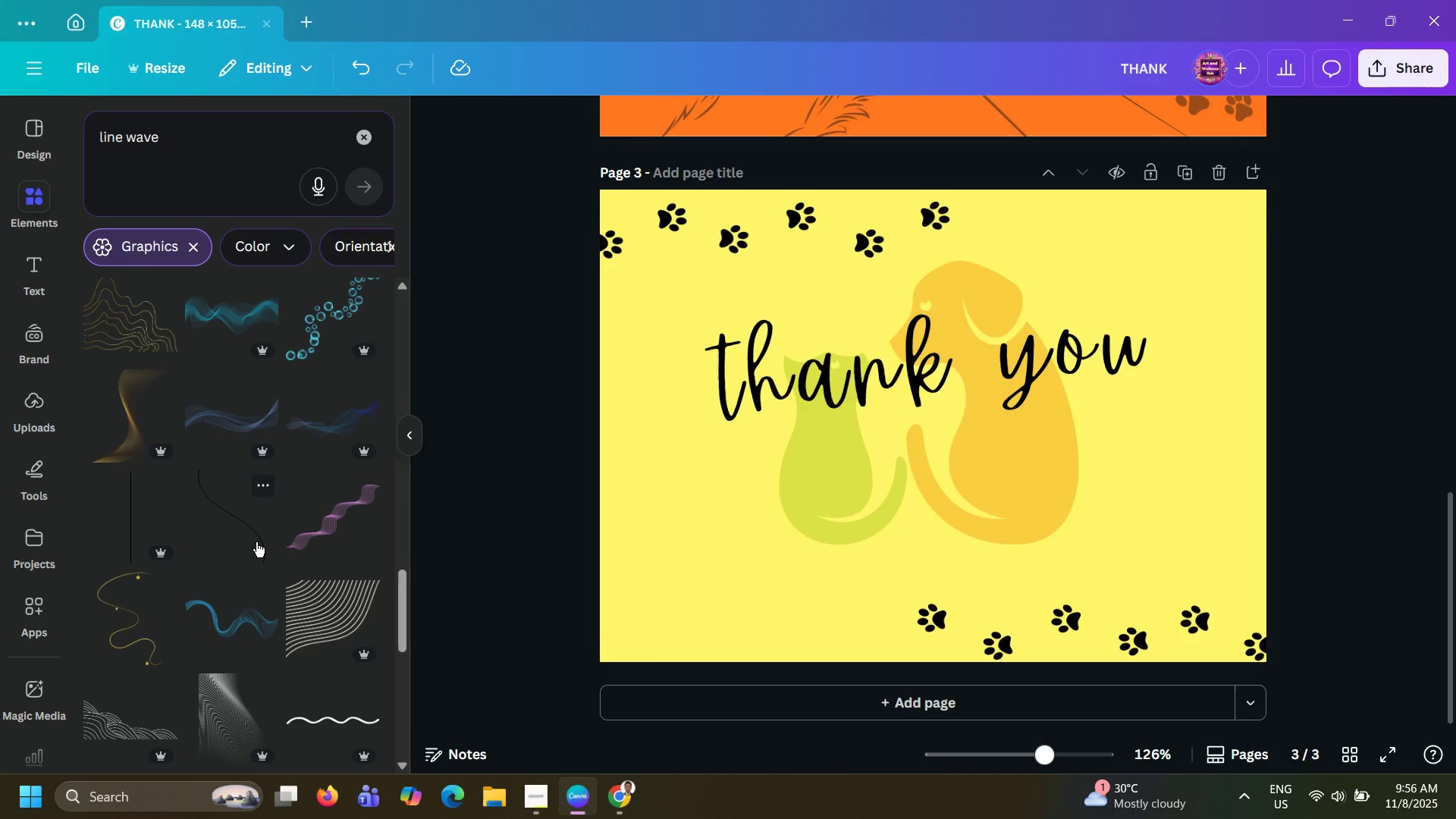 
left_click([256, 542])
 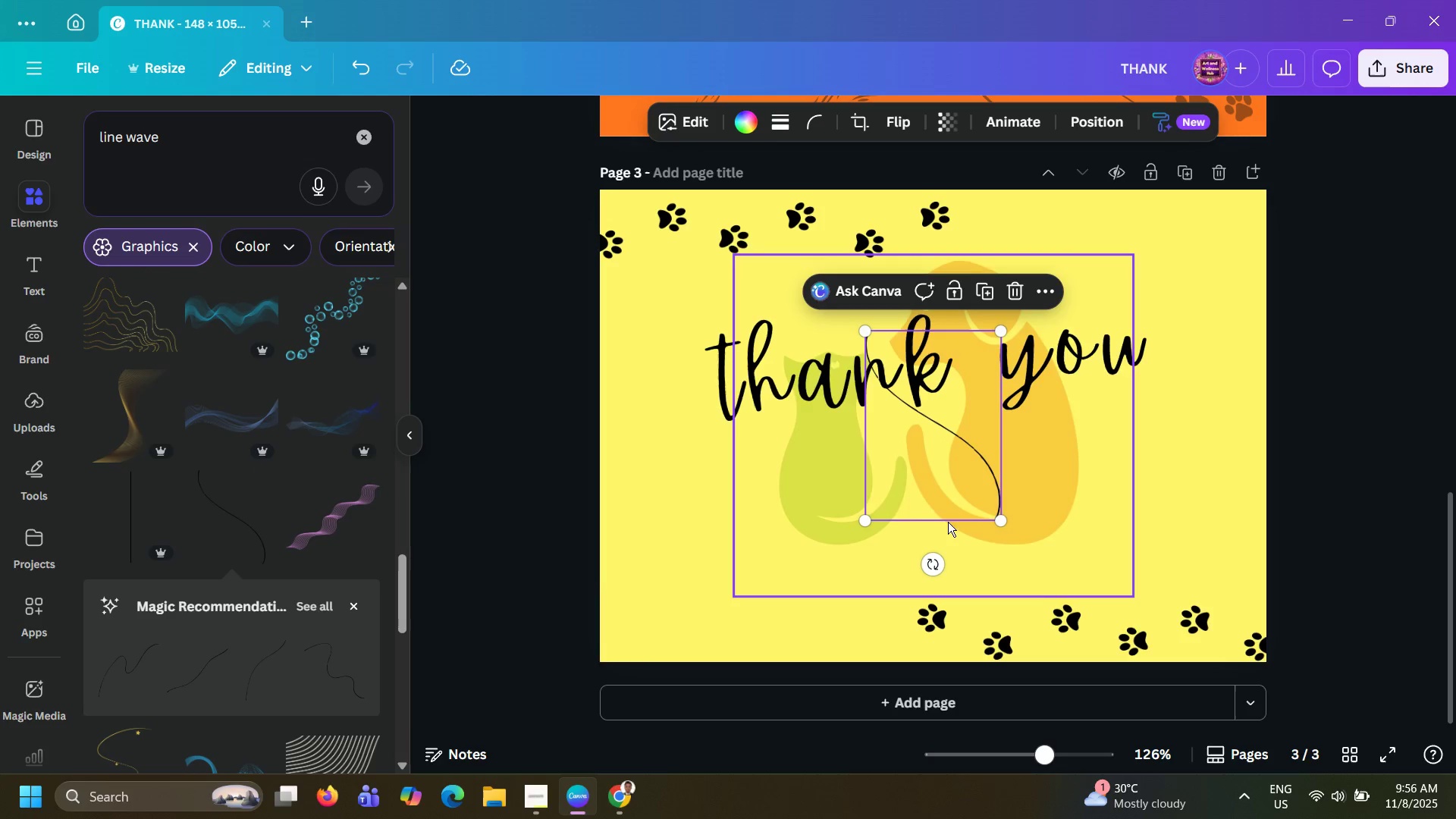 
left_click_drag(start_coordinate=[935, 566], to_coordinate=[1067, 386])
 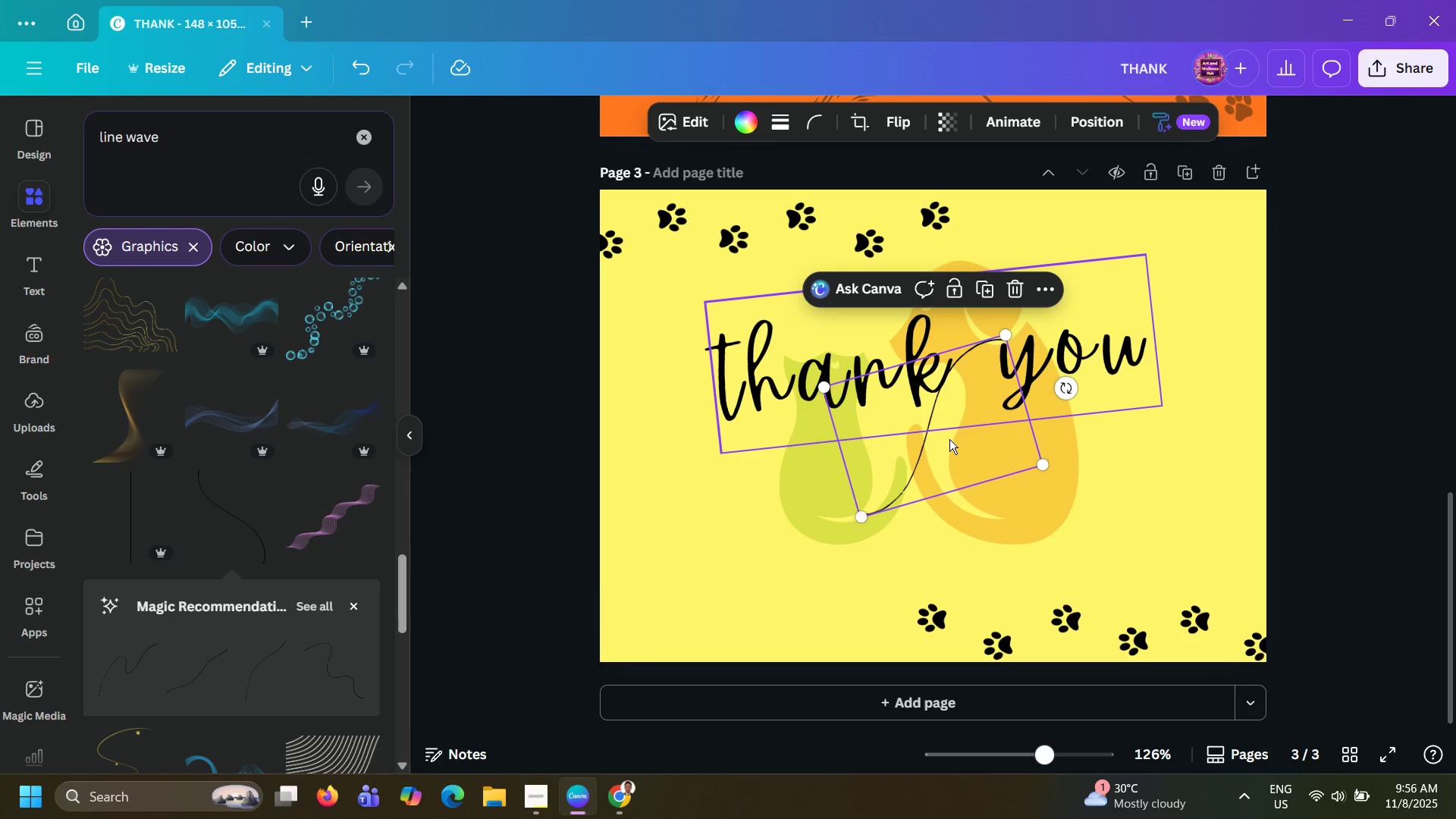 
left_click_drag(start_coordinate=[949, 439], to_coordinate=[663, 445])
 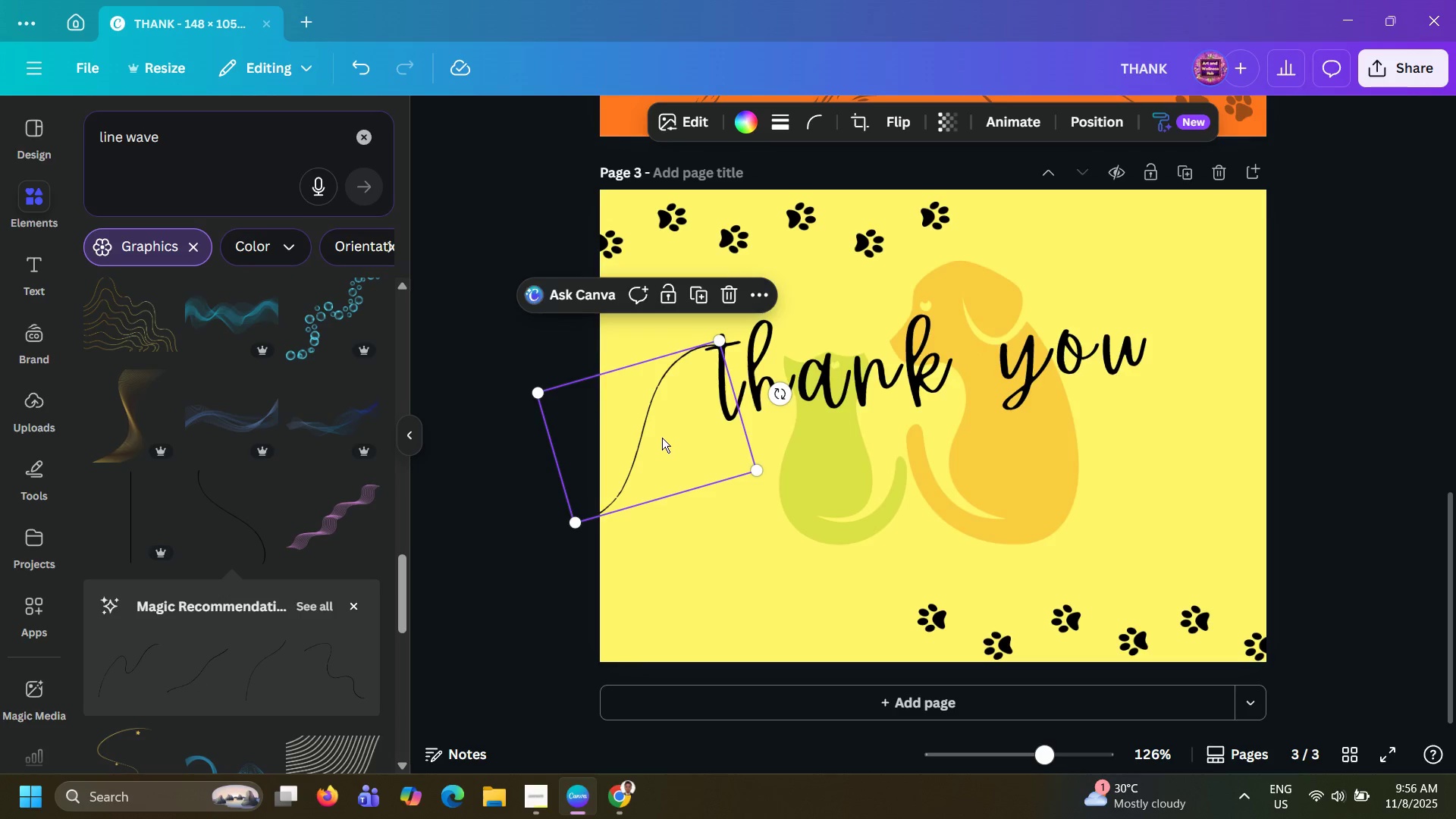 
left_click_drag(start_coordinate=[662, 441], to_coordinate=[669, 428])
 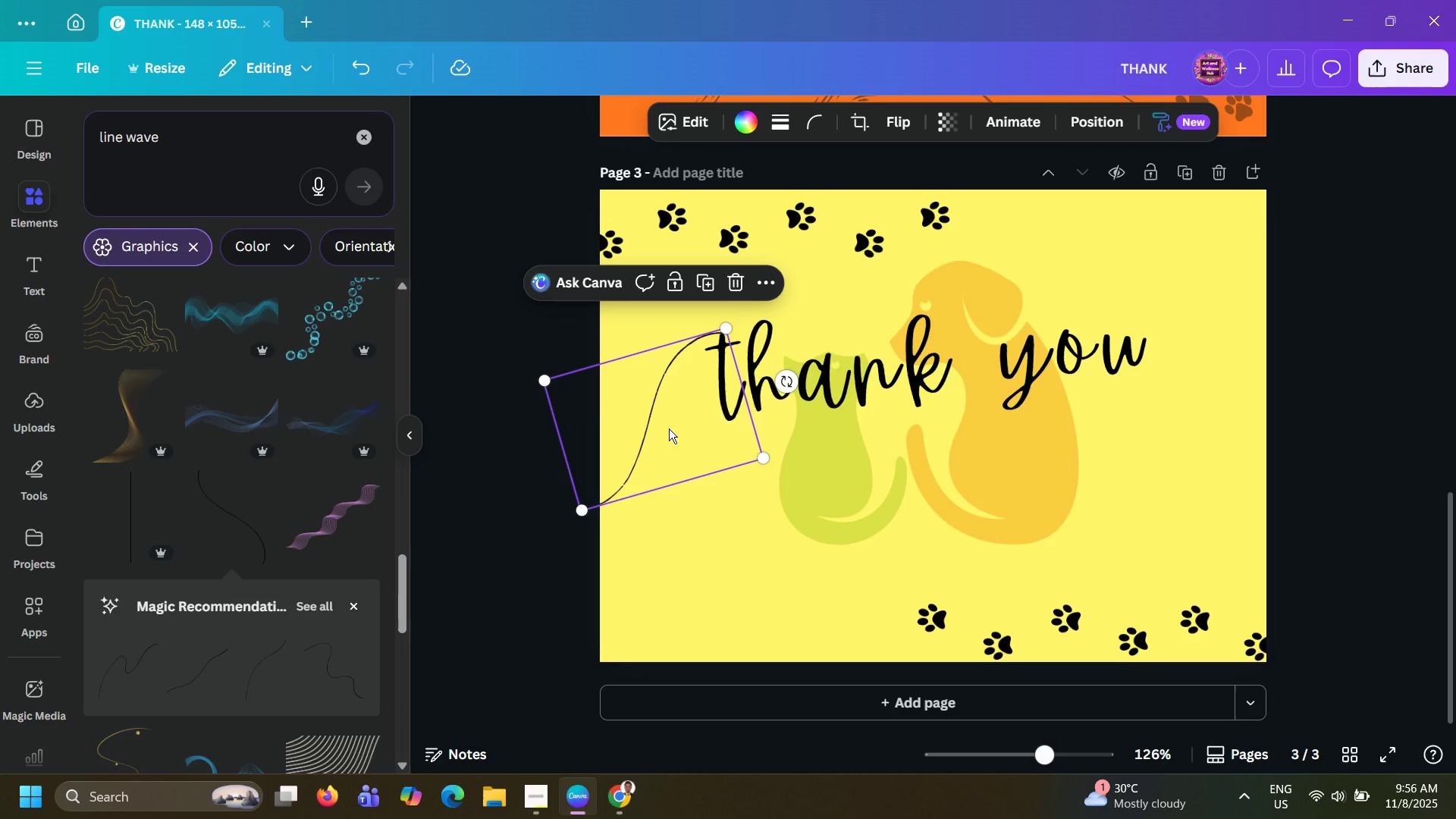 
key(ArrowLeft)
 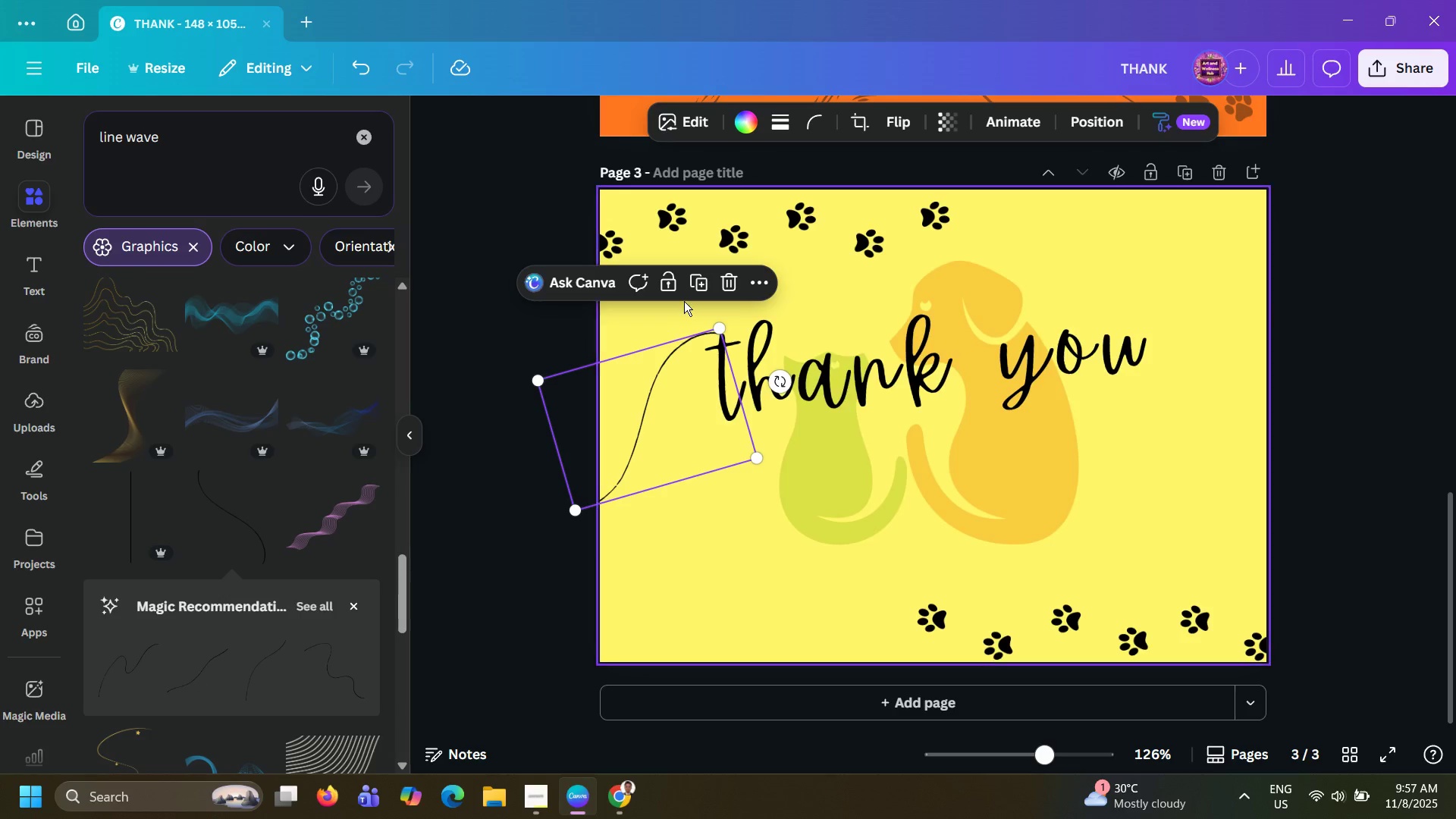 
left_click([911, 124])
 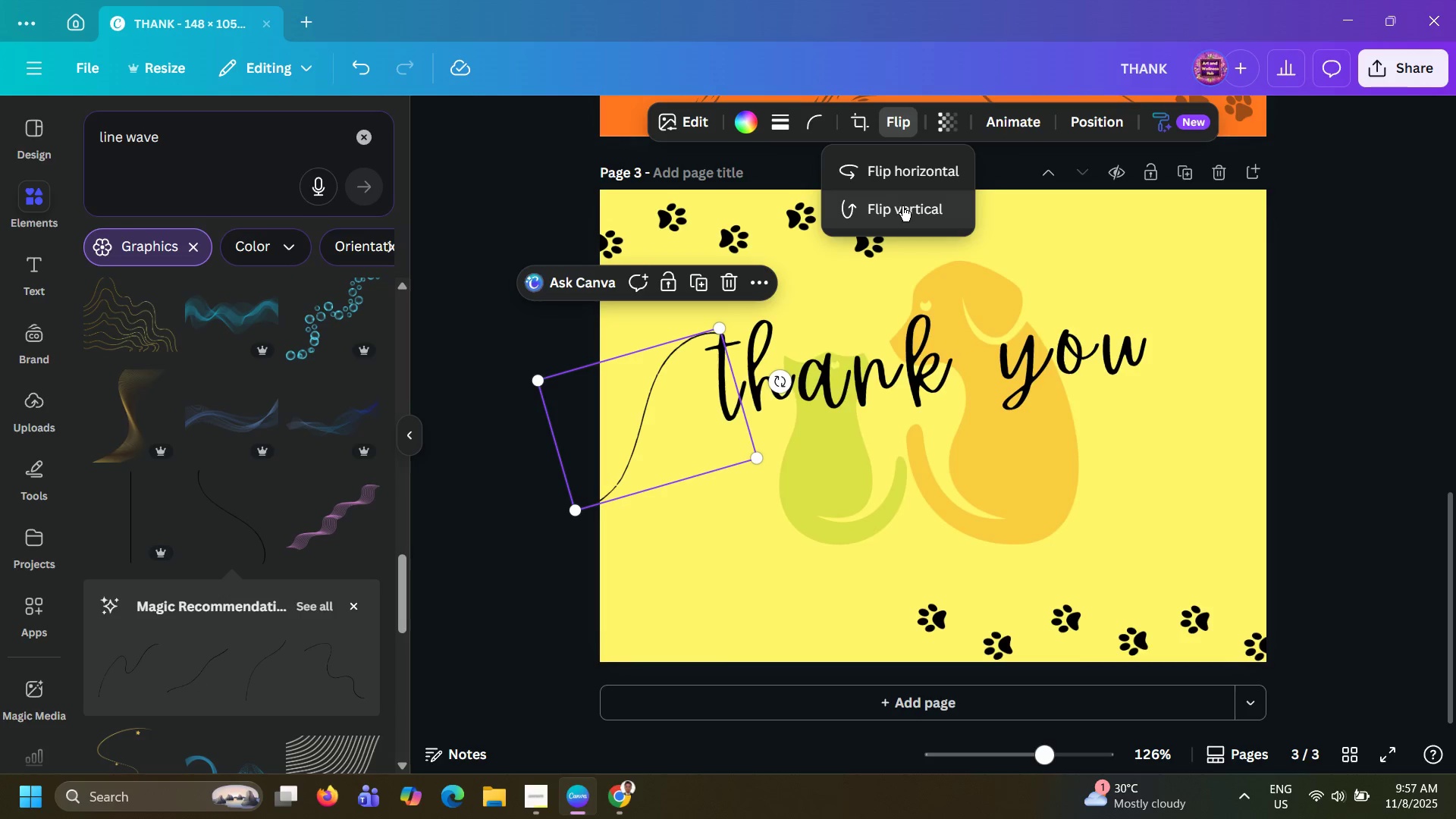 
left_click([902, 206])
 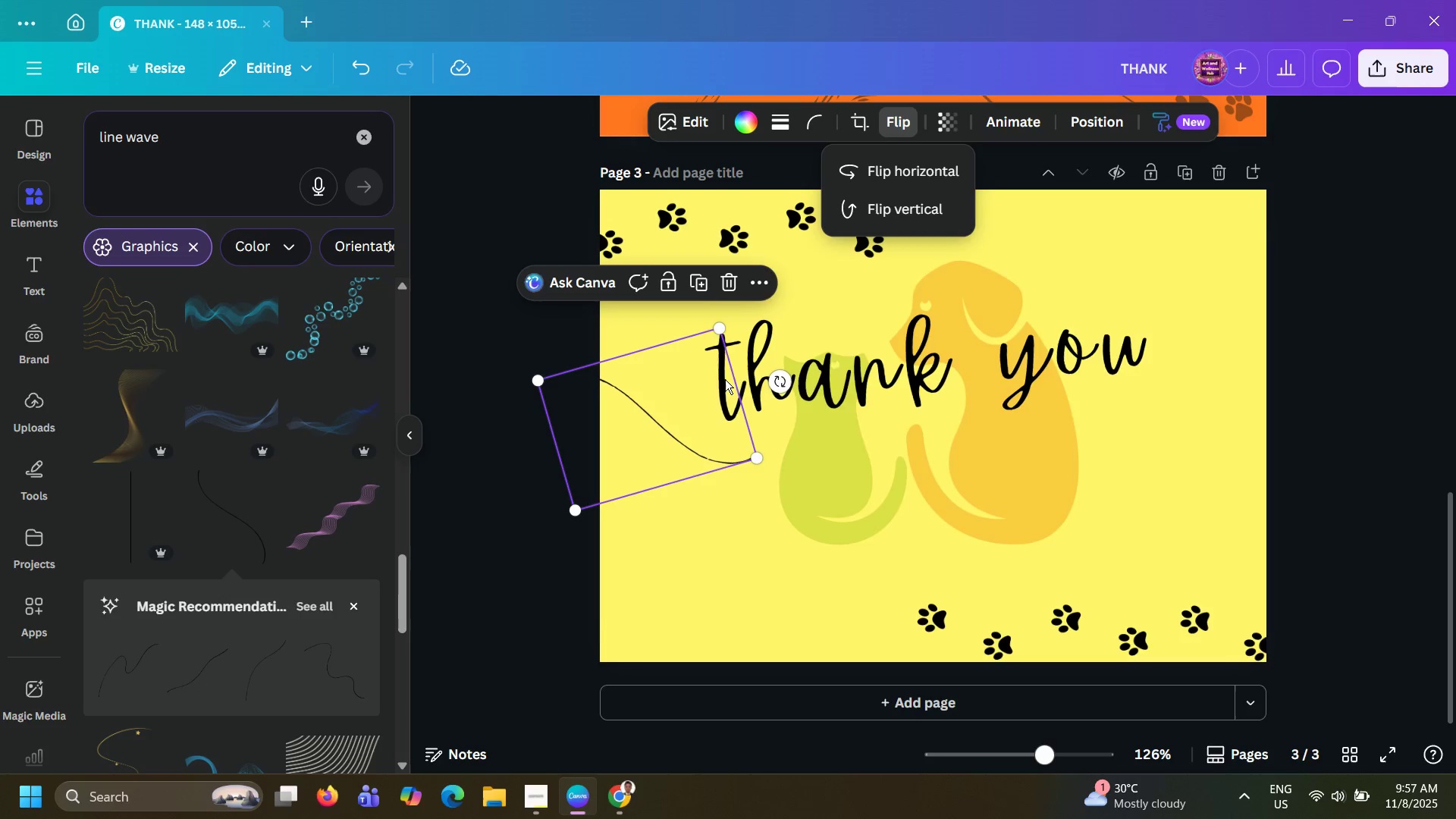 
left_click_drag(start_coordinate=[786, 384], to_coordinate=[763, 331])
 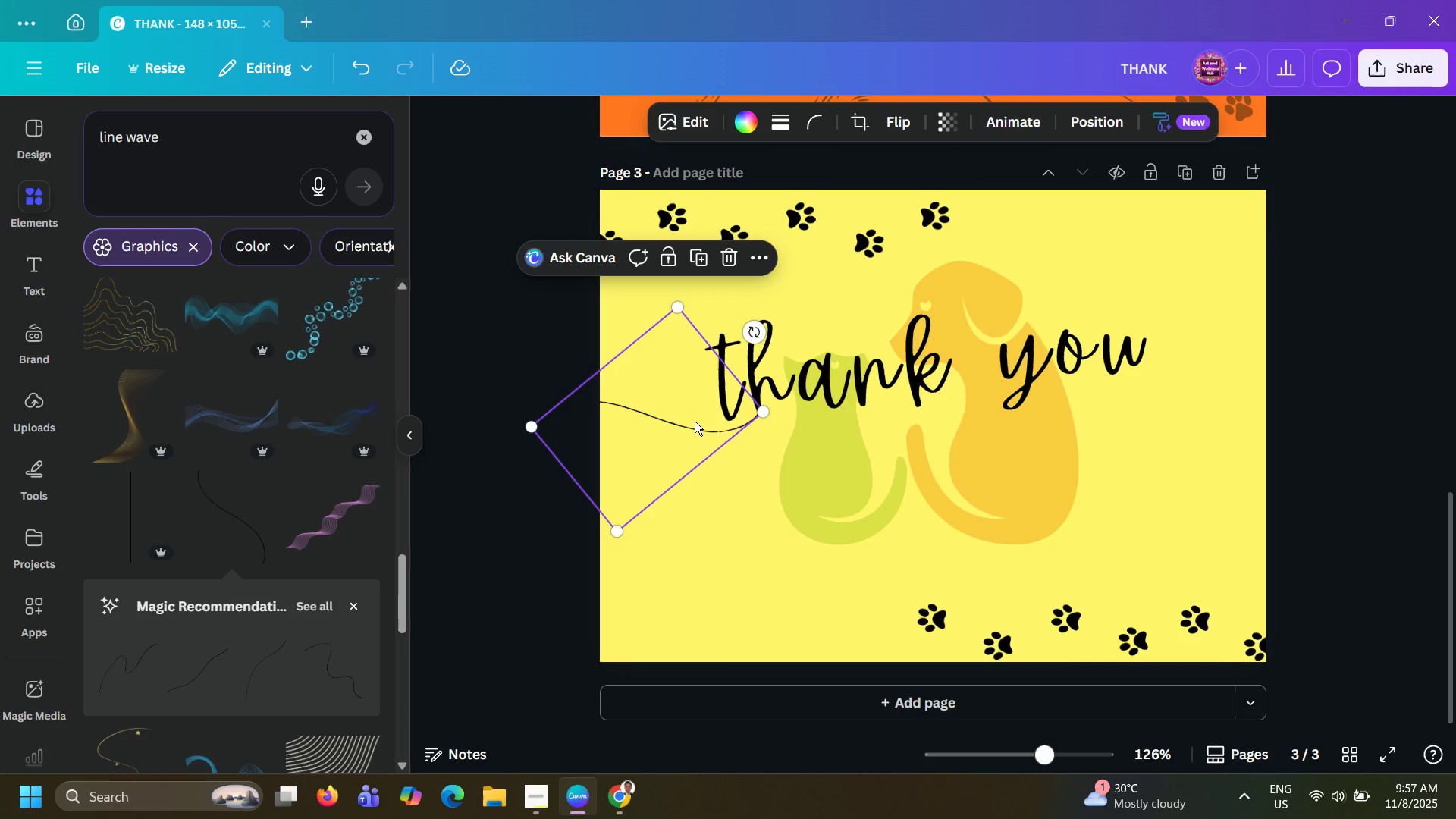 
left_click_drag(start_coordinate=[694, 421], to_coordinate=[656, 407])
 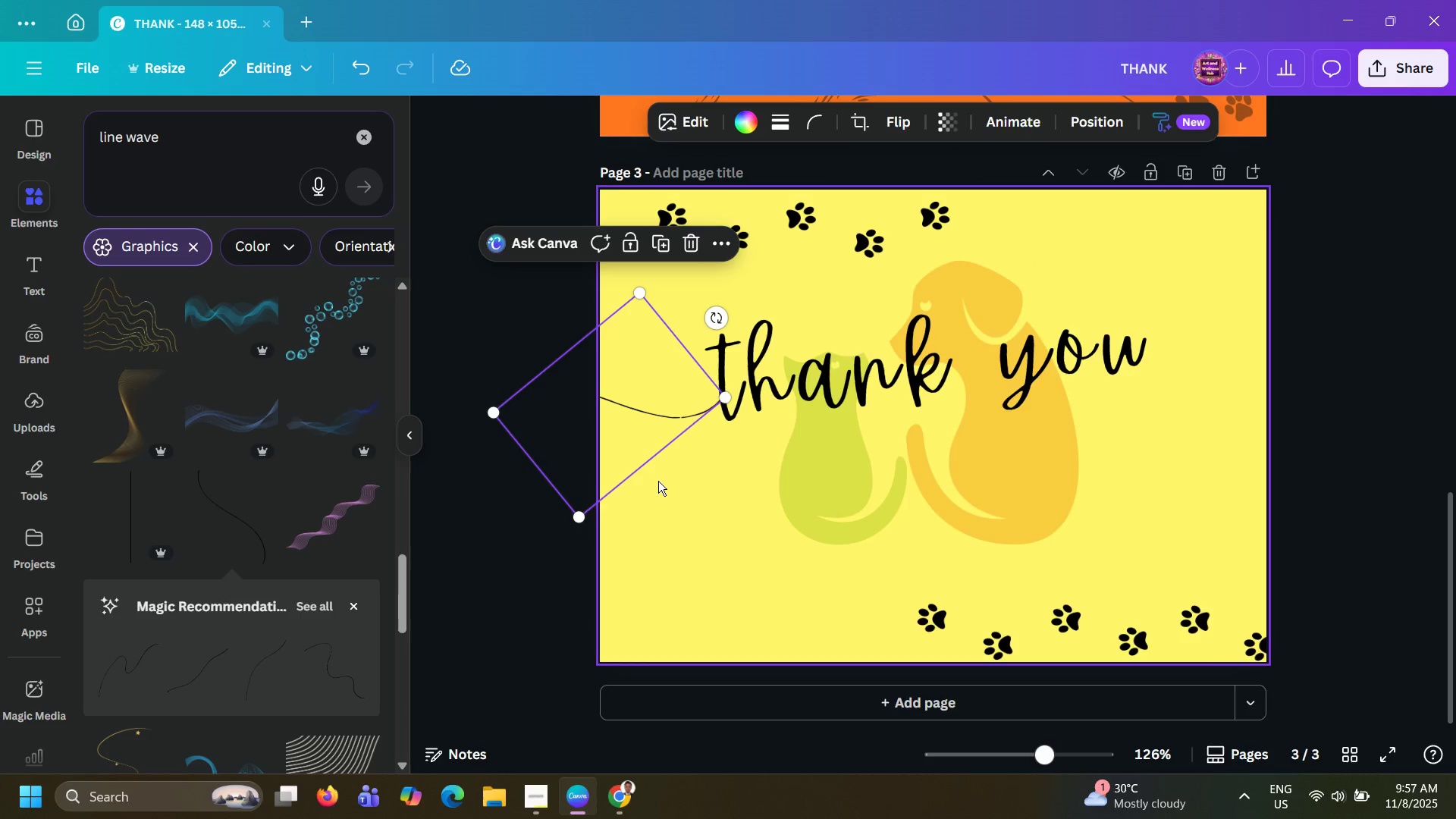 
left_click([658, 481])
 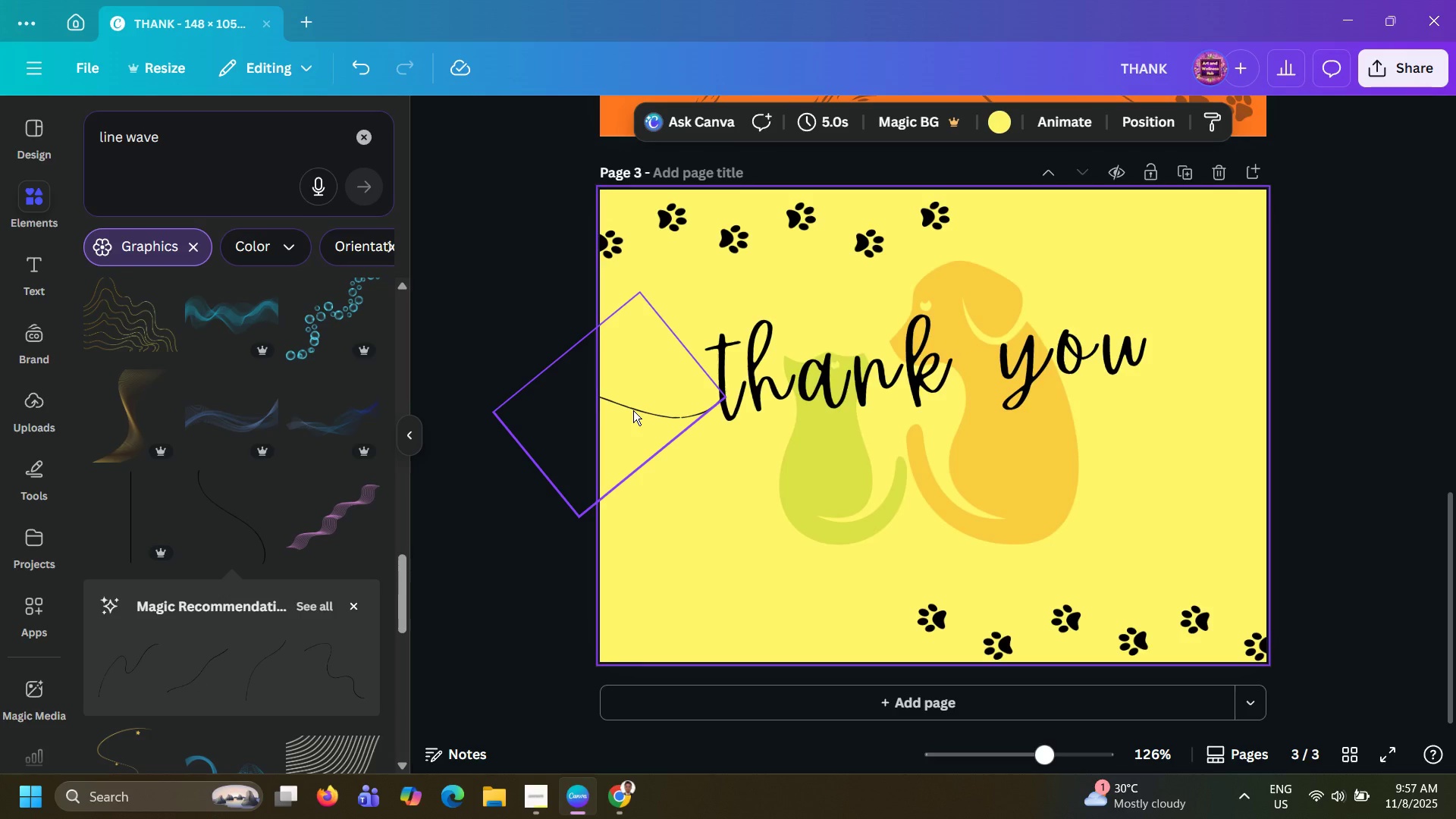 
left_click([633, 410])
 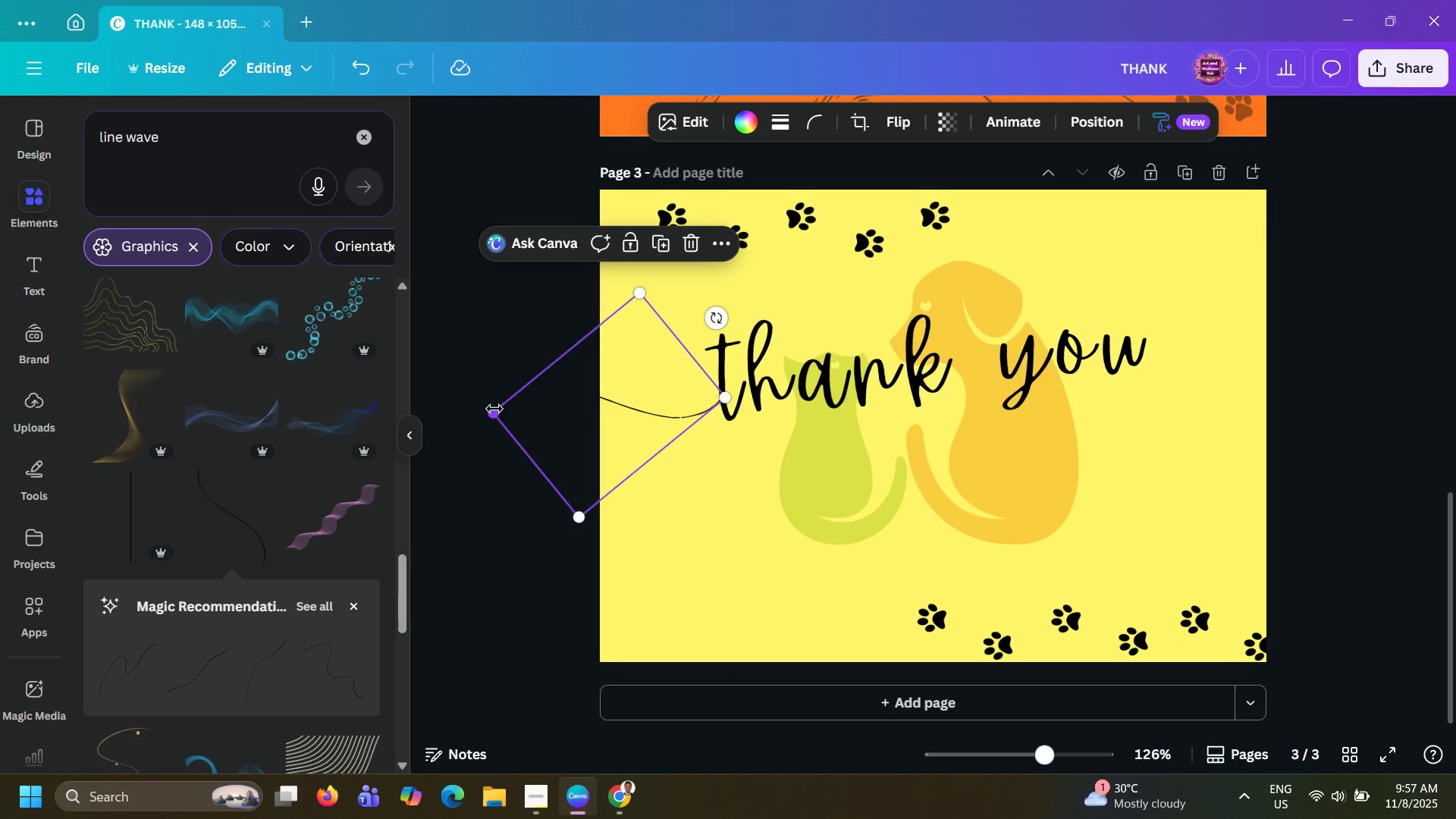 
left_click_drag(start_coordinate=[494, 409], to_coordinate=[579, 414])
 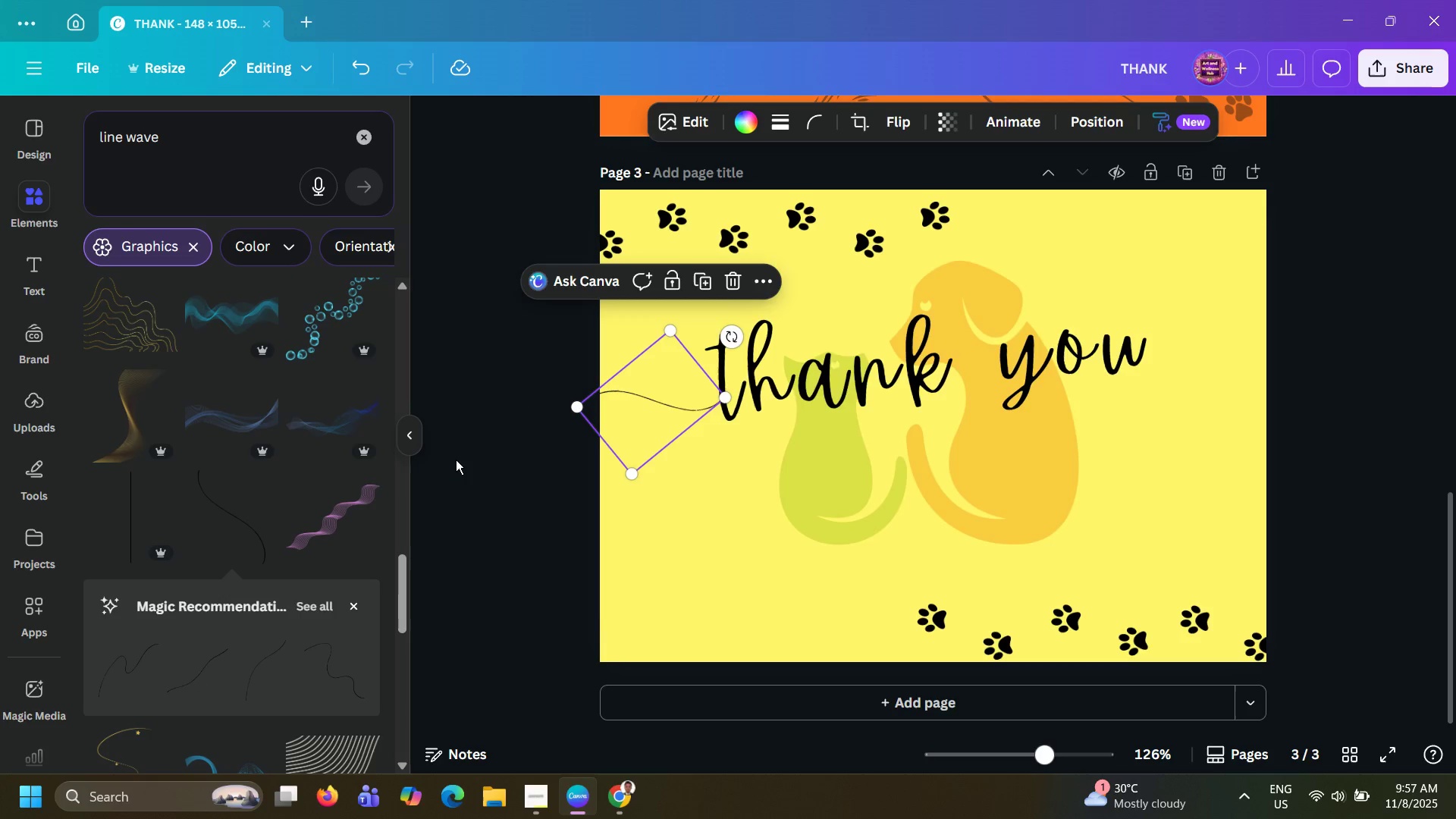 
left_click([456, 460])
 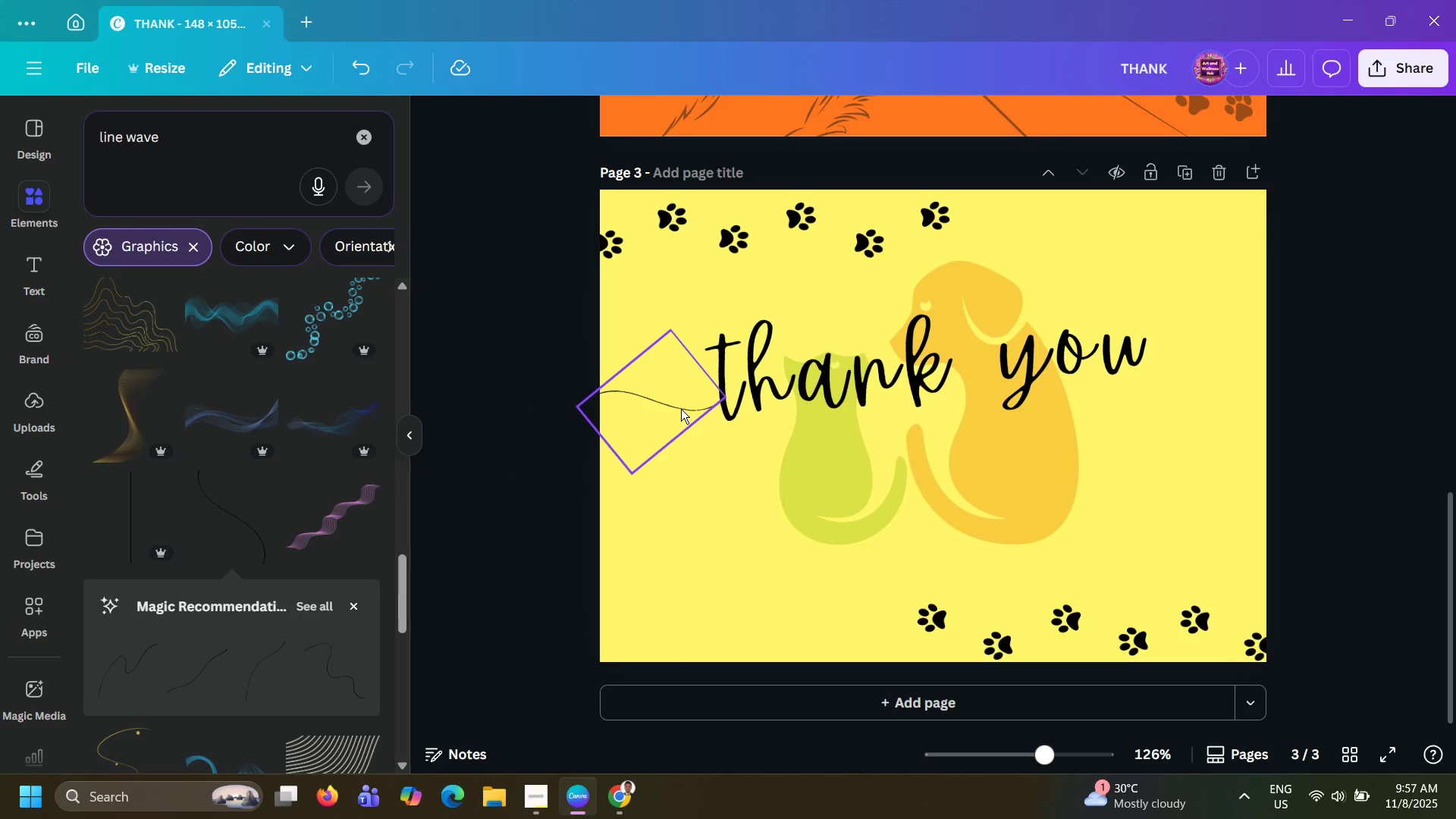 
left_click([681, 409])
 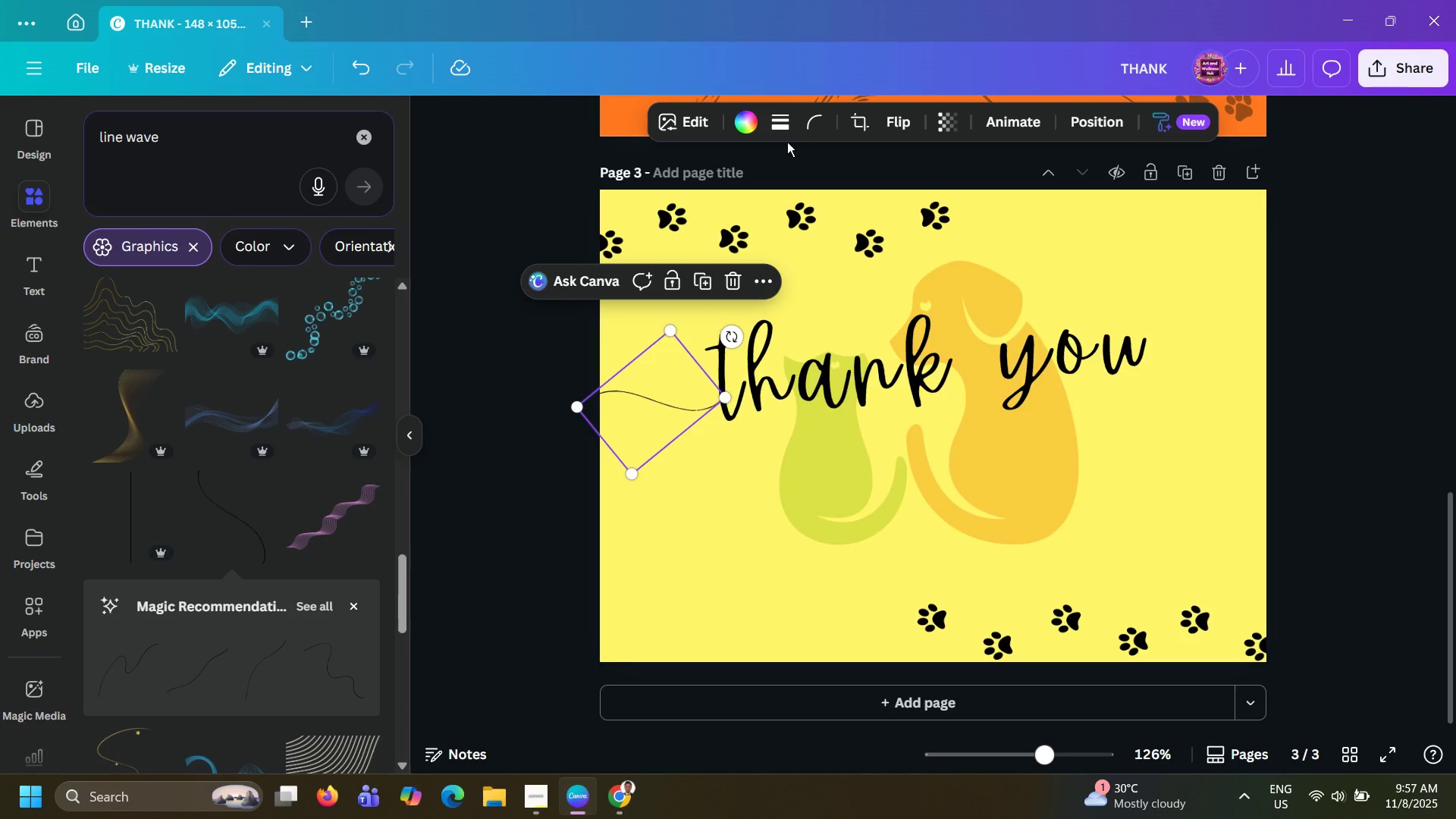 
left_click([784, 133])
 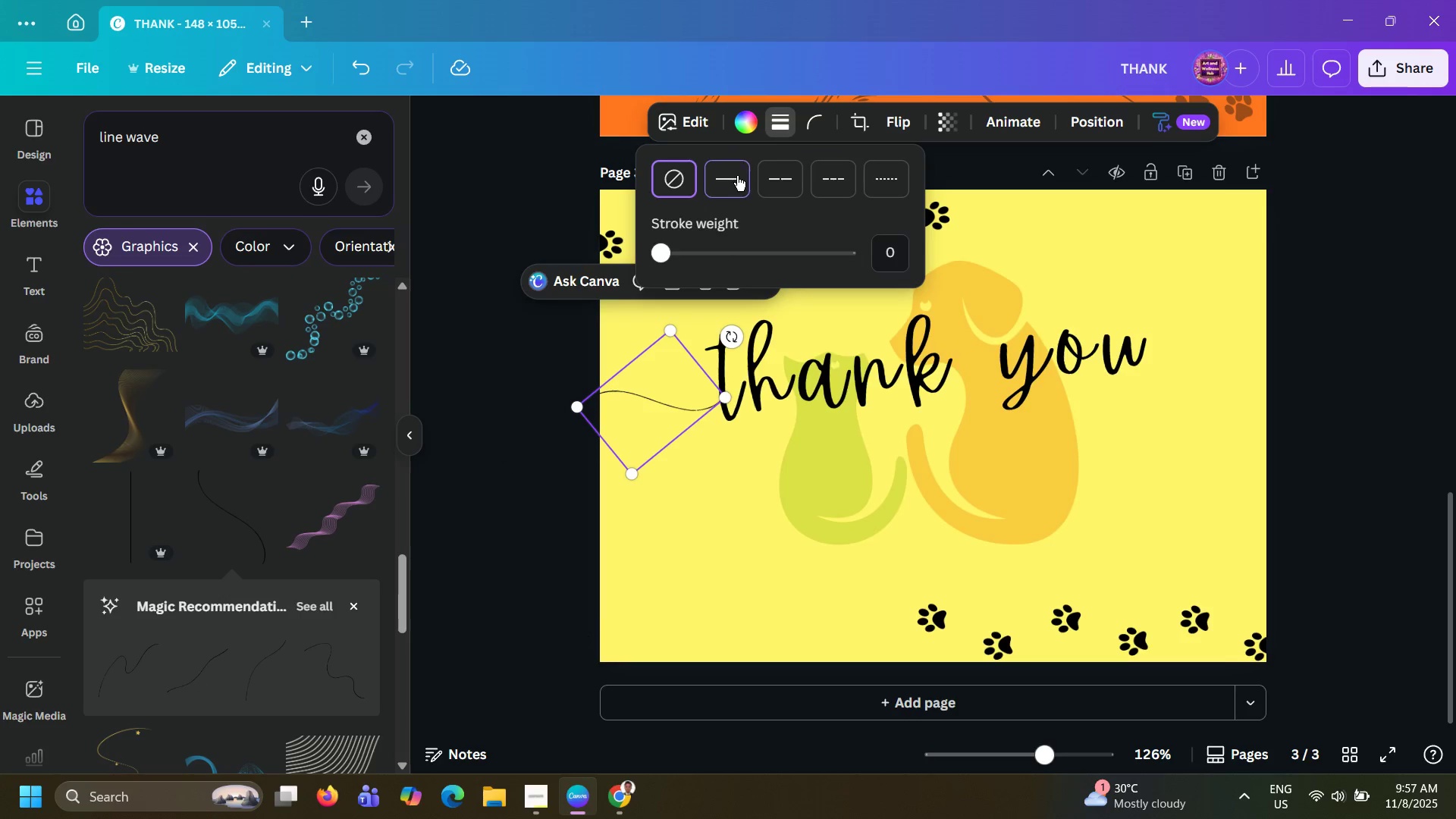 
left_click([737, 176])
 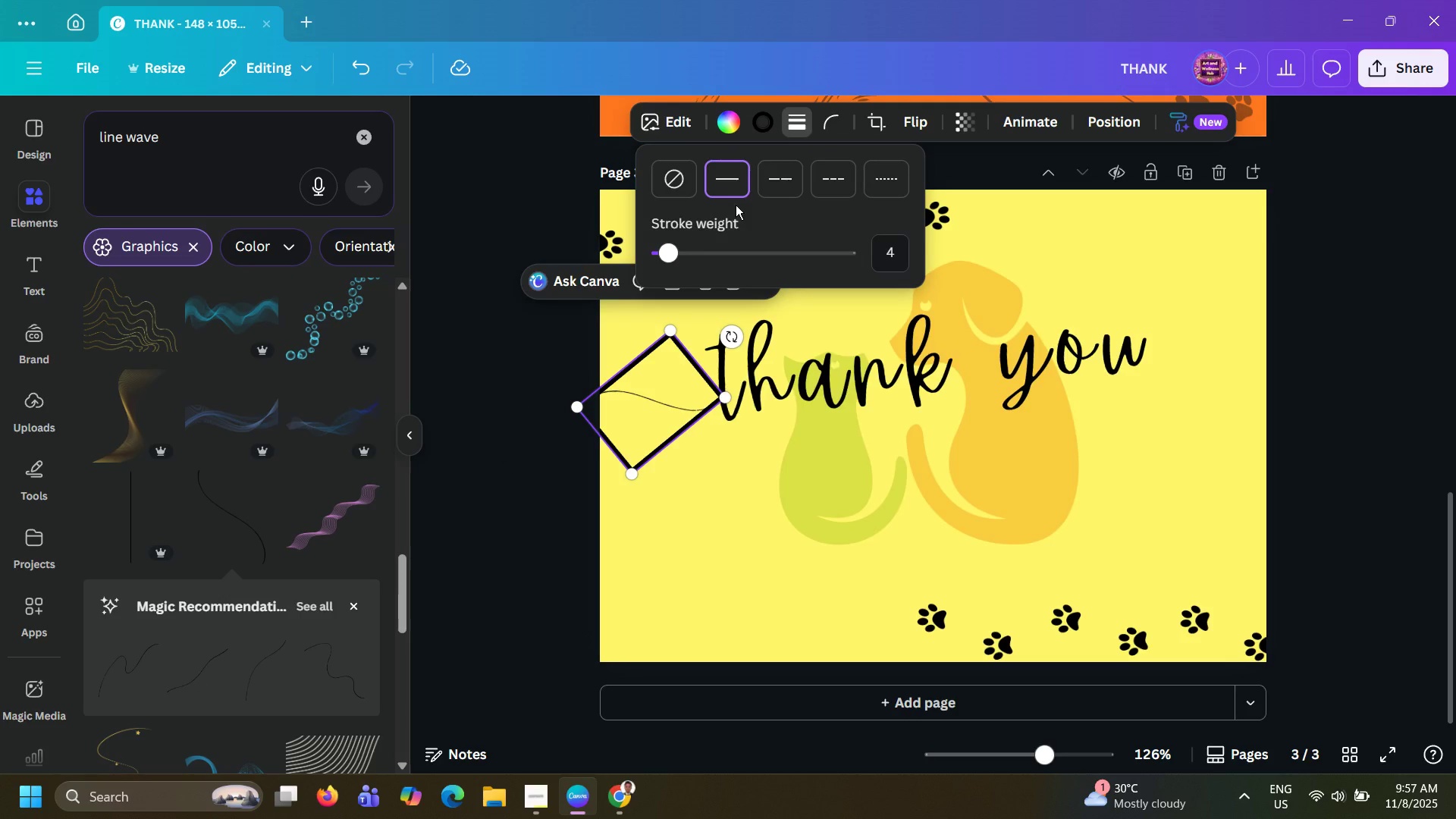 
key(Control+Z)
 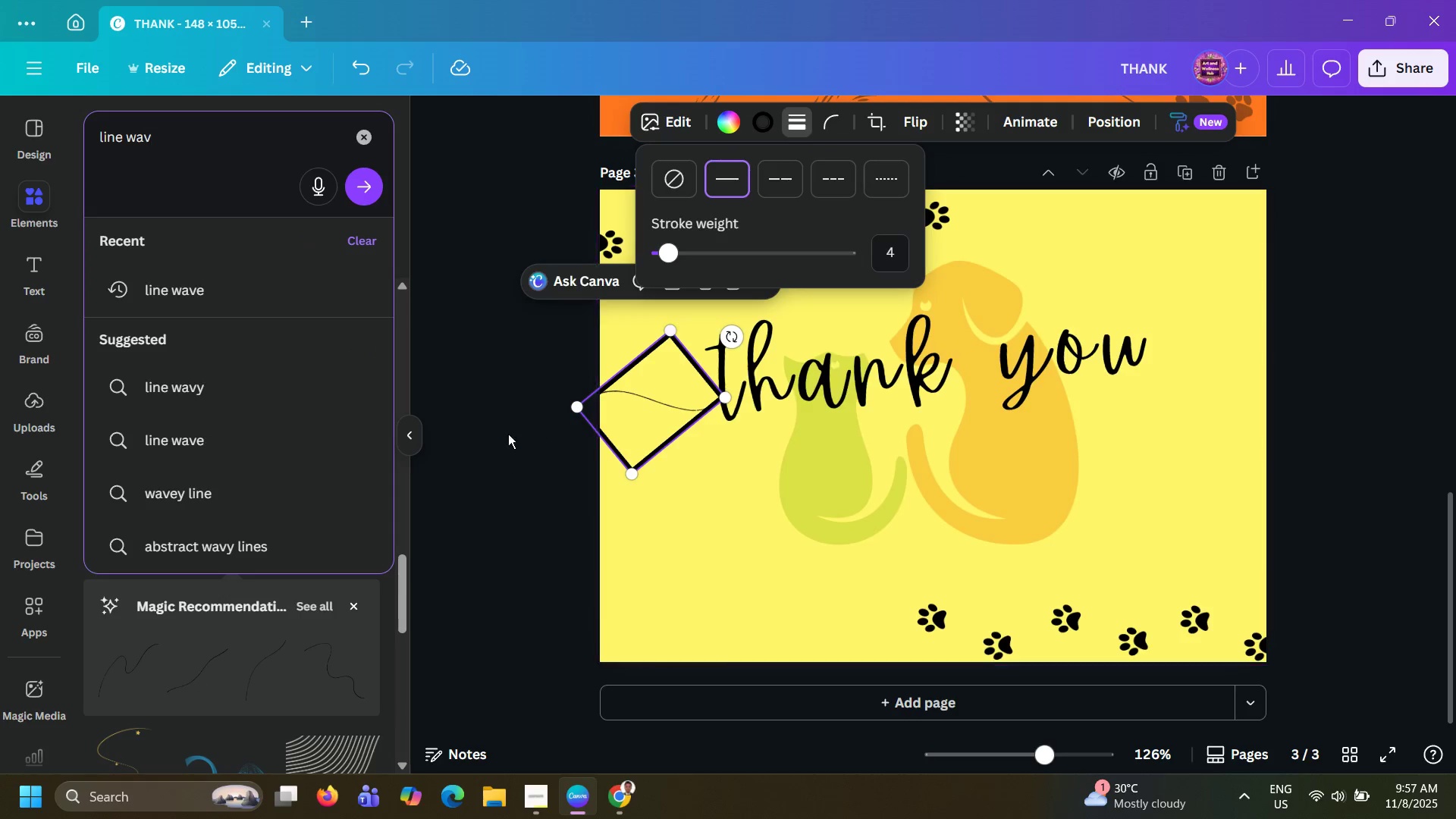 
left_click([486, 445])
 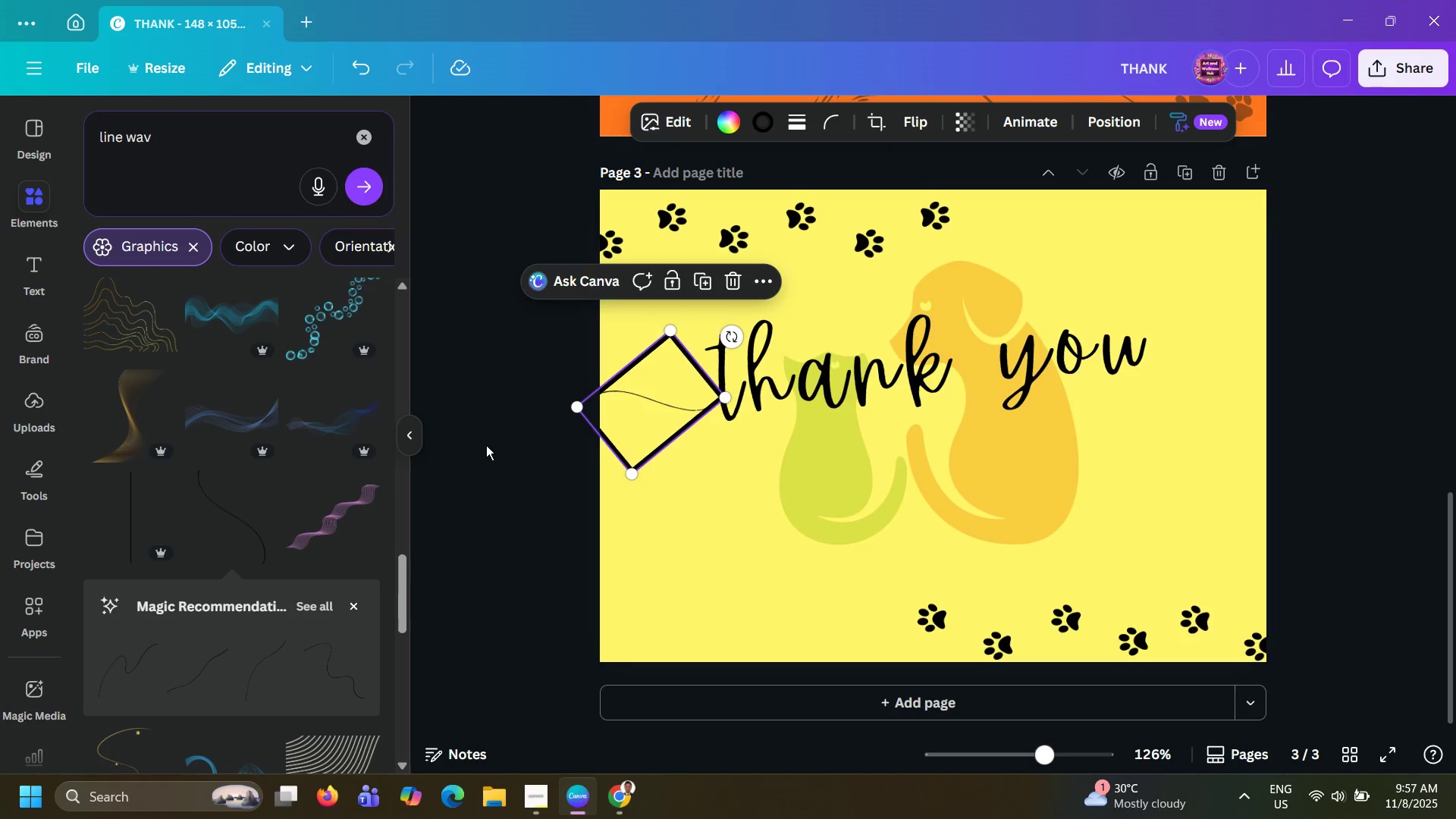 
key(Control+Z)
 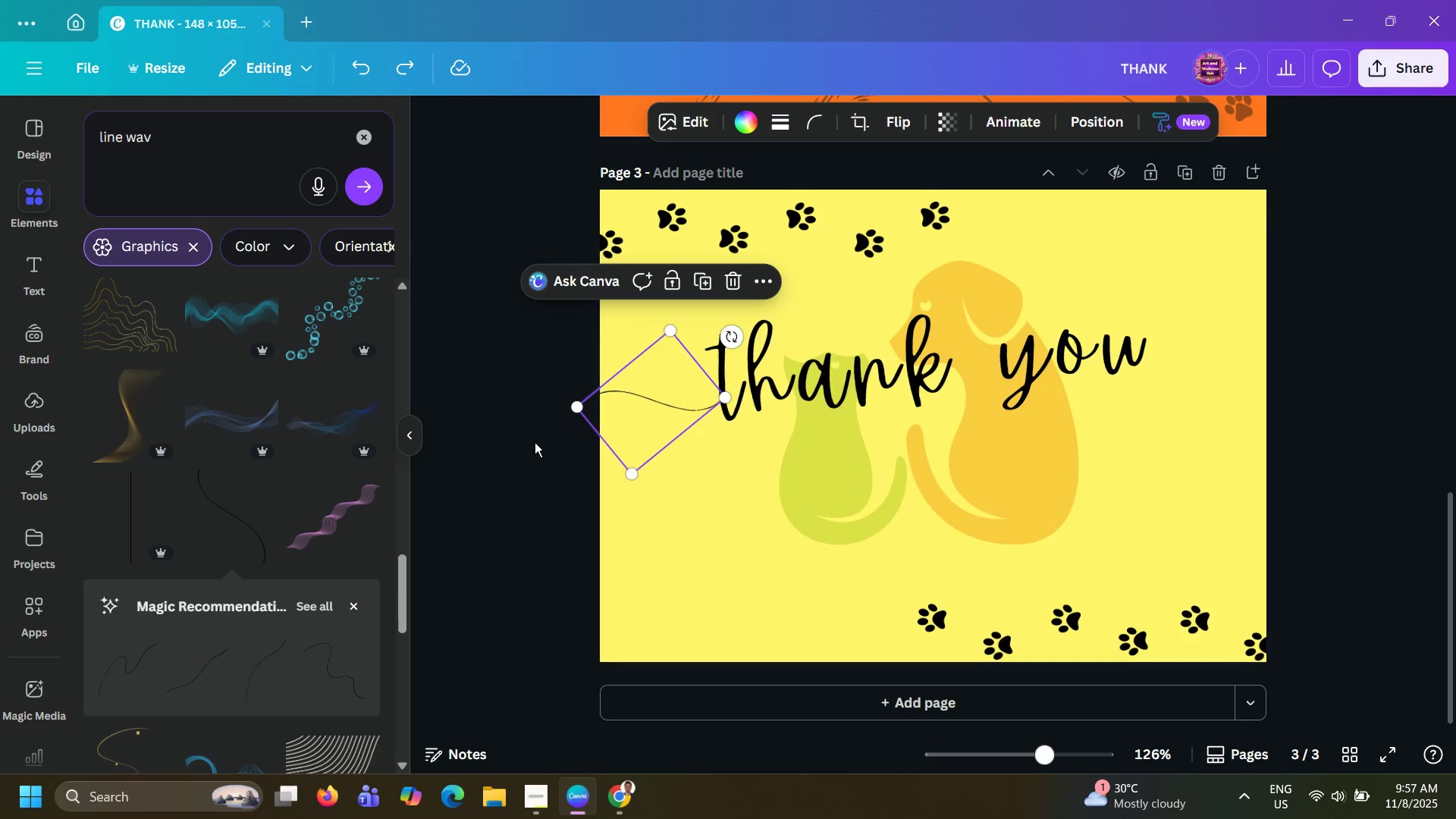 
left_click([535, 442])
 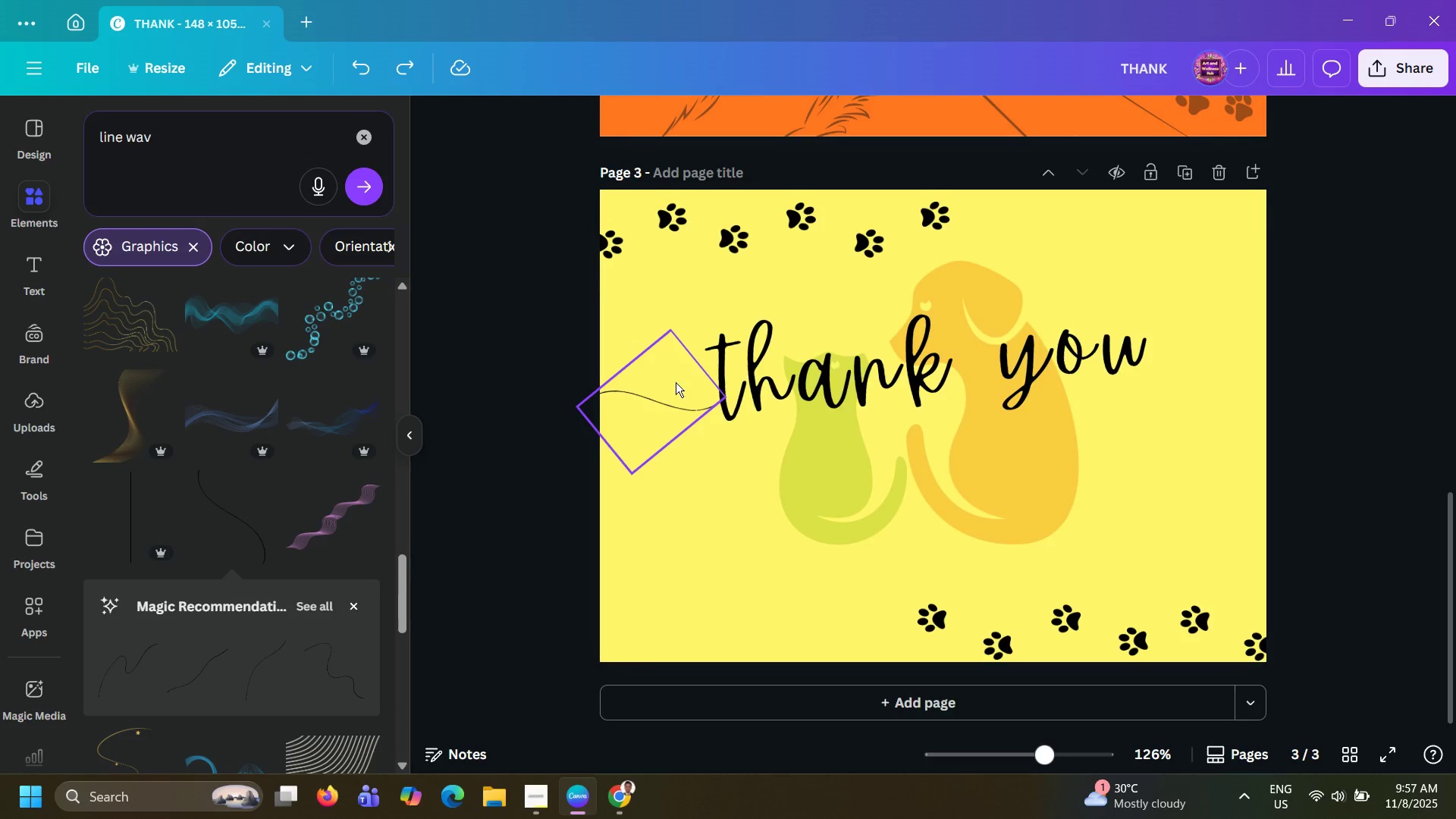 
left_click([676, 382])
 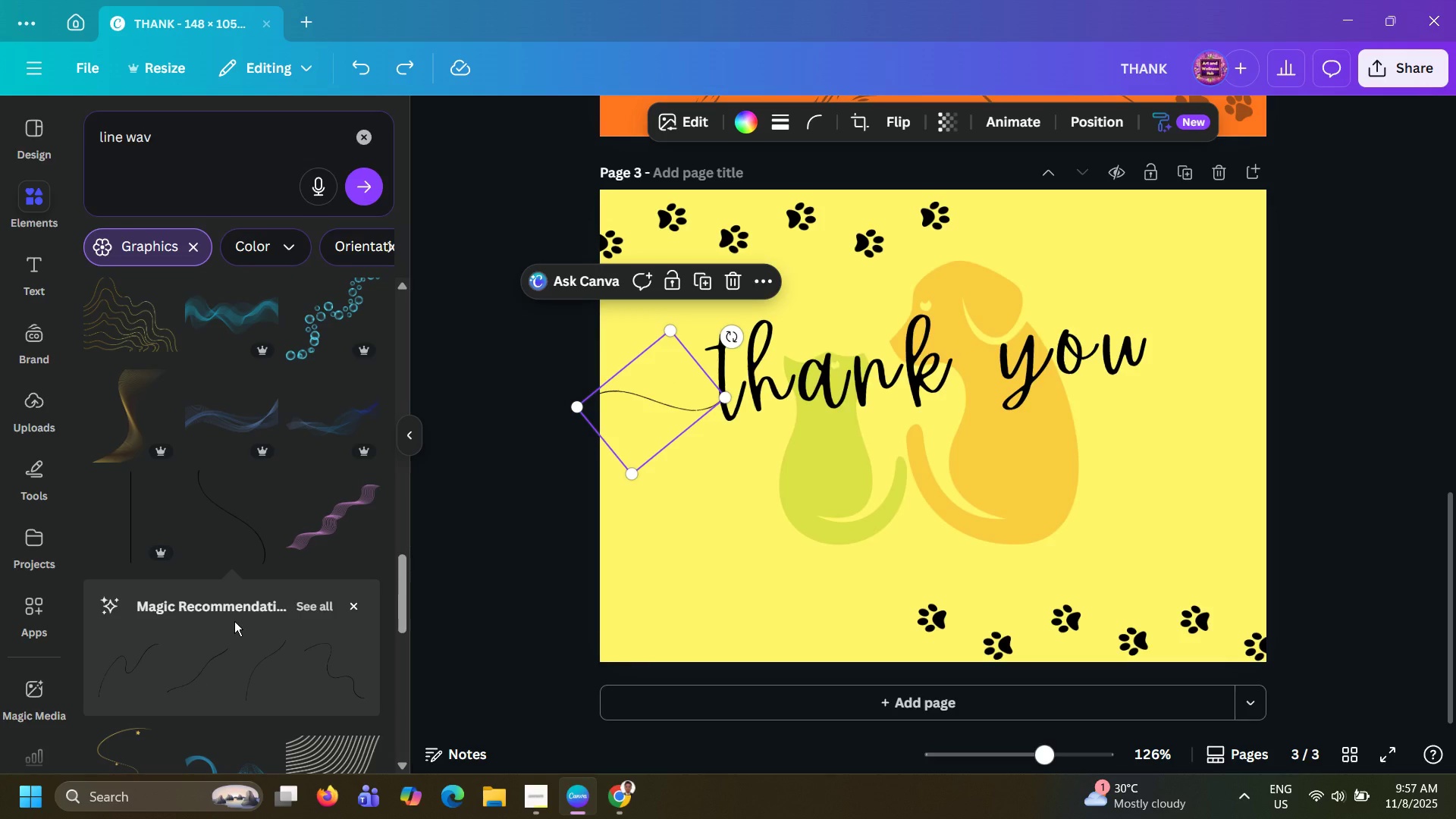 
scroll: coordinate [325, 532], scroll_direction: down, amount: 6.0
 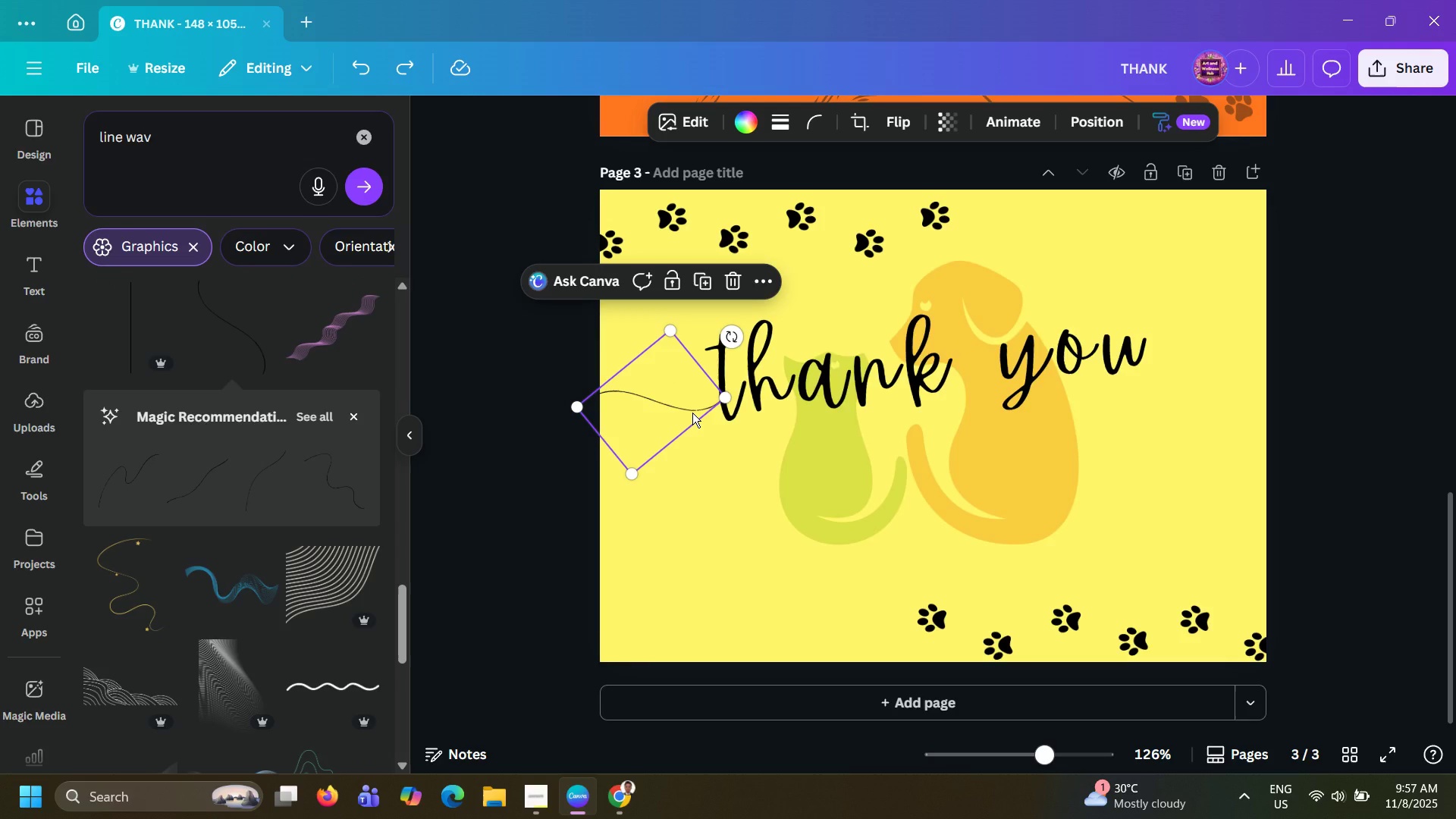 
left_click([692, 413])
 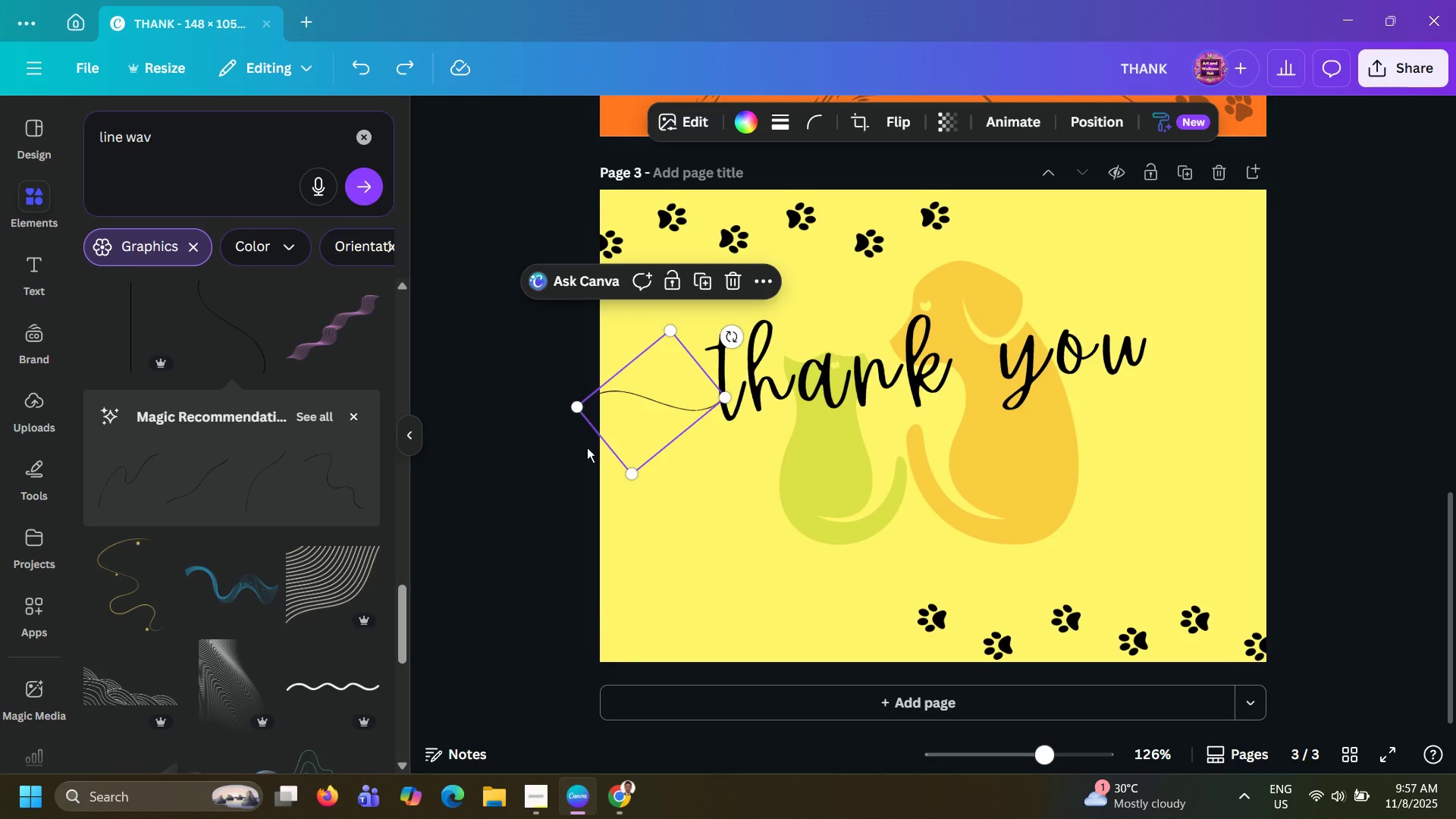 
left_click([587, 447])
 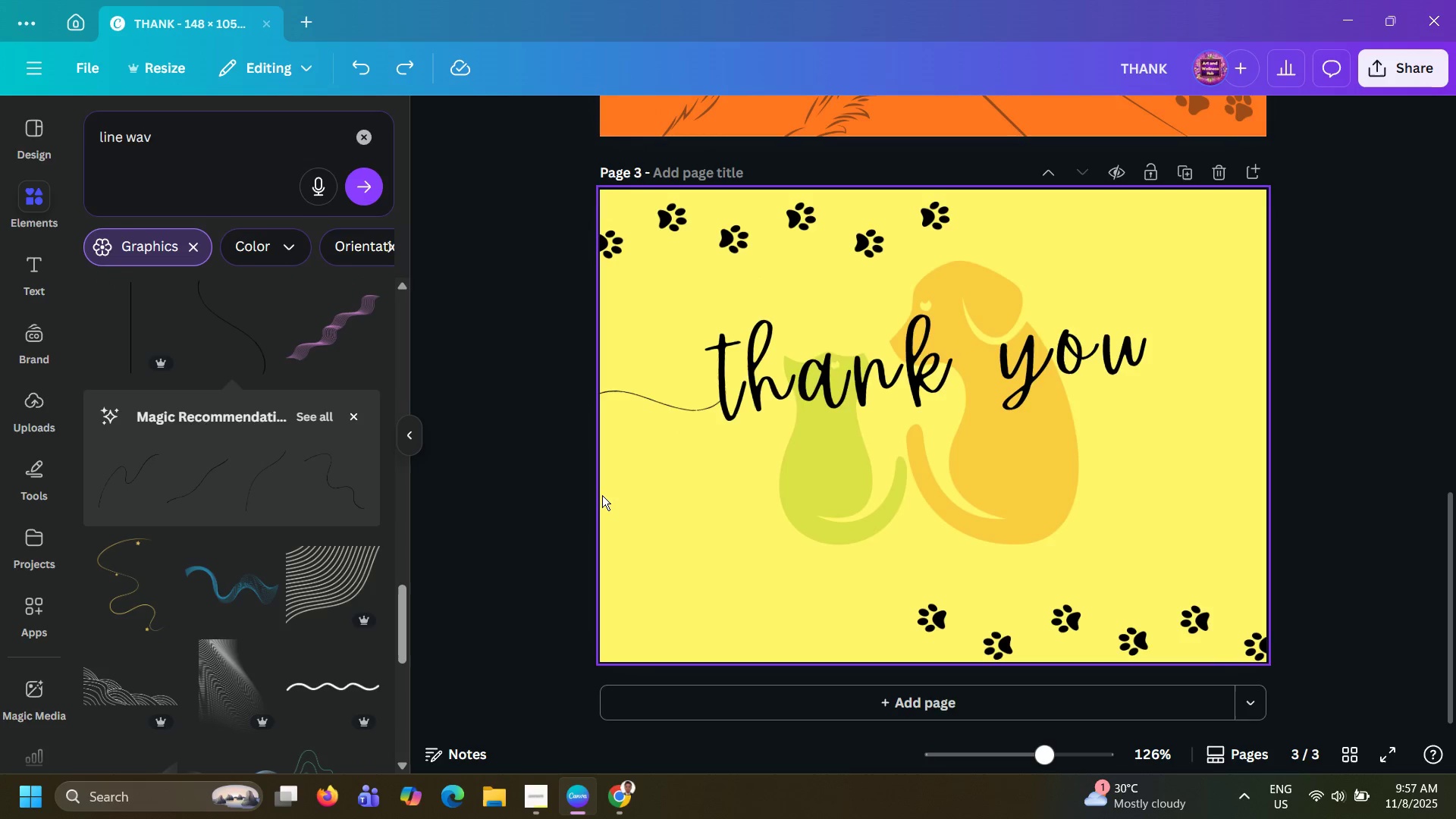 
hold_key(key=ControlLeft, duration=0.76)
scroll: coordinate [603, 496], scroll_direction: up, amount: 5.0
 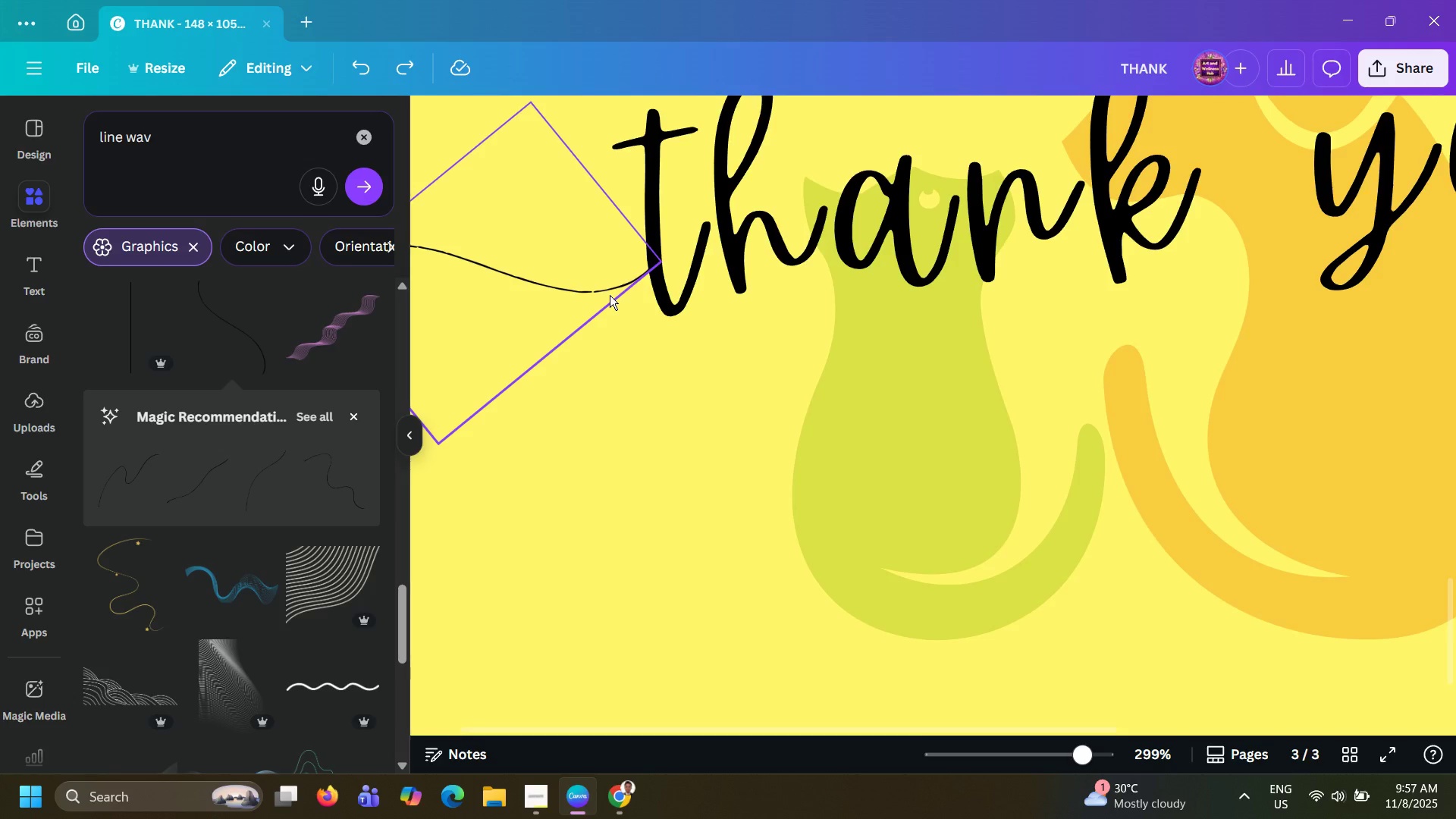 
left_click_drag(start_coordinate=[610, 295], to_coordinate=[639, 338])
 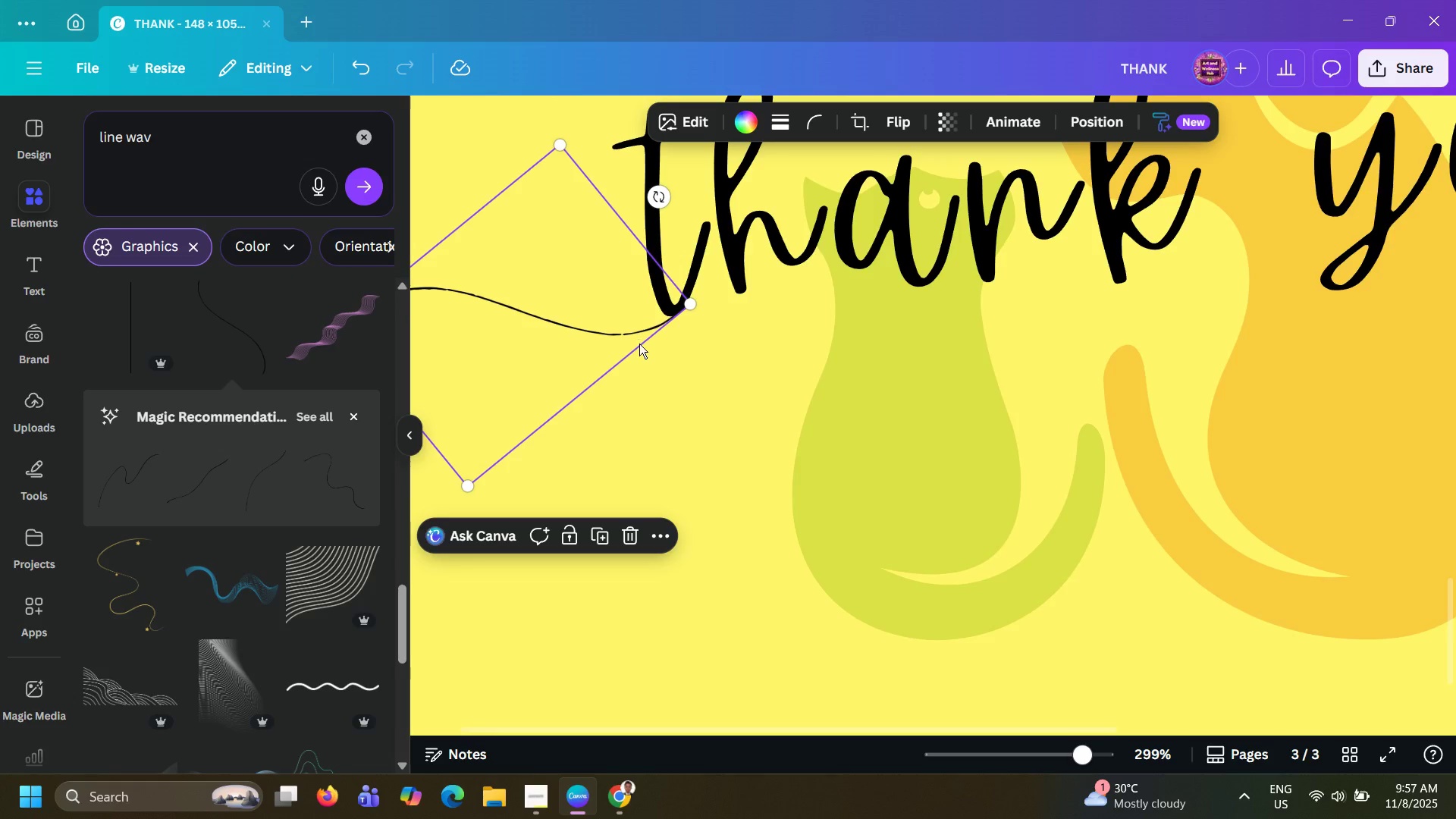 
key(ArrowUp)
 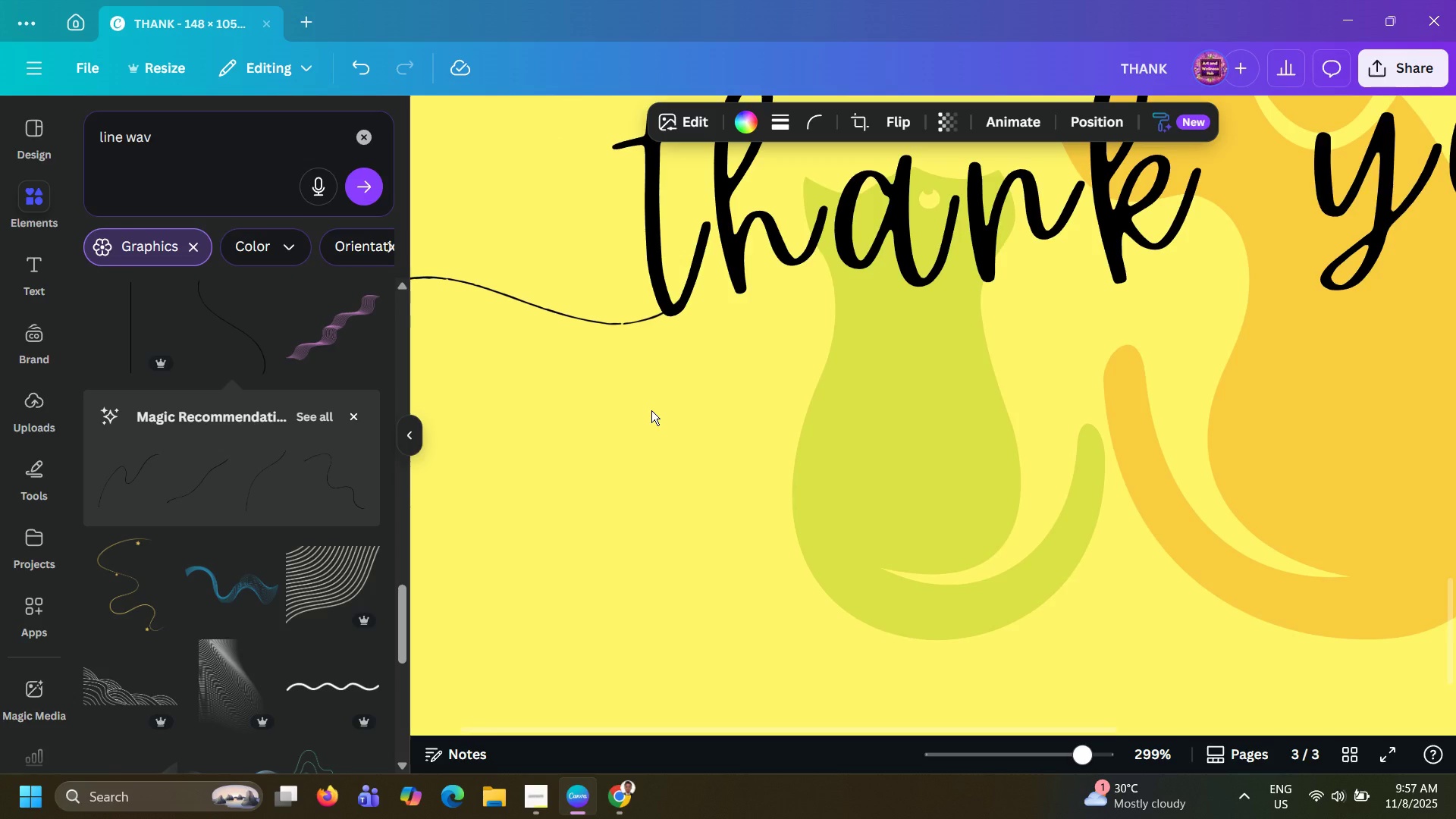 
key(ArrowDown)
 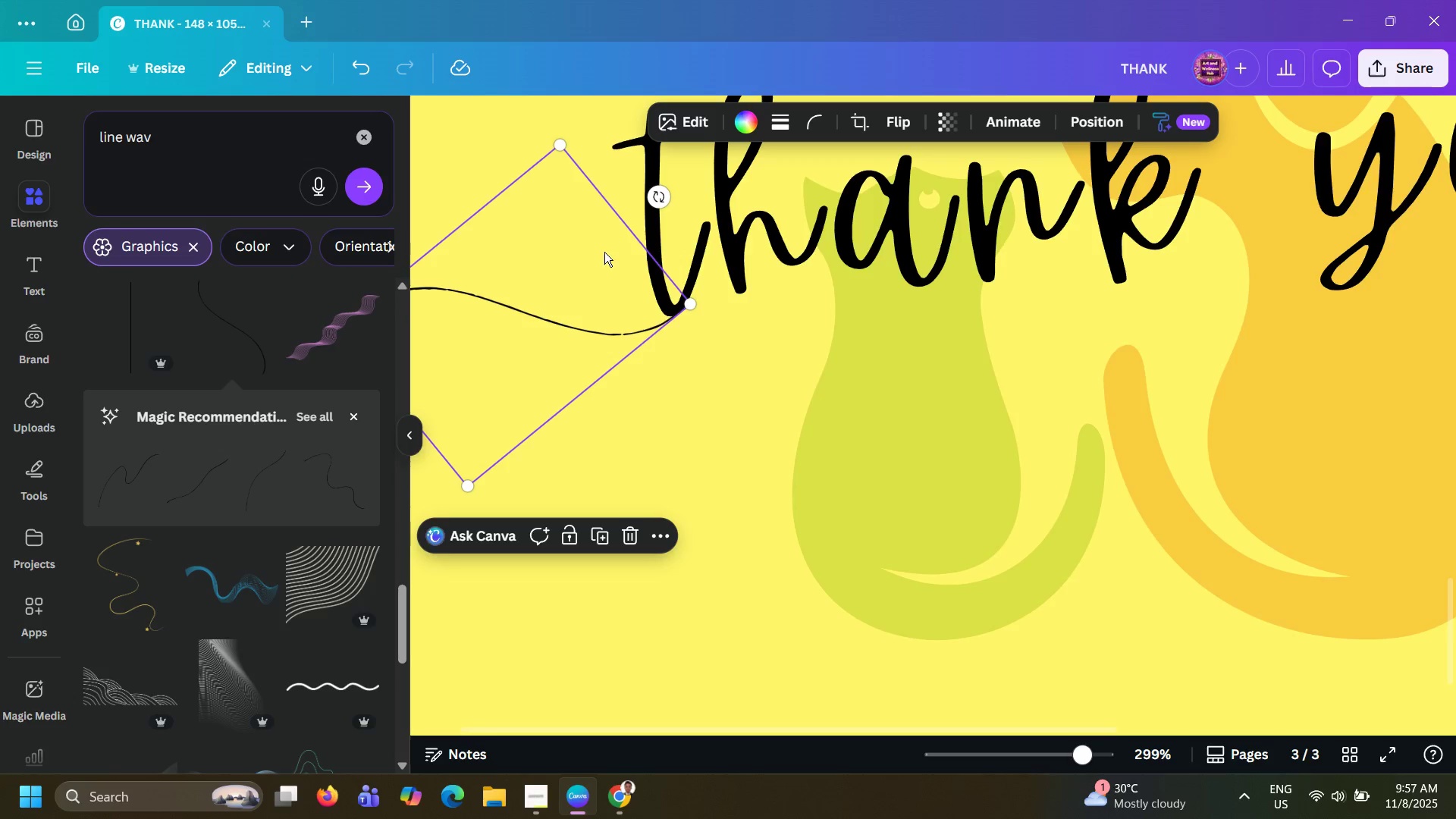 
left_click_drag(start_coordinate=[666, 199], to_coordinate=[662, 194])
 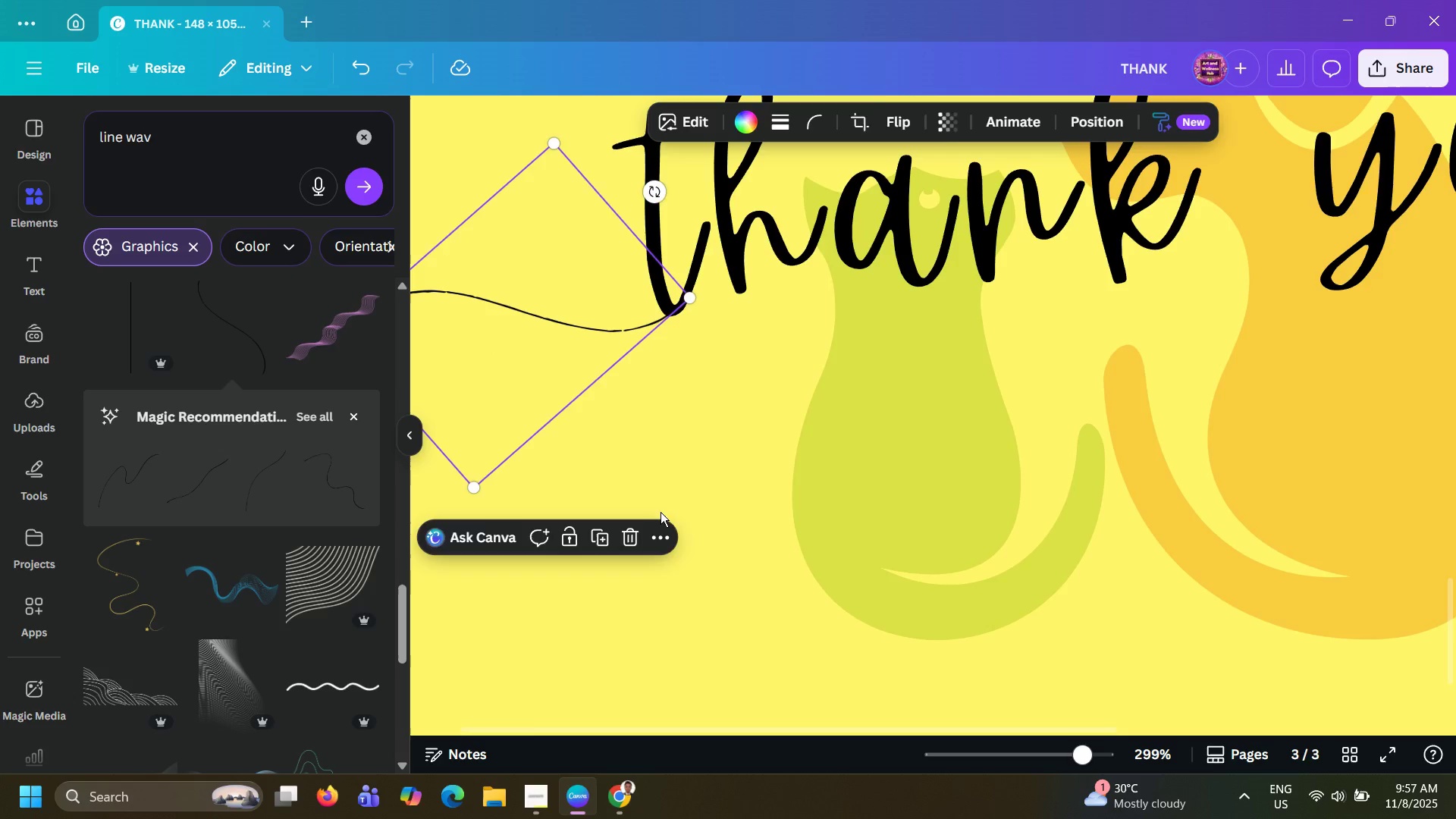 
left_click([661, 512])
 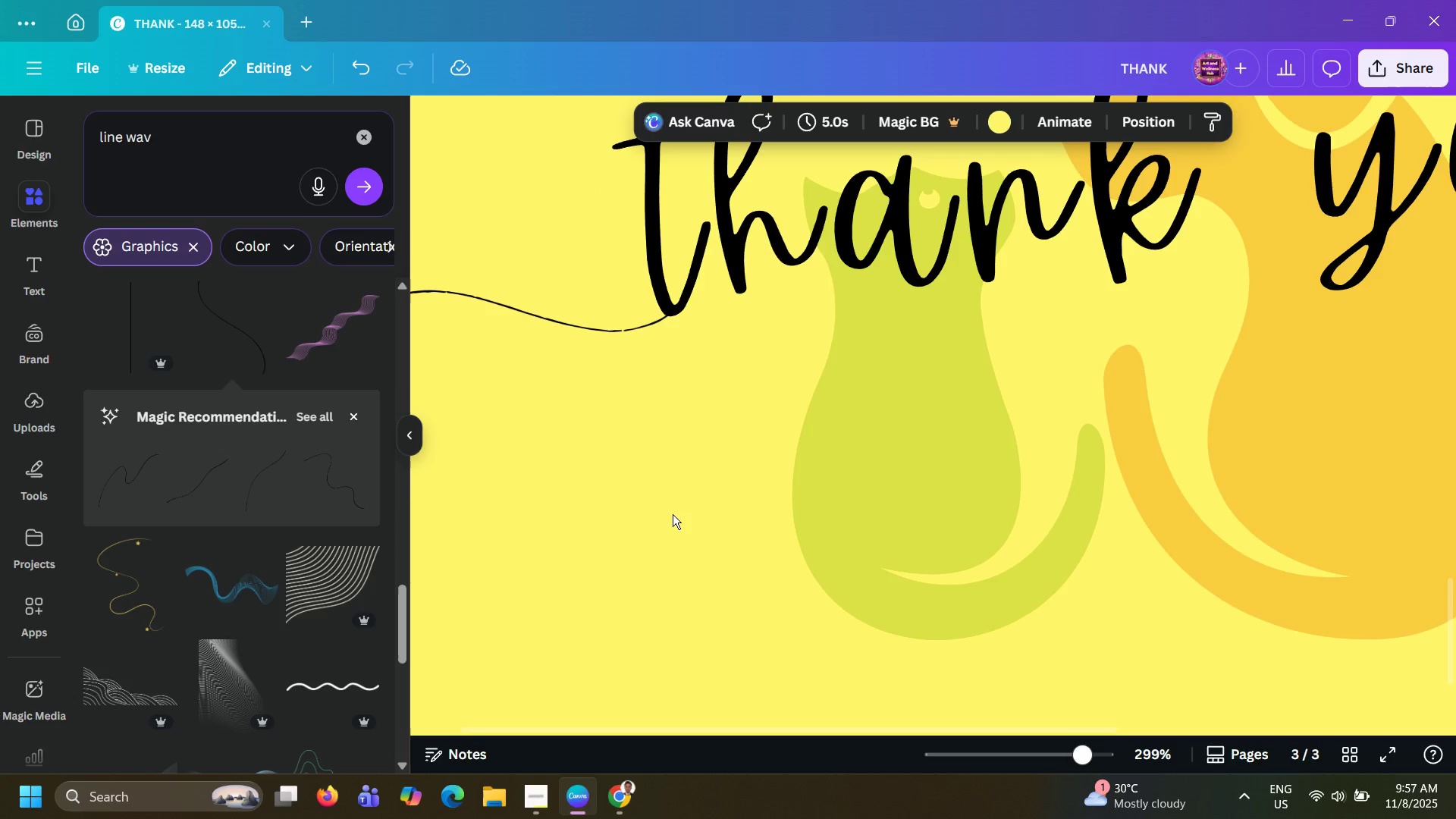 
hold_key(key=ControlLeft, duration=0.85)
scroll: coordinate [679, 532], scroll_direction: down, amount: 3.0
 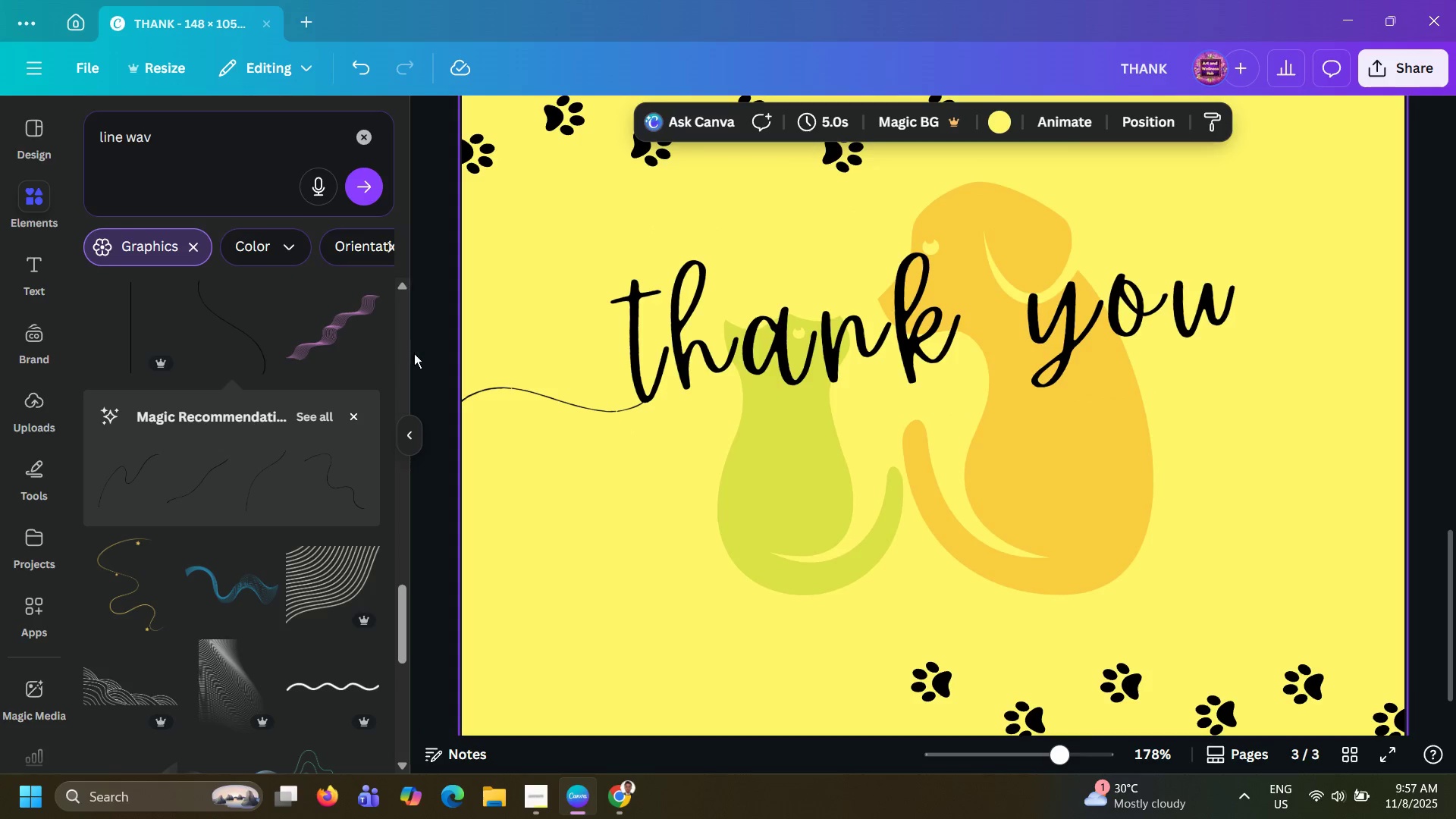 
left_click([518, 399])
 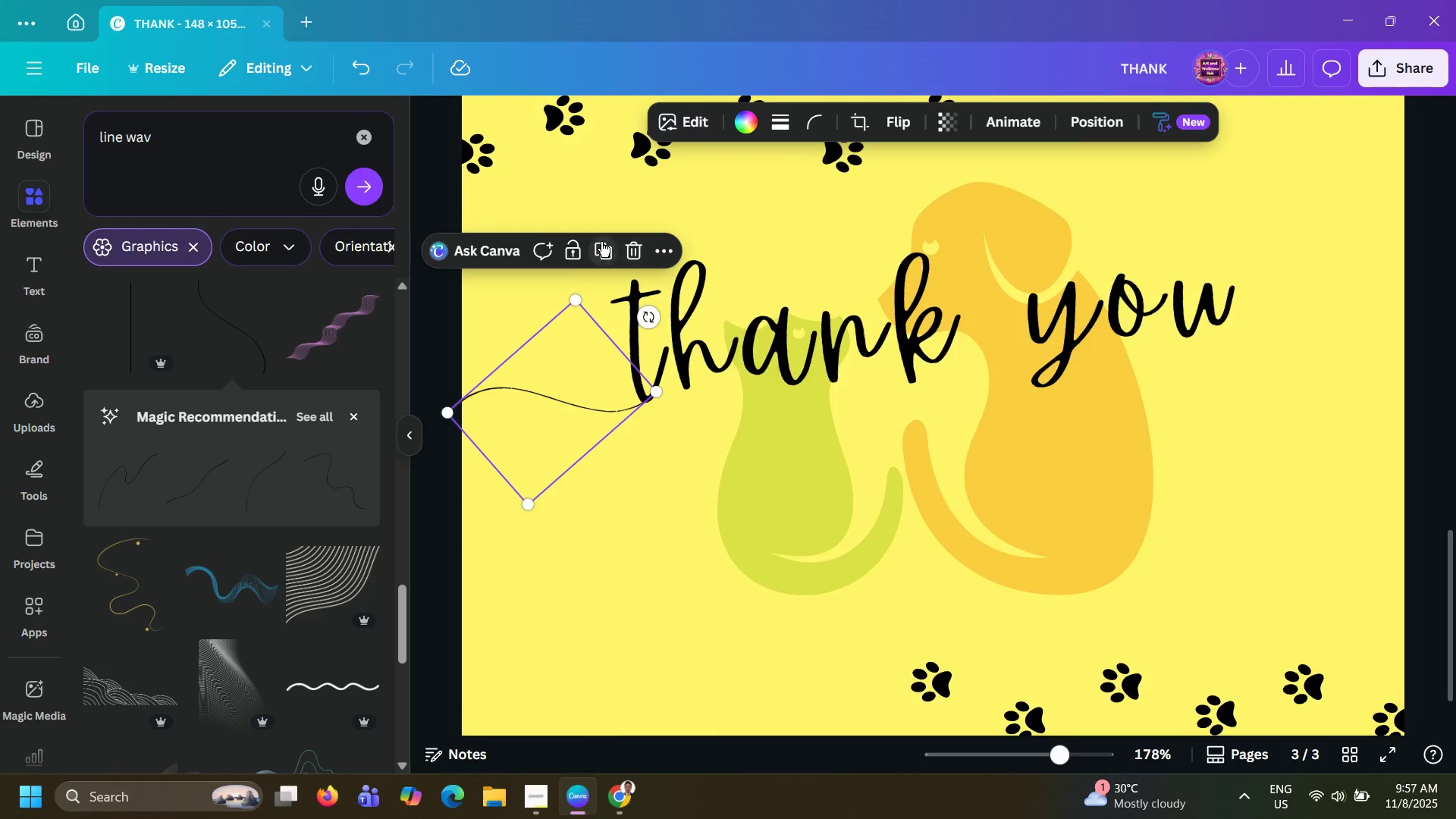 
left_click([601, 242])
 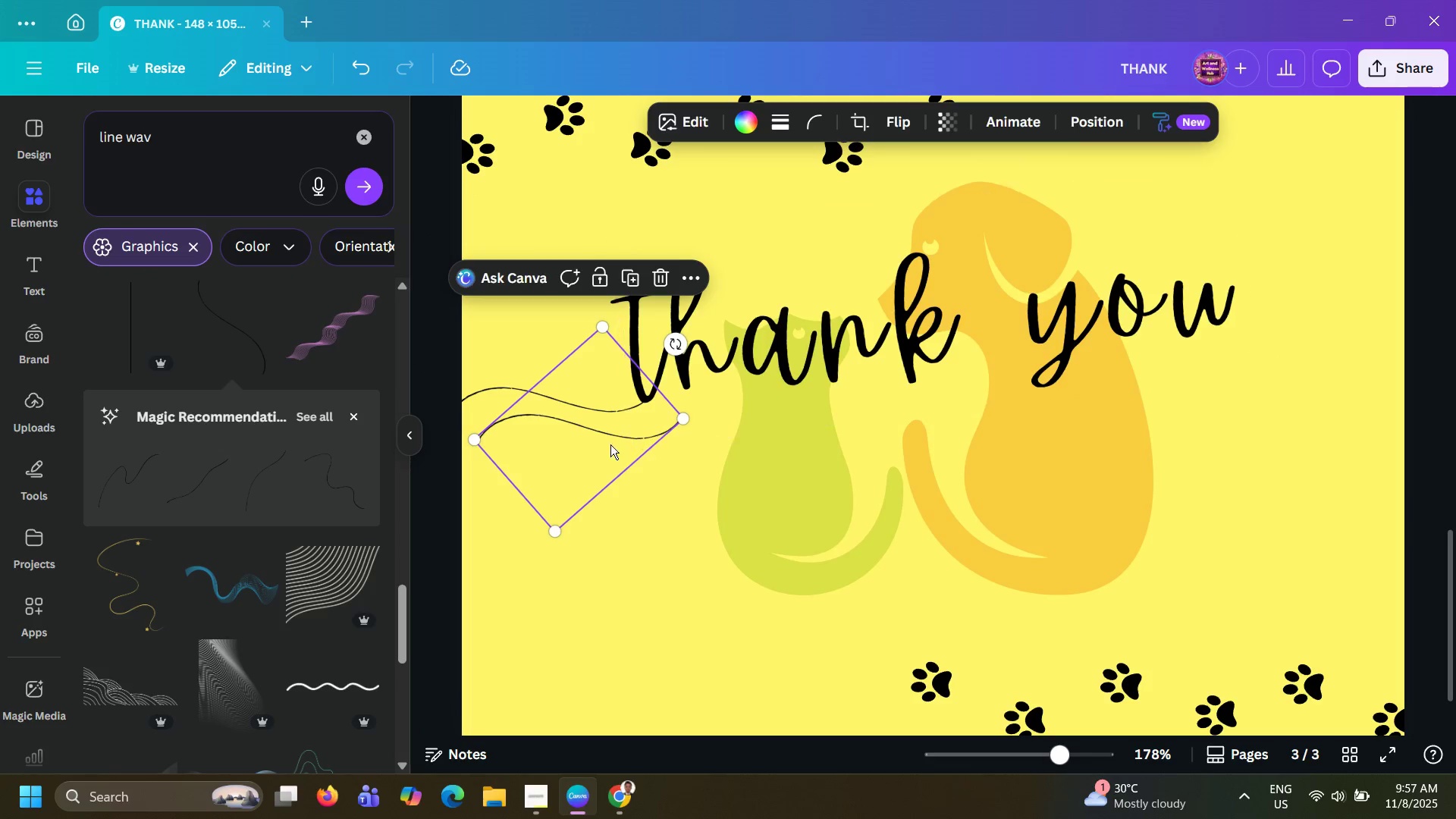 
left_click_drag(start_coordinate=[588, 444], to_coordinate=[1340, 295])
 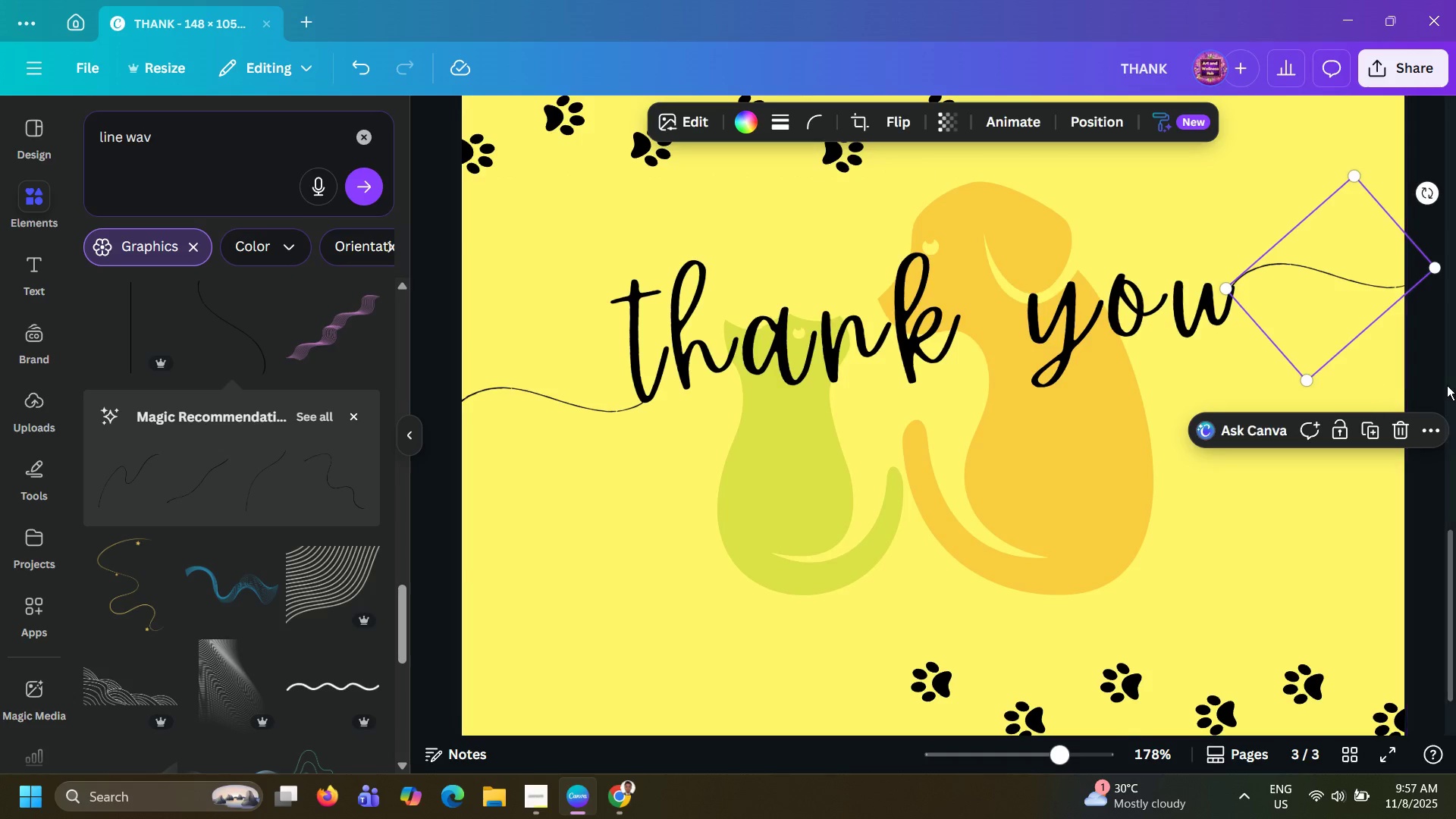 
left_click([1447, 385])
 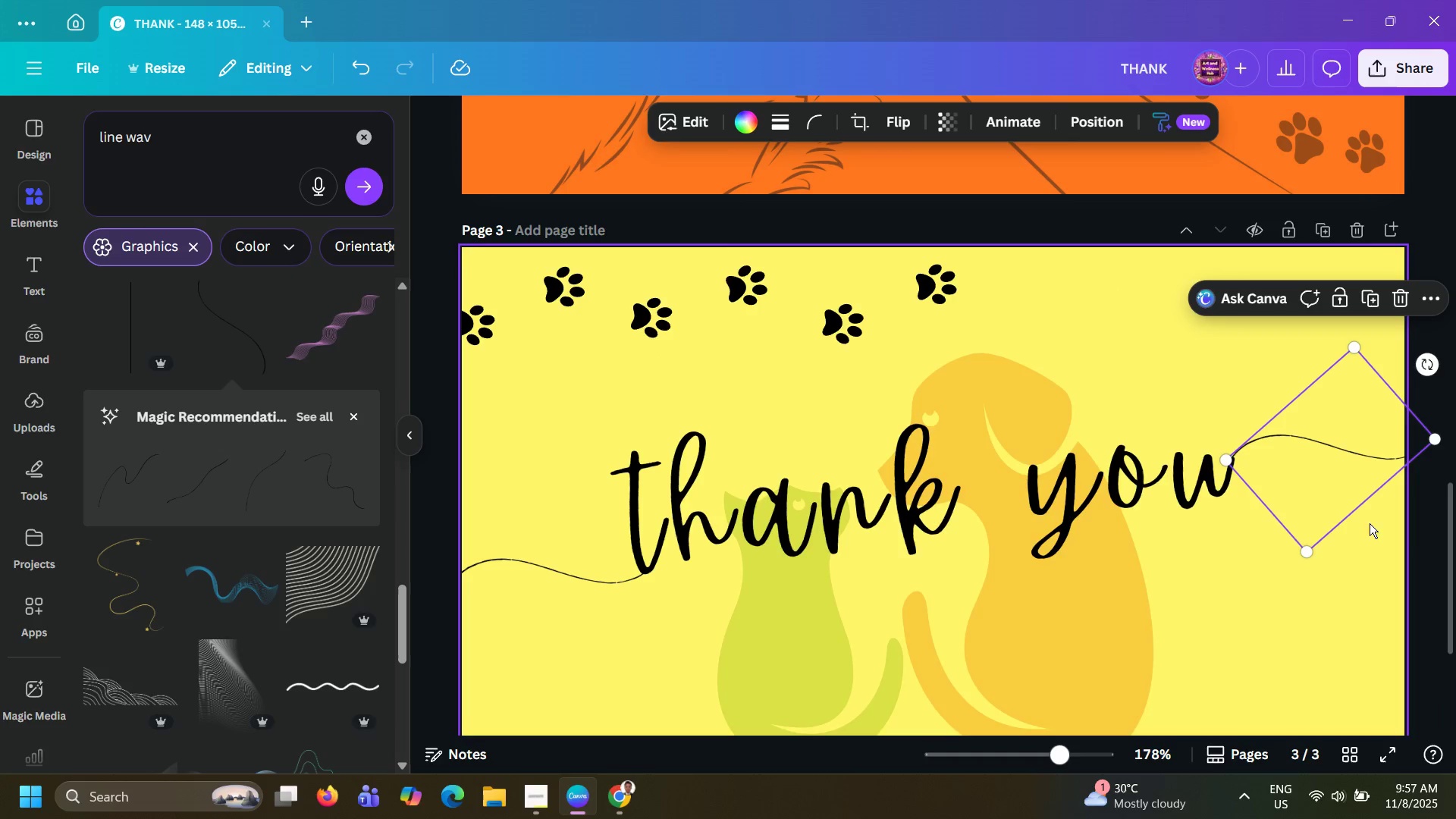 
left_click([1416, 539])
 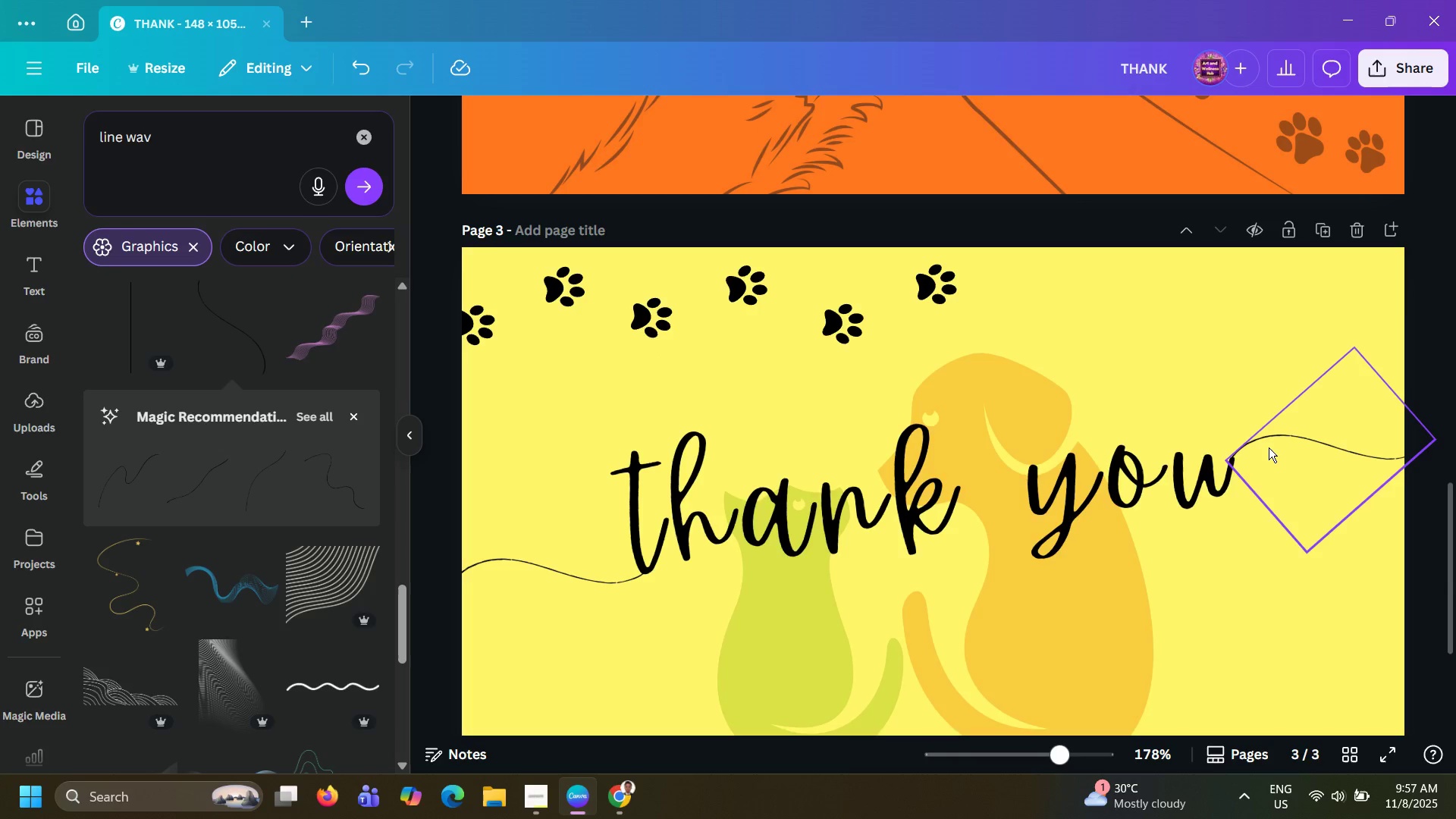 
left_click([1269, 447])
 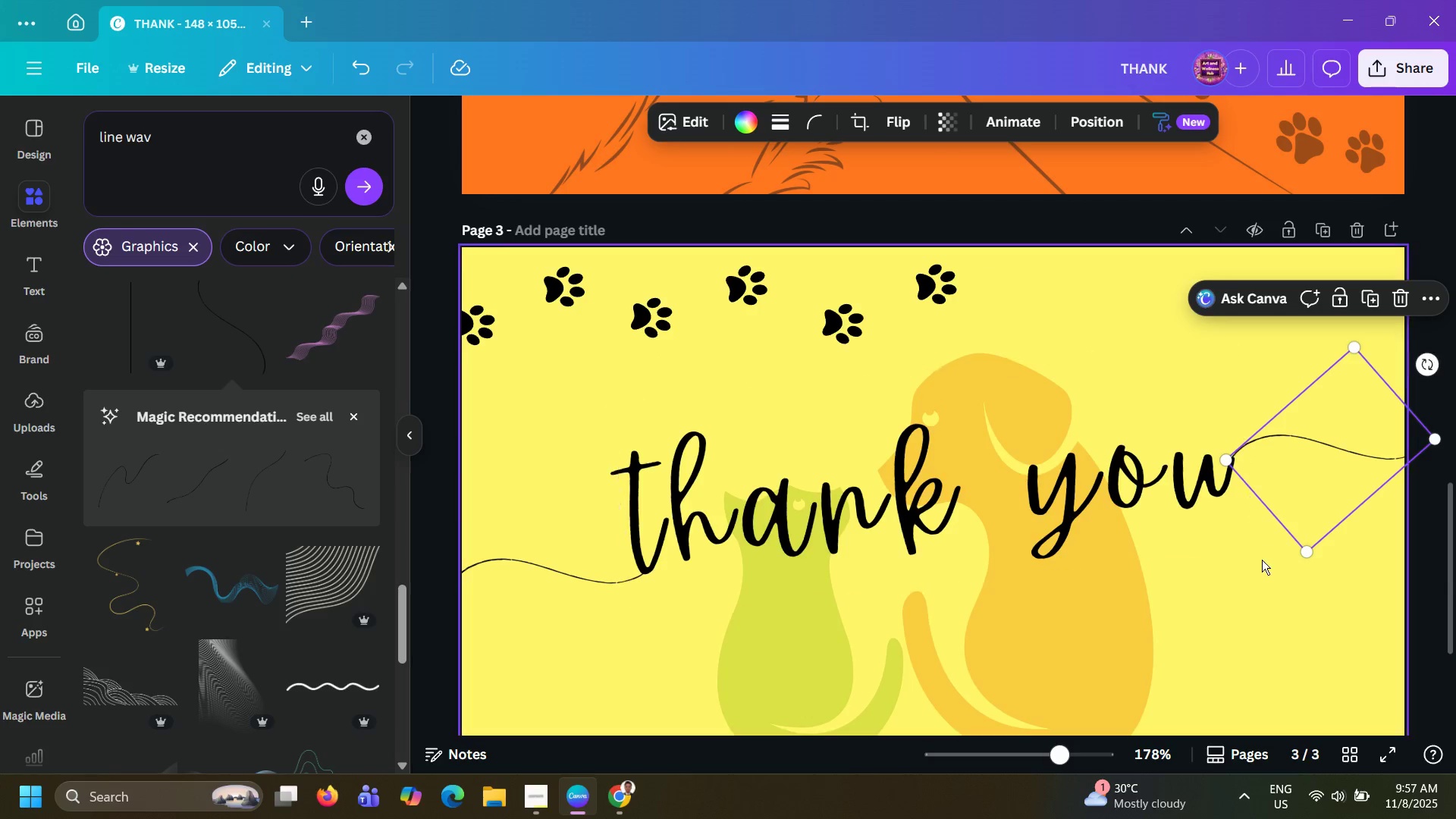 
hold_key(key=ControlLeft, duration=0.45)
scroll: coordinate [1261, 561], scroll_direction: up, amount: 3.0
 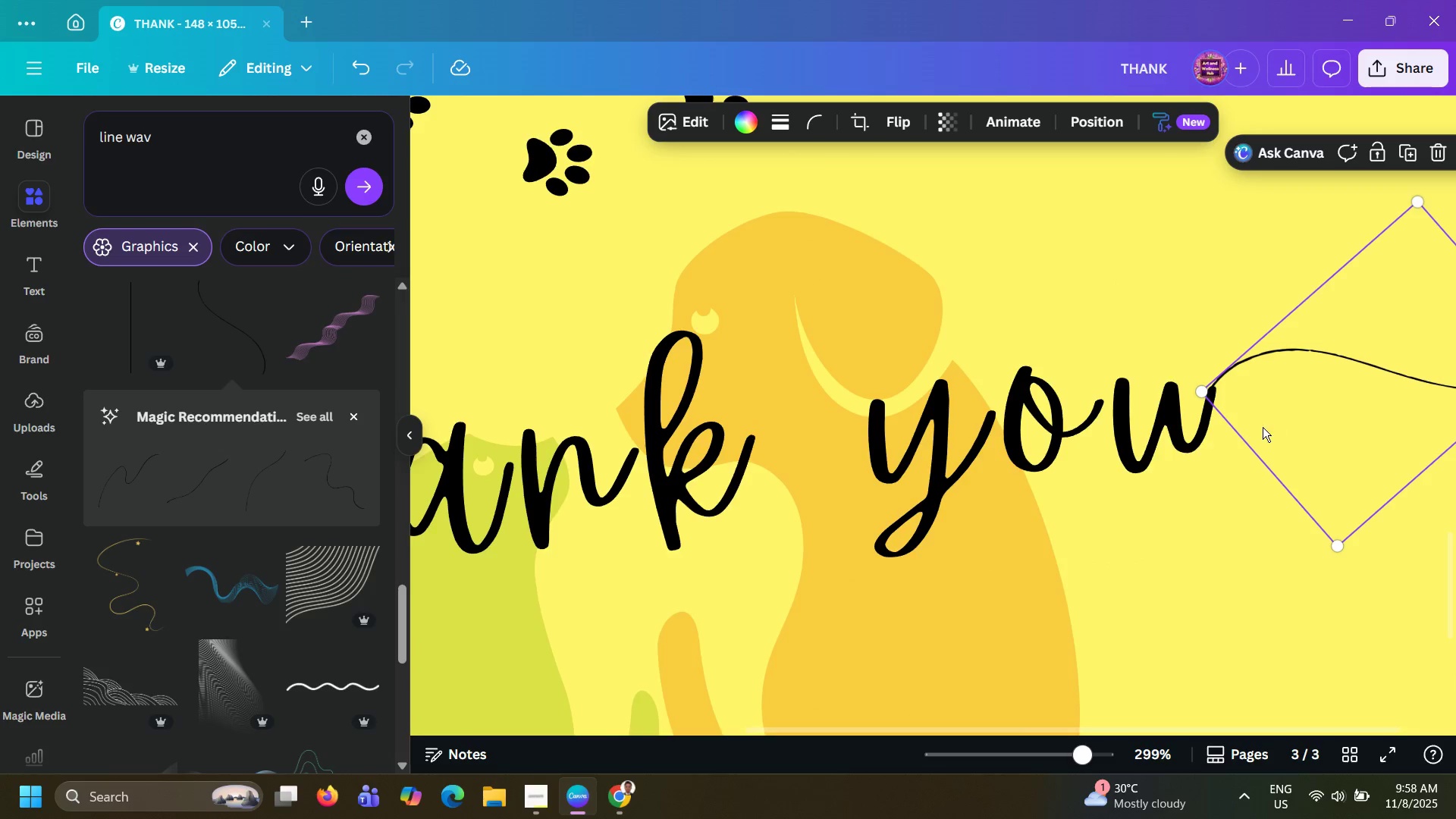 
key(ArrowRight)
 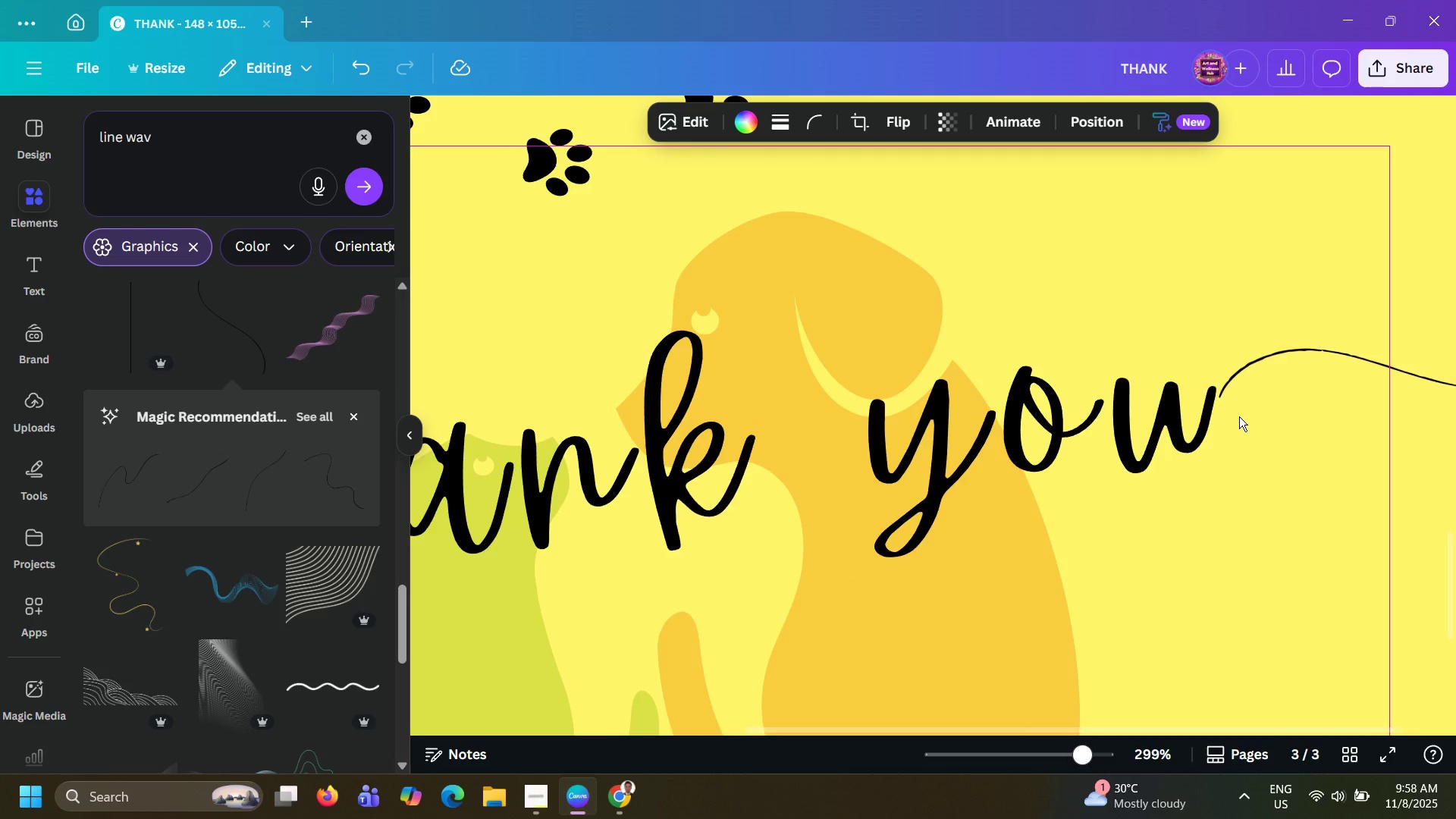 
key(ArrowDown)
 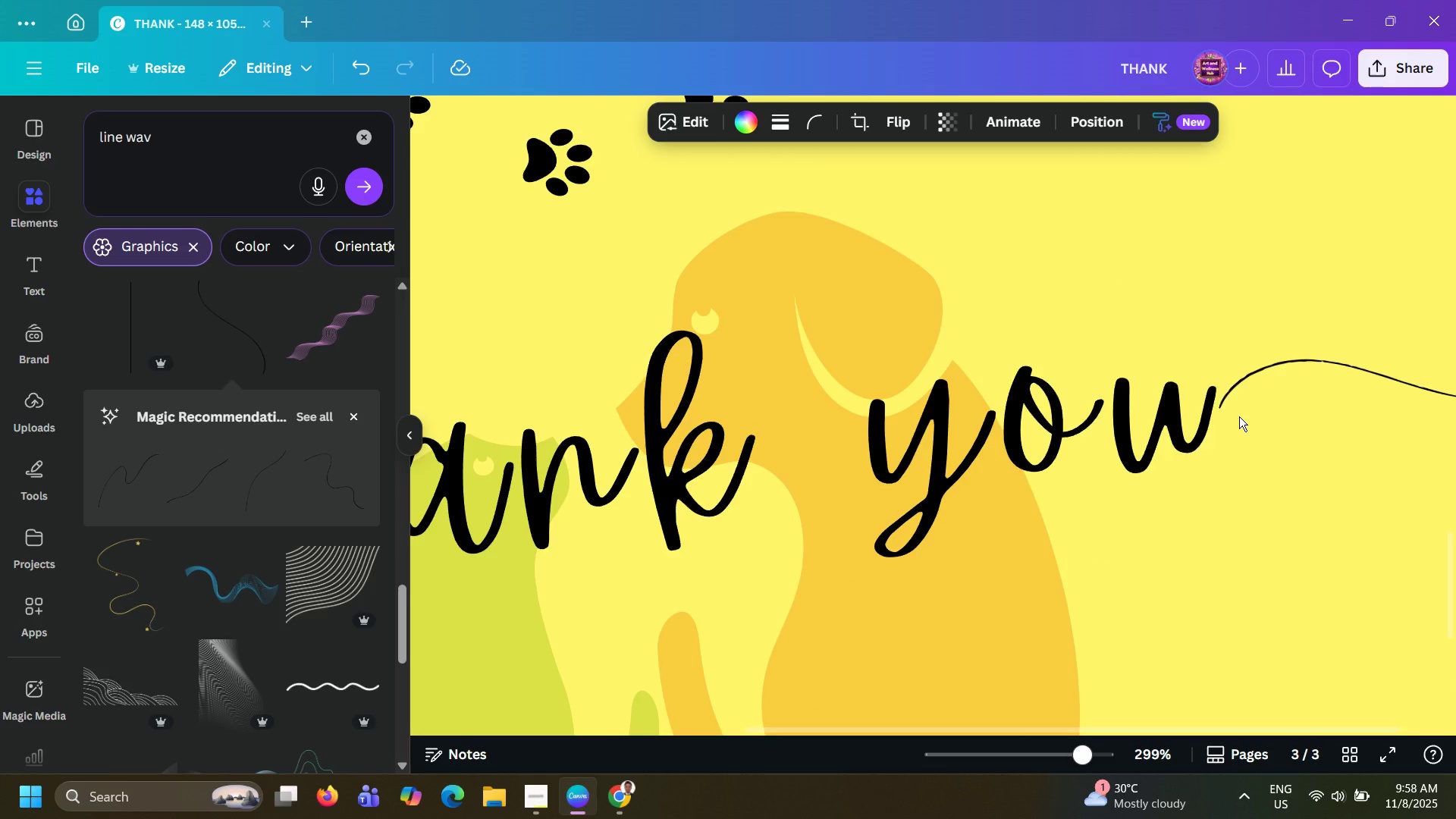 
key(ArrowLeft)
 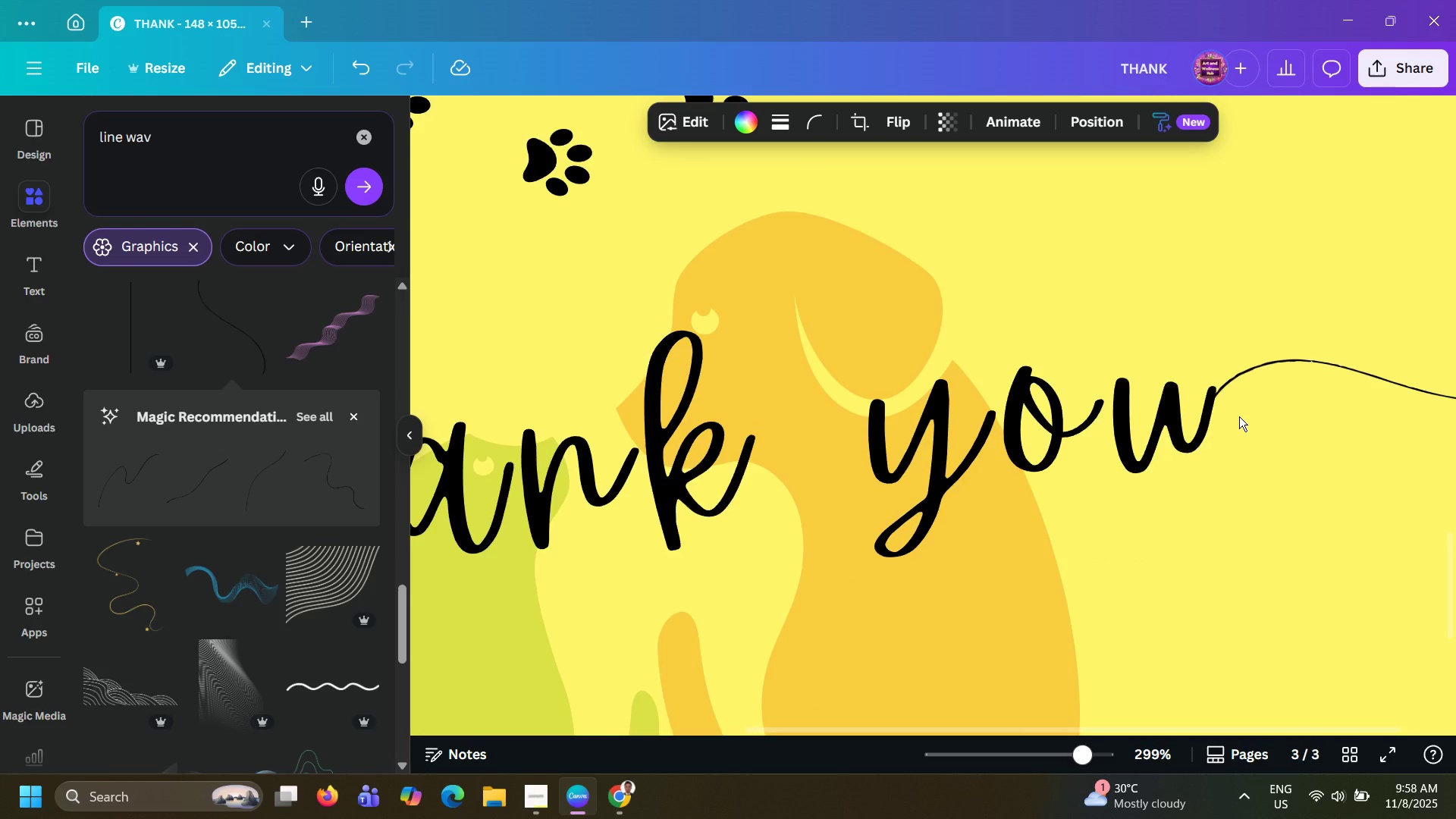 
key(ArrowLeft)
 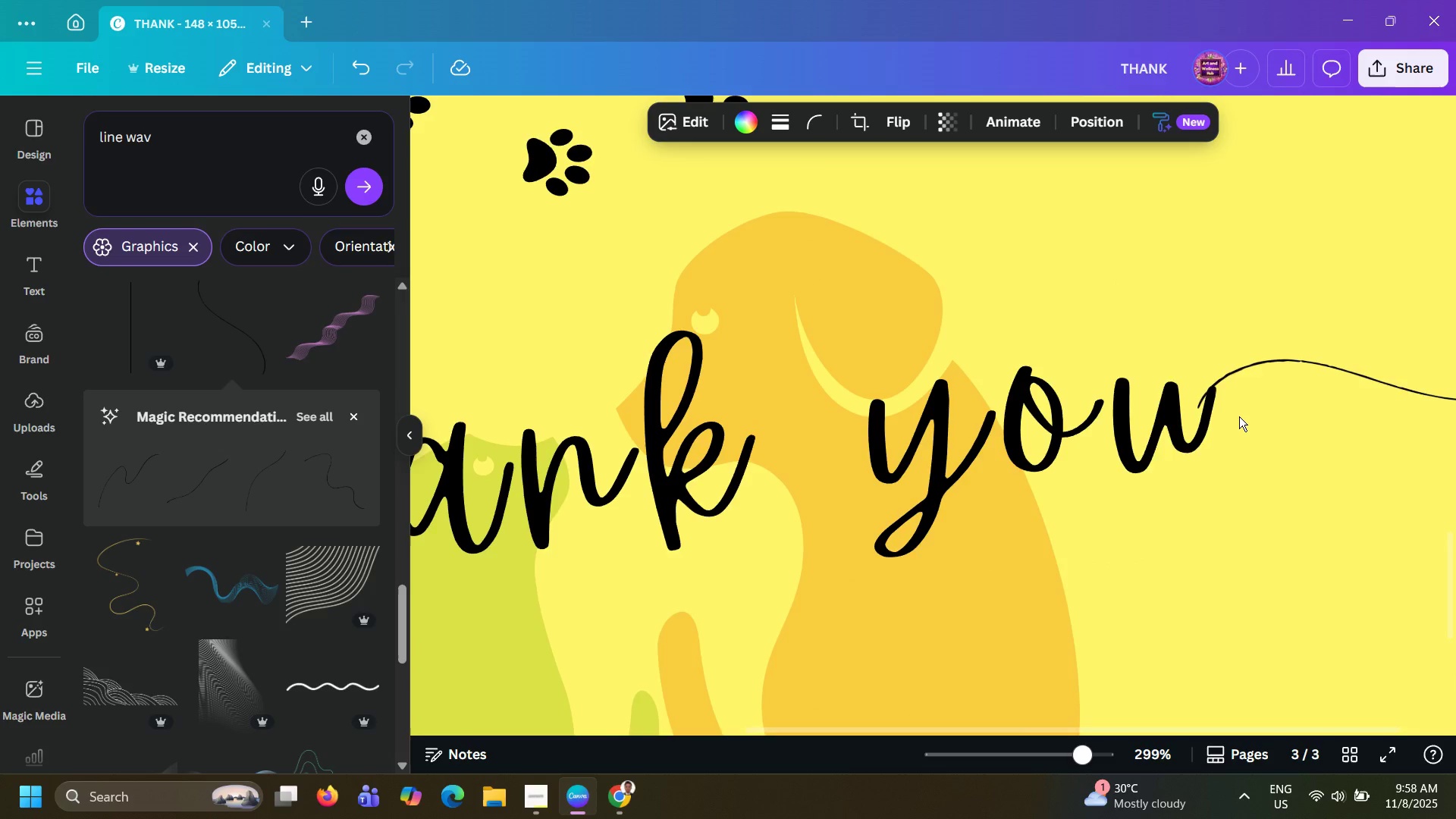 
key(ArrowRight)
 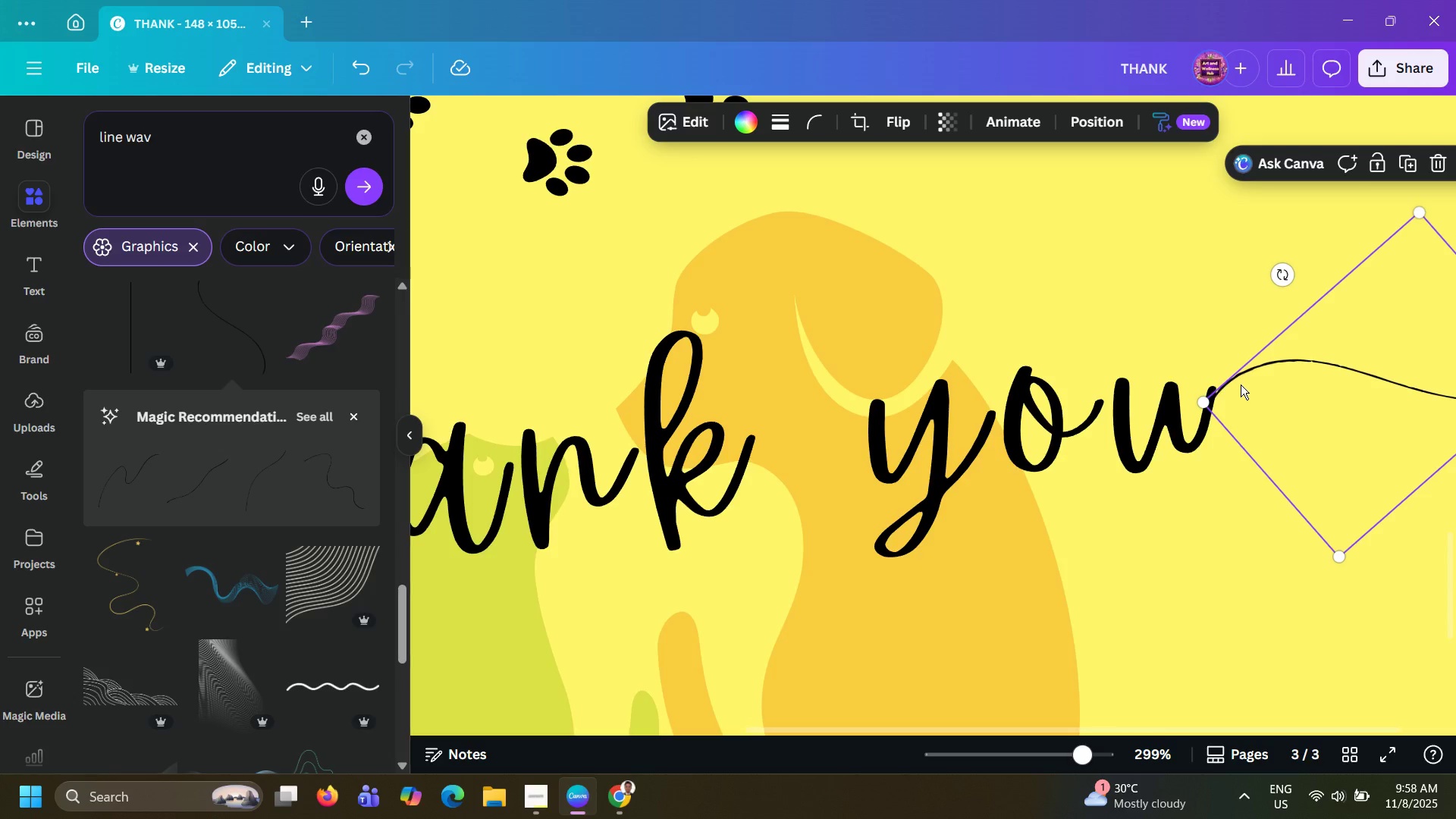 
left_click_drag(start_coordinate=[1241, 382], to_coordinate=[1241, 373])
 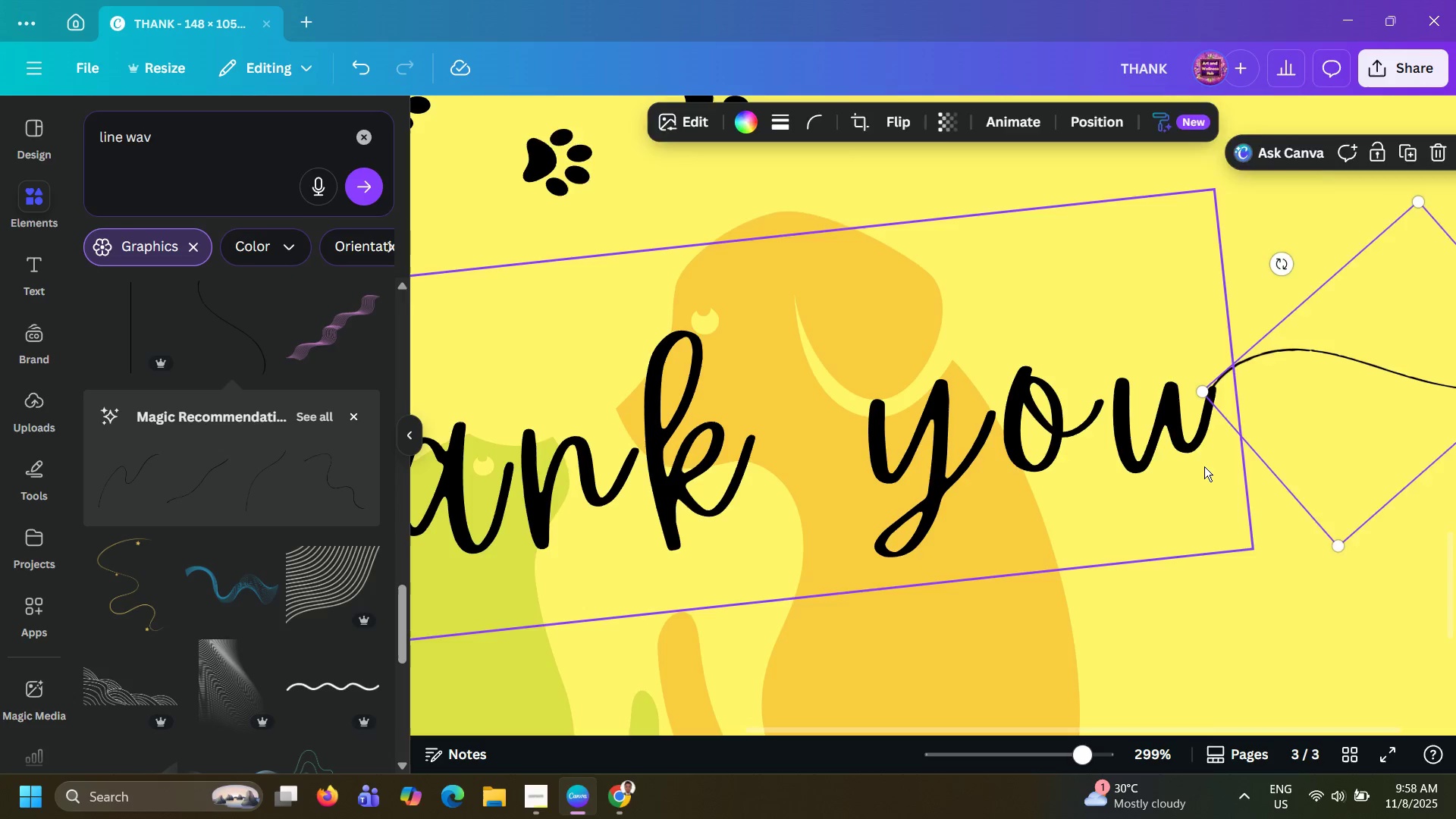 
left_click([1204, 466])
 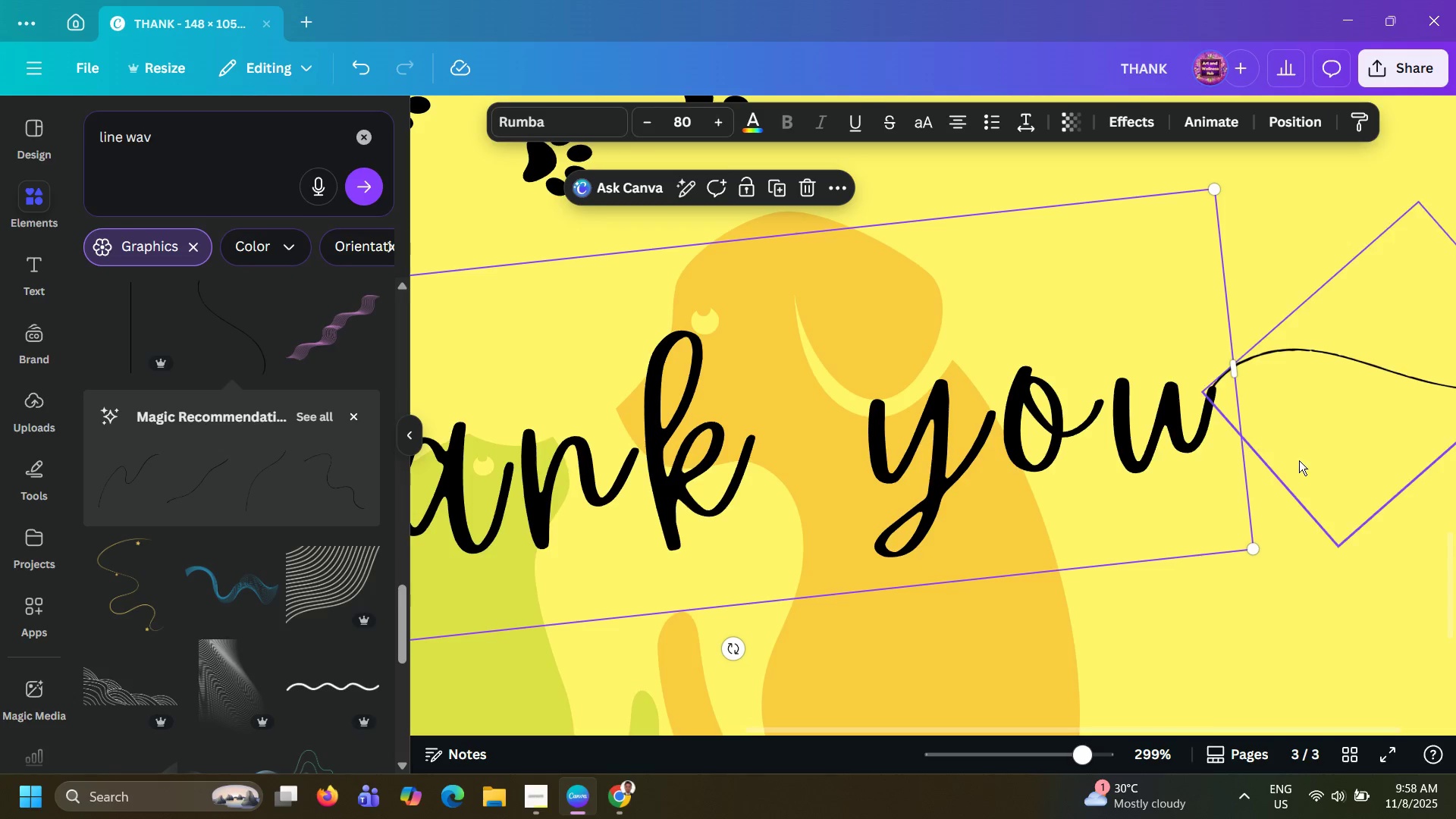 
left_click([1300, 460])
 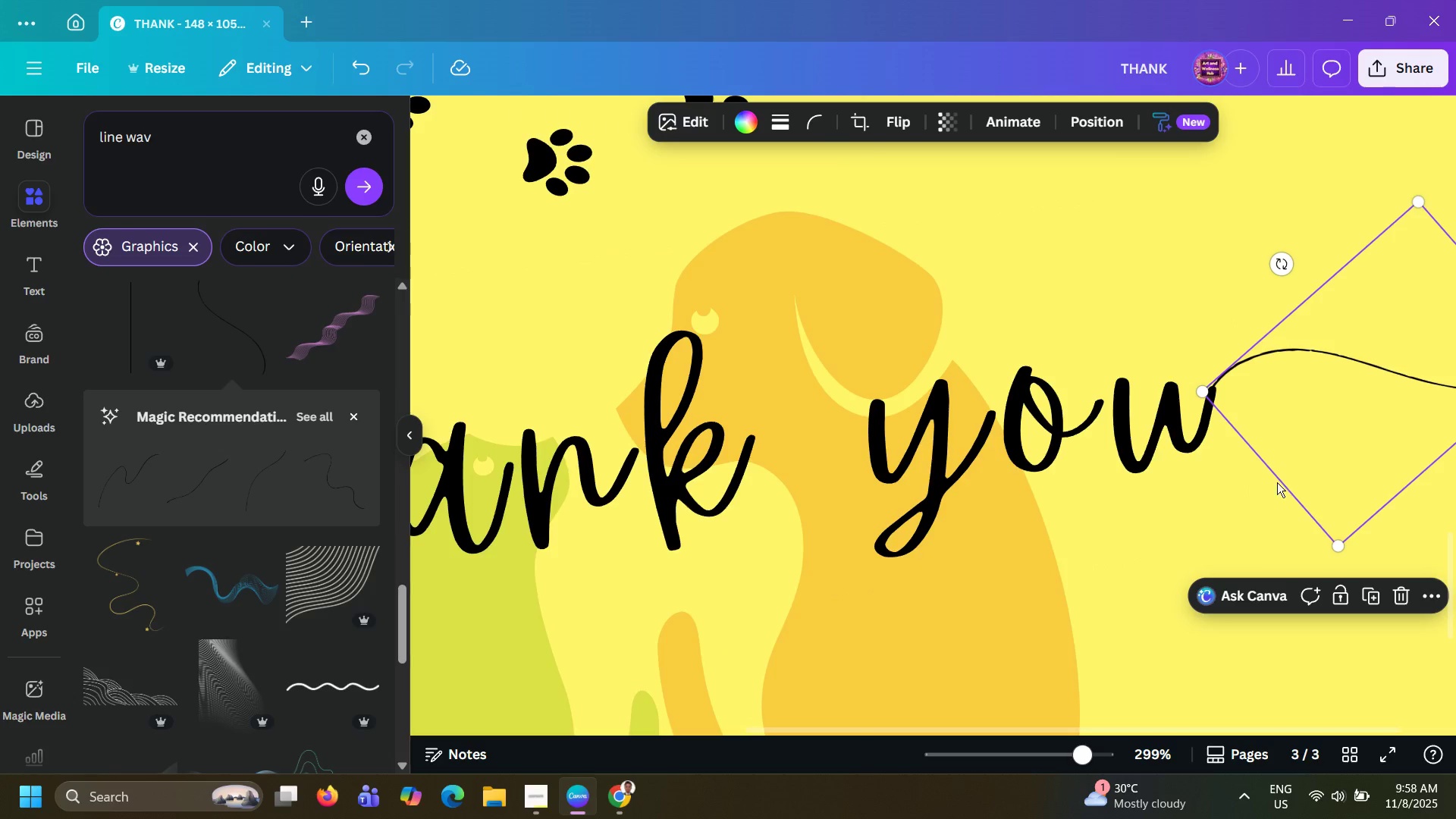 
hold_key(key=ControlLeft, duration=1.14)
scroll: coordinate [1197, 538], scroll_direction: down, amount: 6.0
 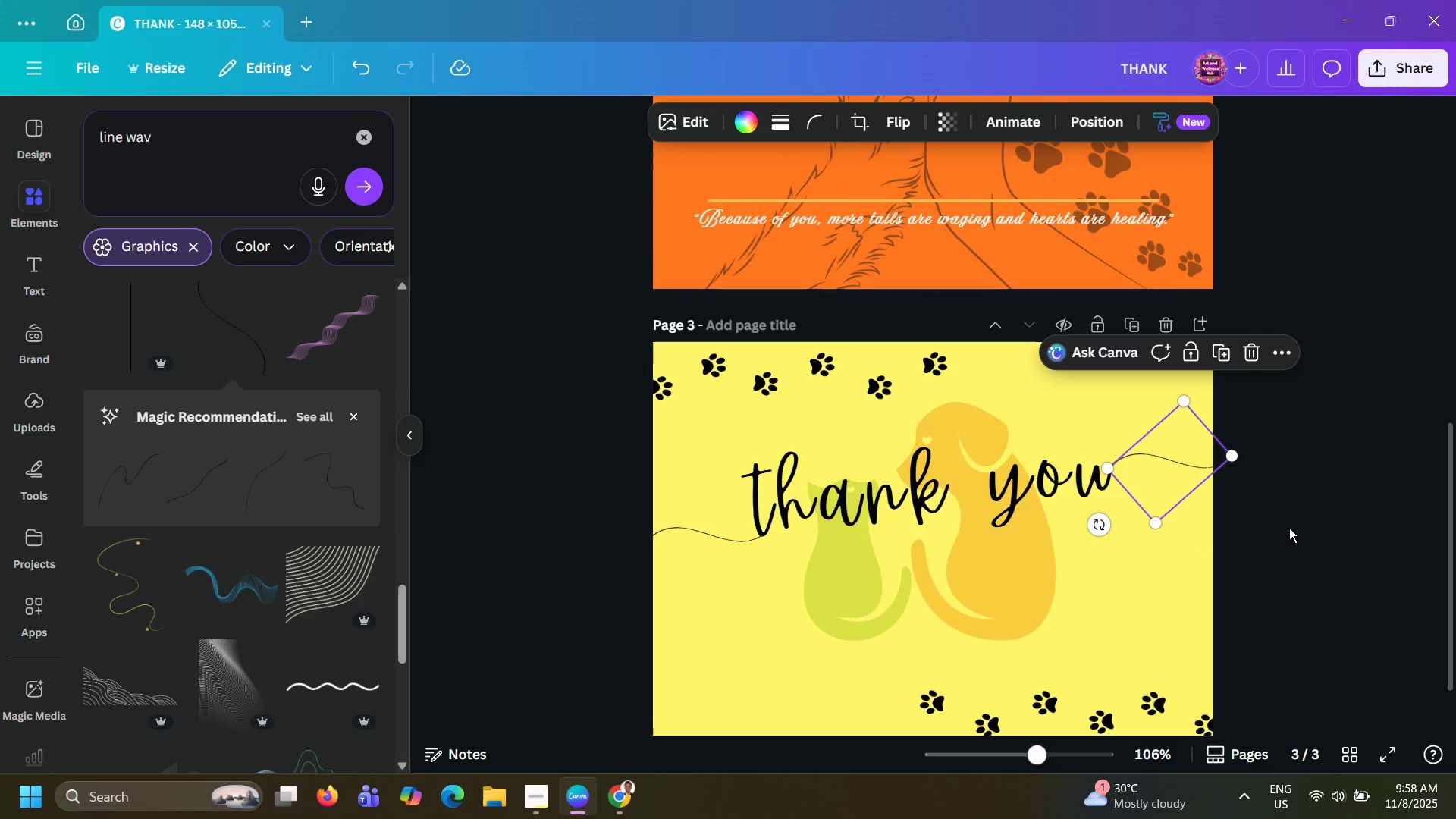 
left_click([1289, 528])
 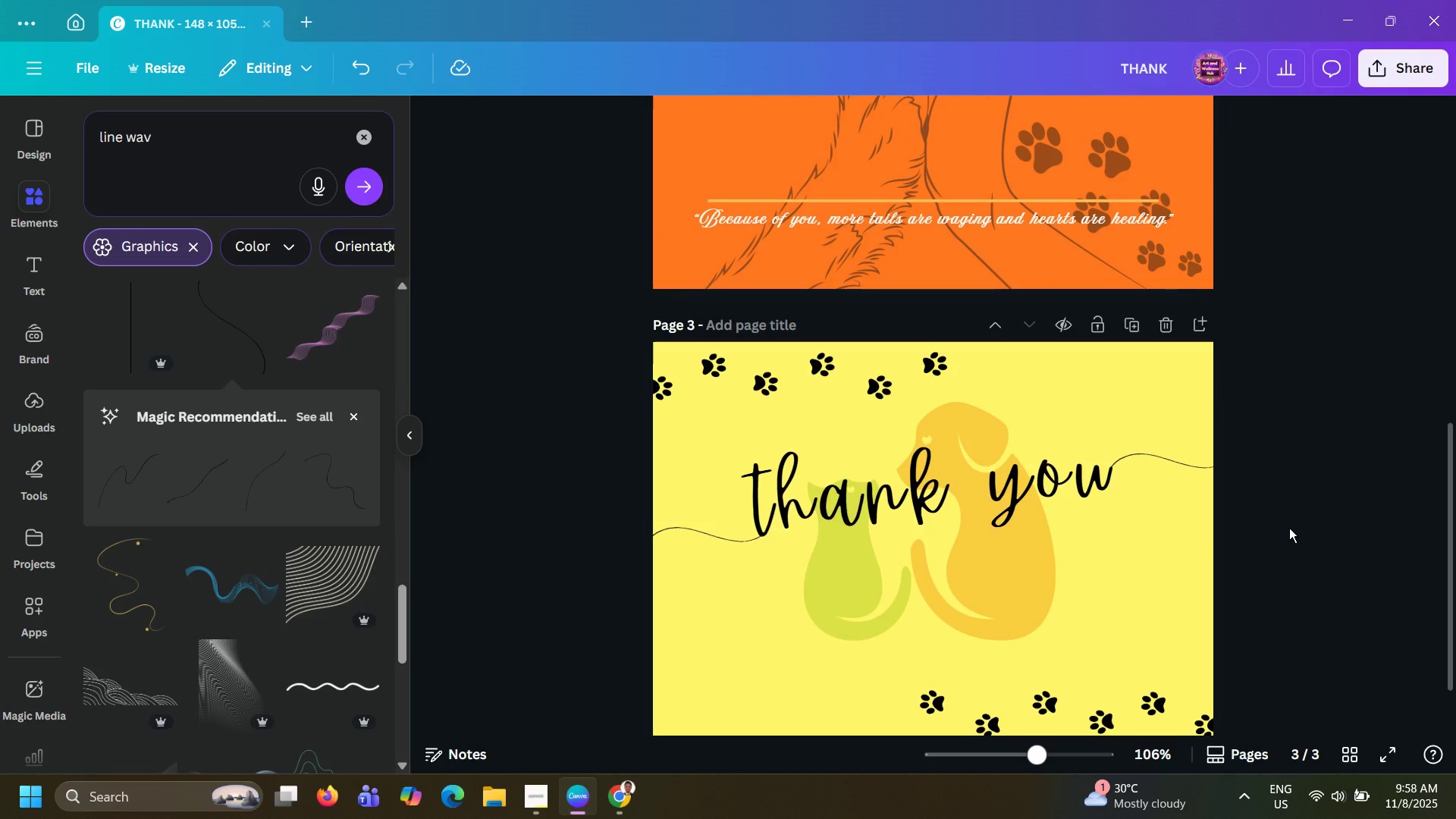 
left_click([1289, 528])
 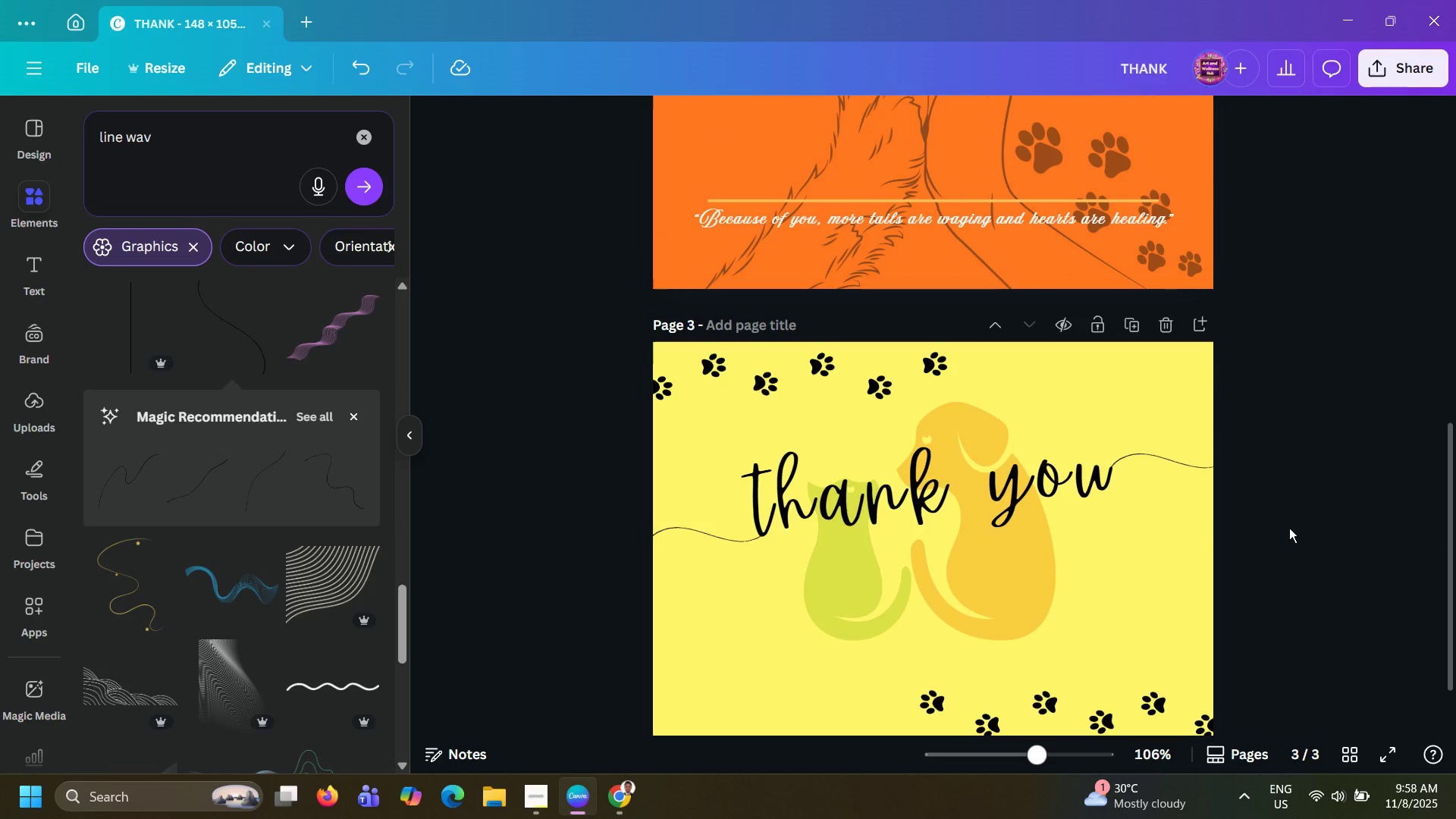 
hold_key(key=ControlLeft, duration=0.69)
scroll: coordinate [1289, 528], scroll_direction: up, amount: 1.0
 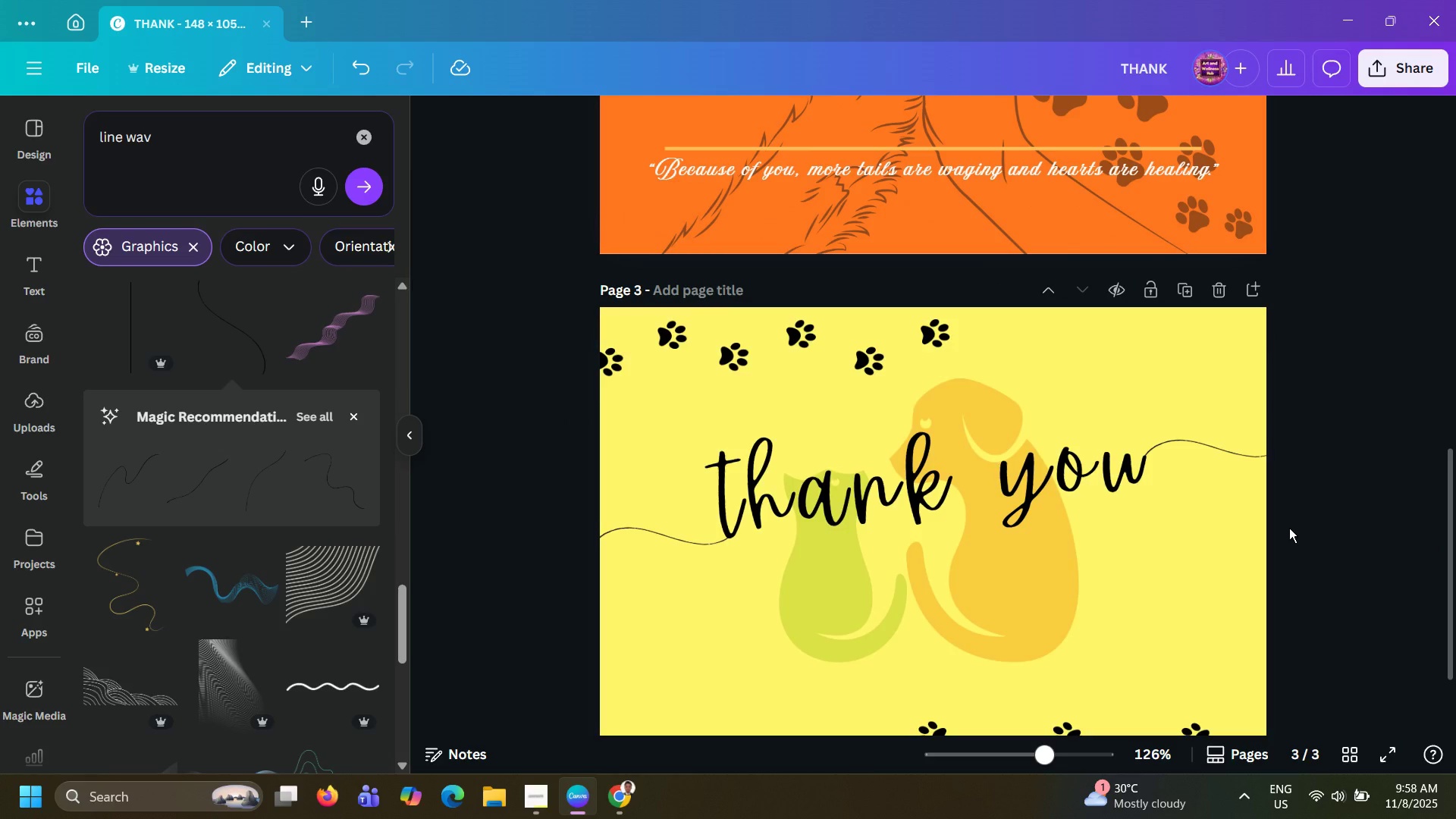 
wait(7.22)
 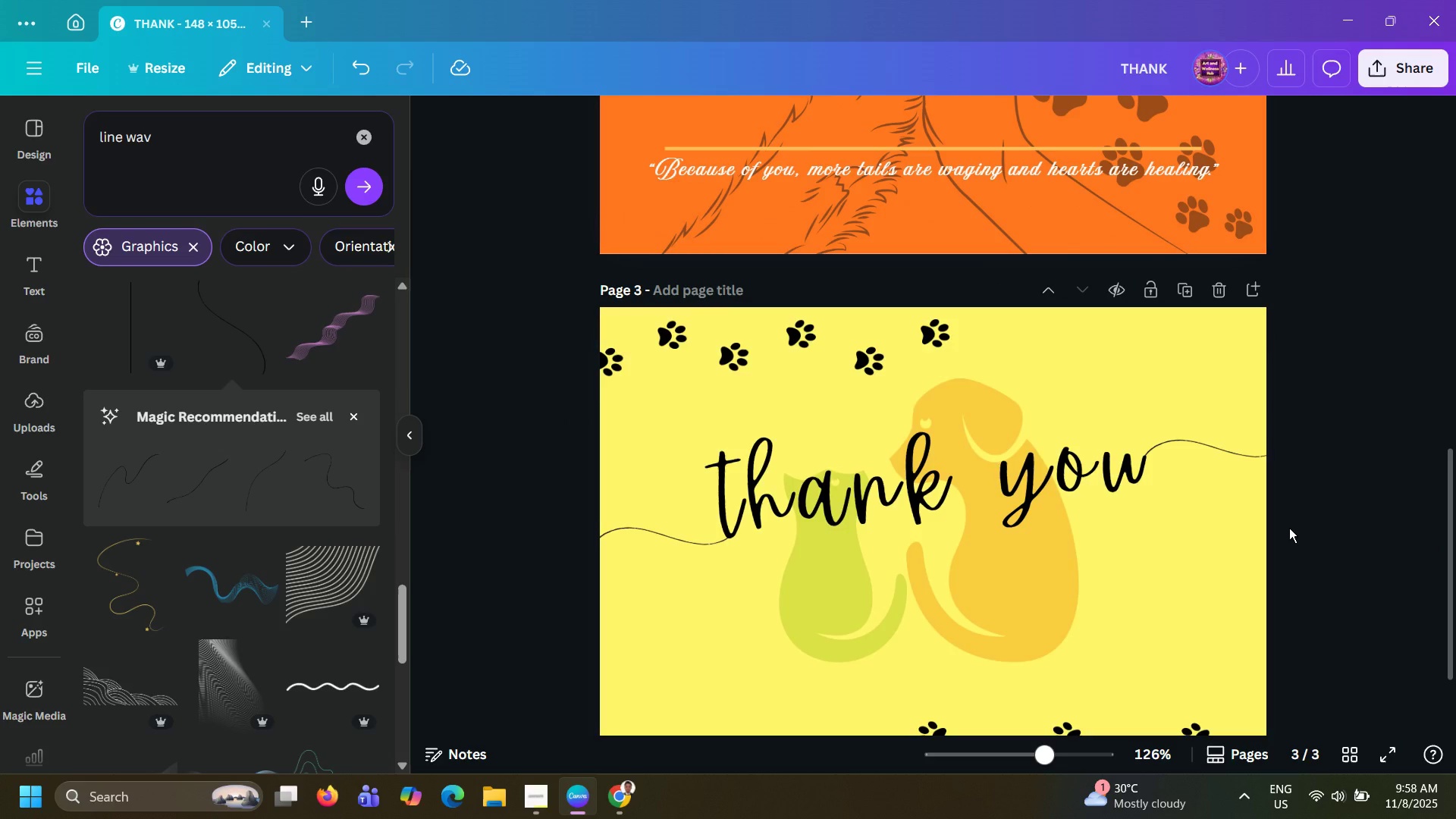 
key(Alt+AltLeft)
 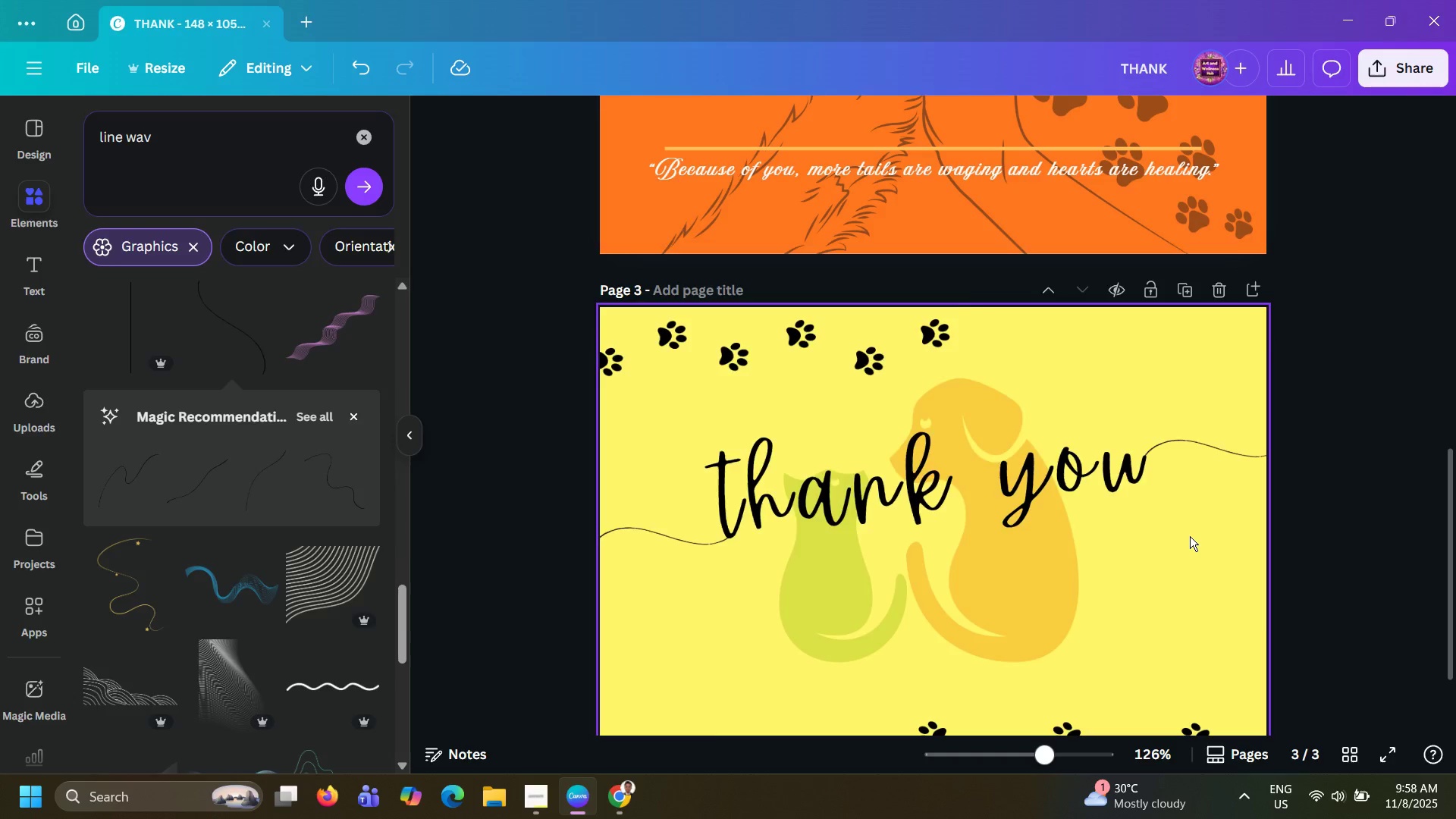 
key(Alt+Tab)
 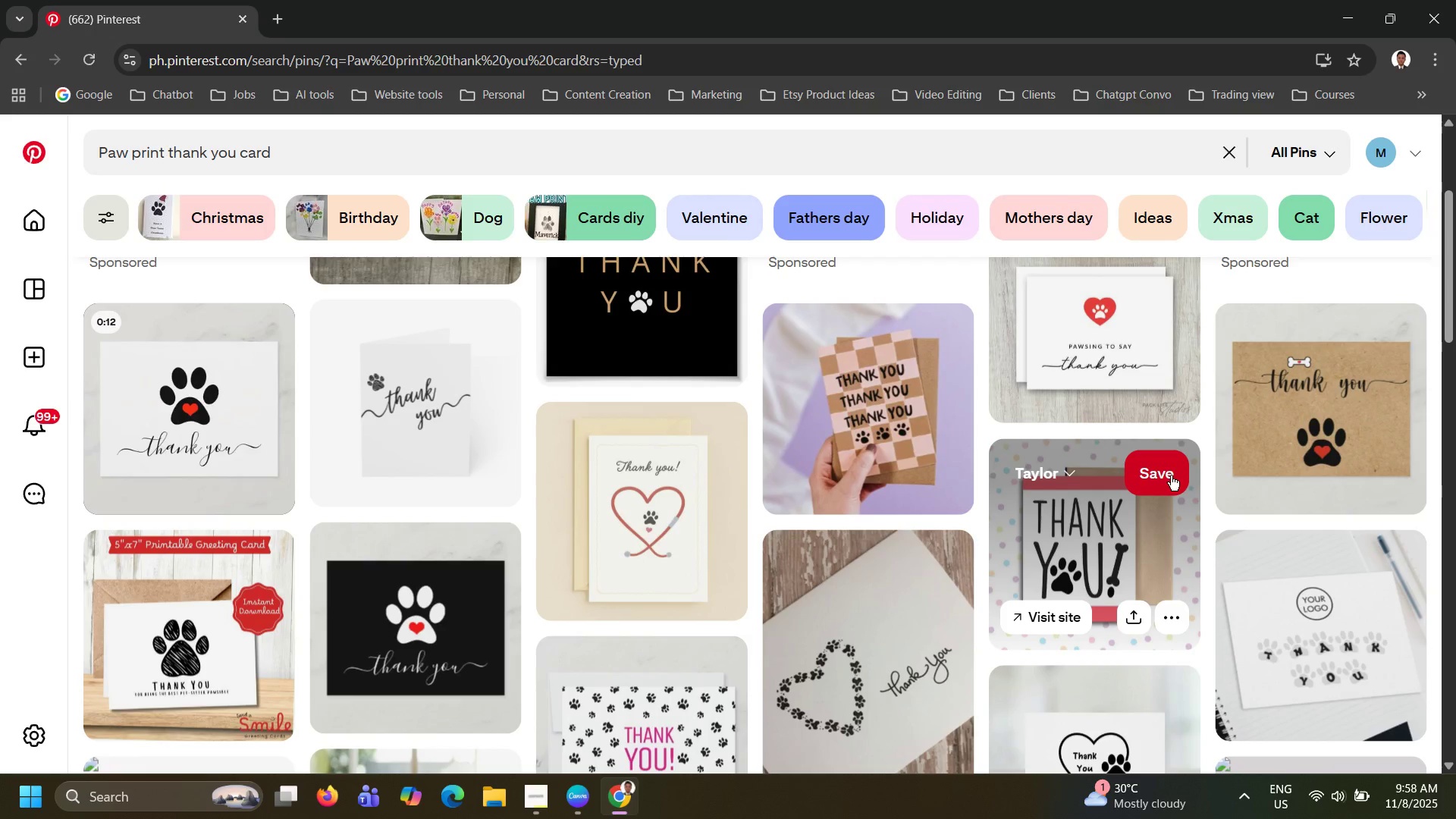 
key(Alt+AltLeft)
 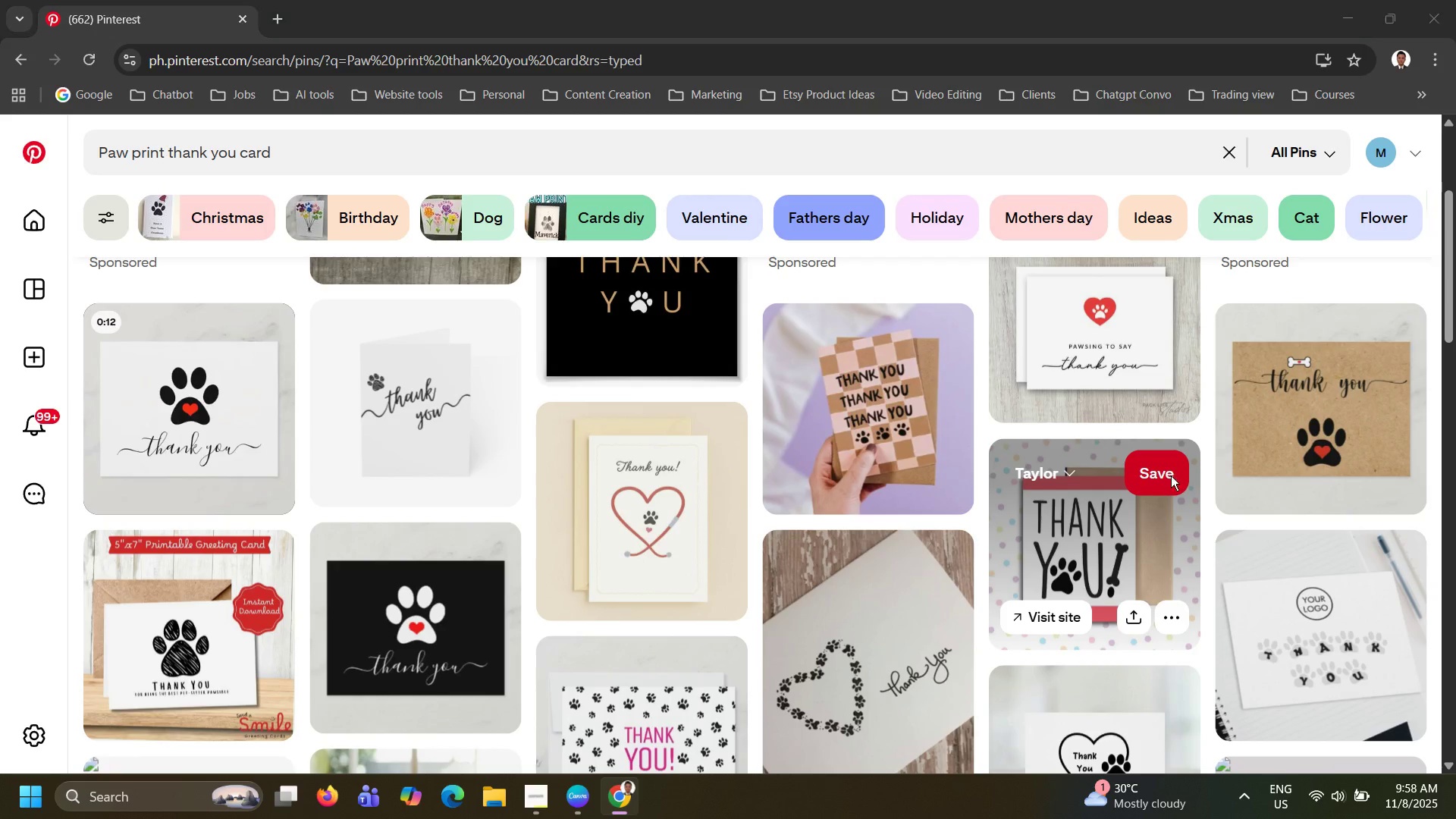 
key(Alt+Tab)
 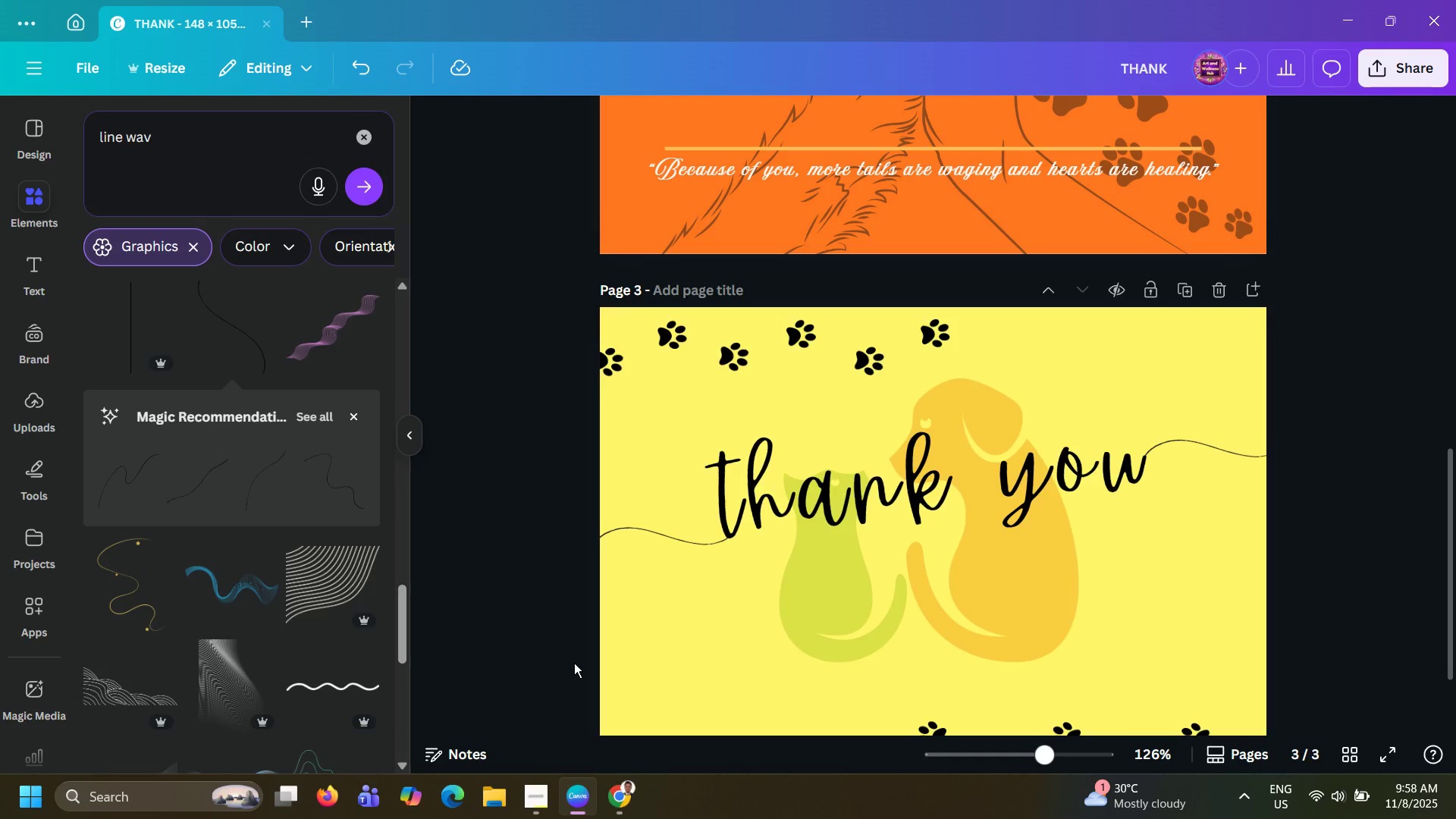 
wait(5.59)
 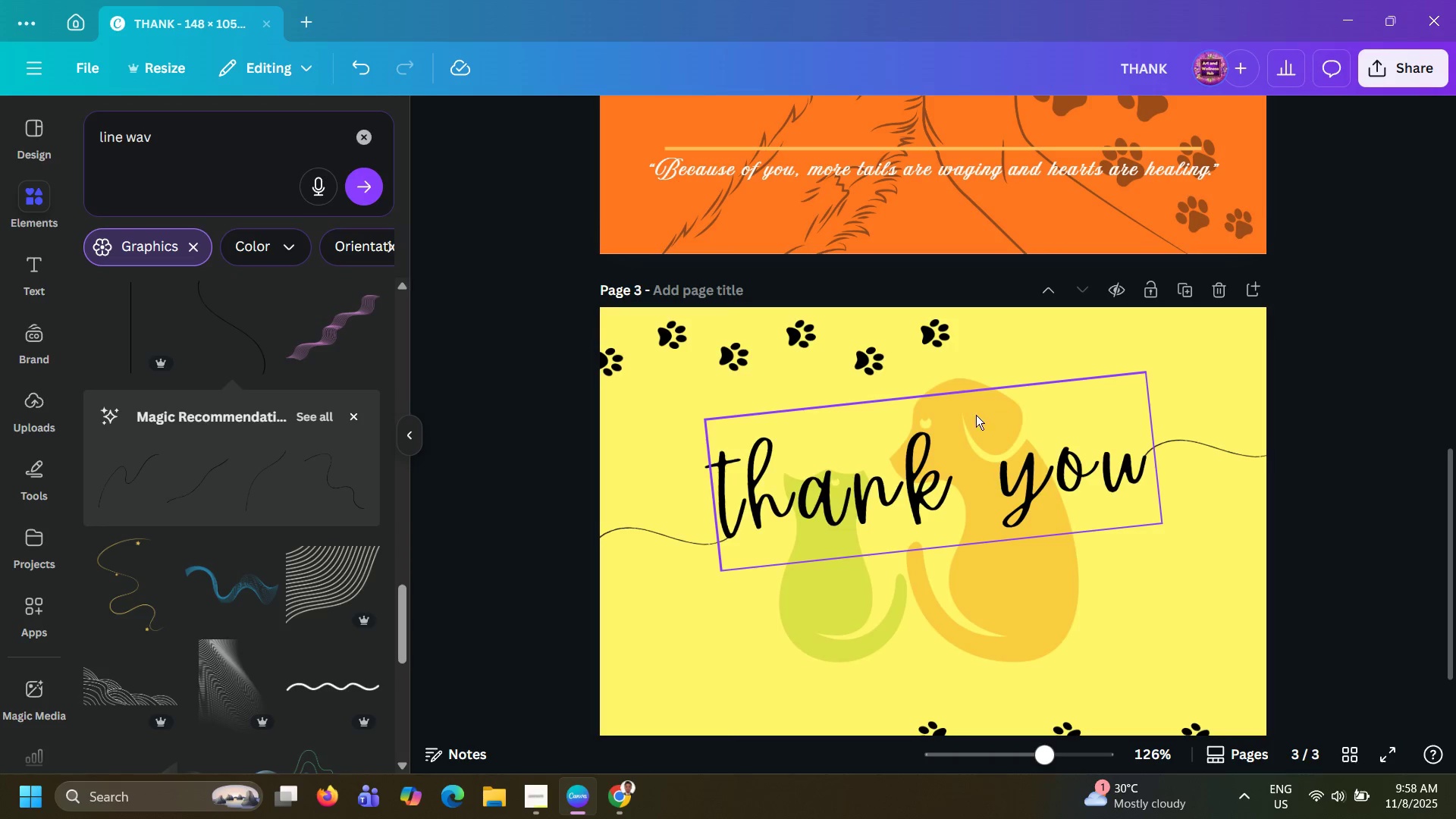 
left_click([486, 573])
 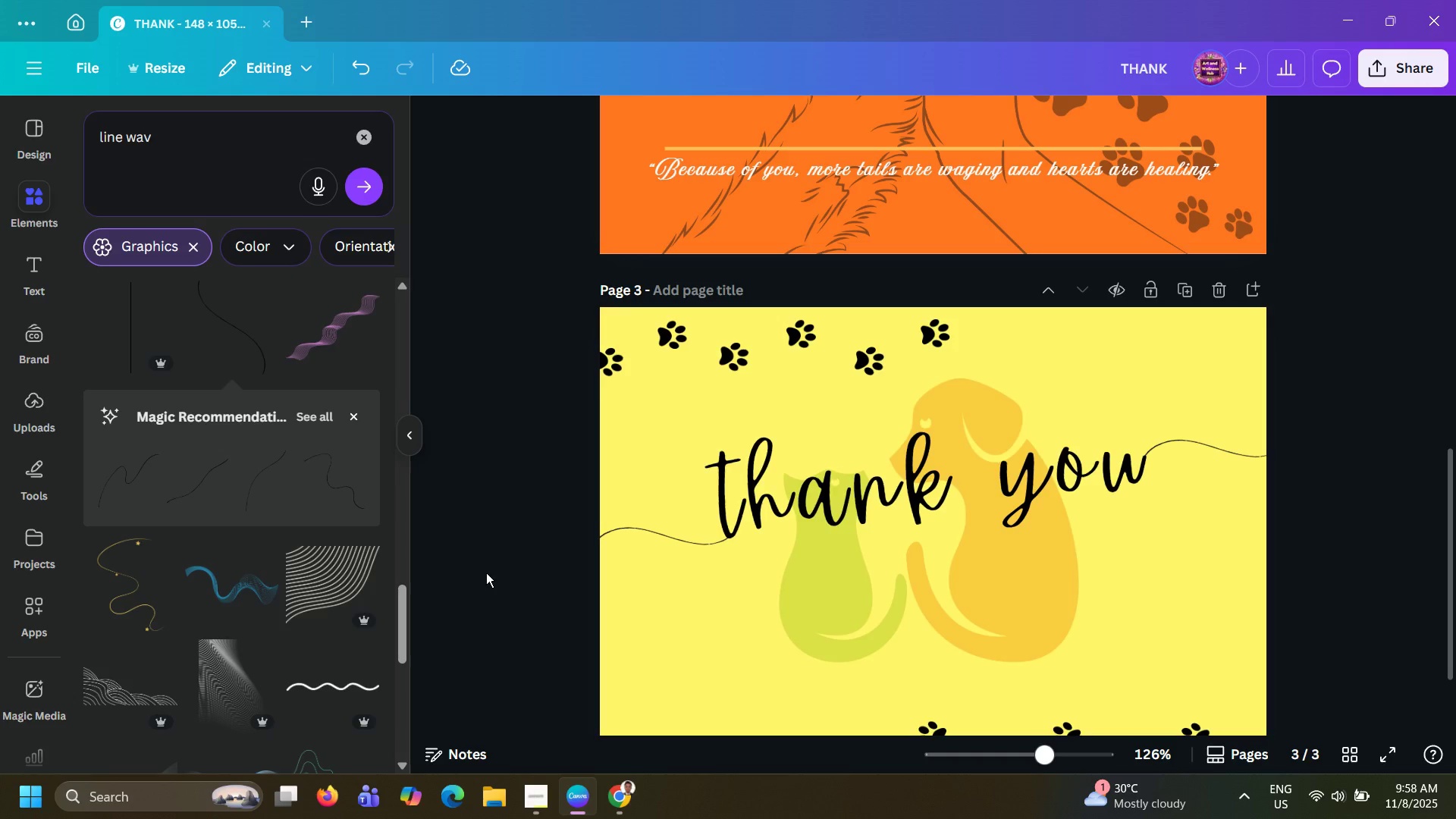 
left_click([698, 551])
 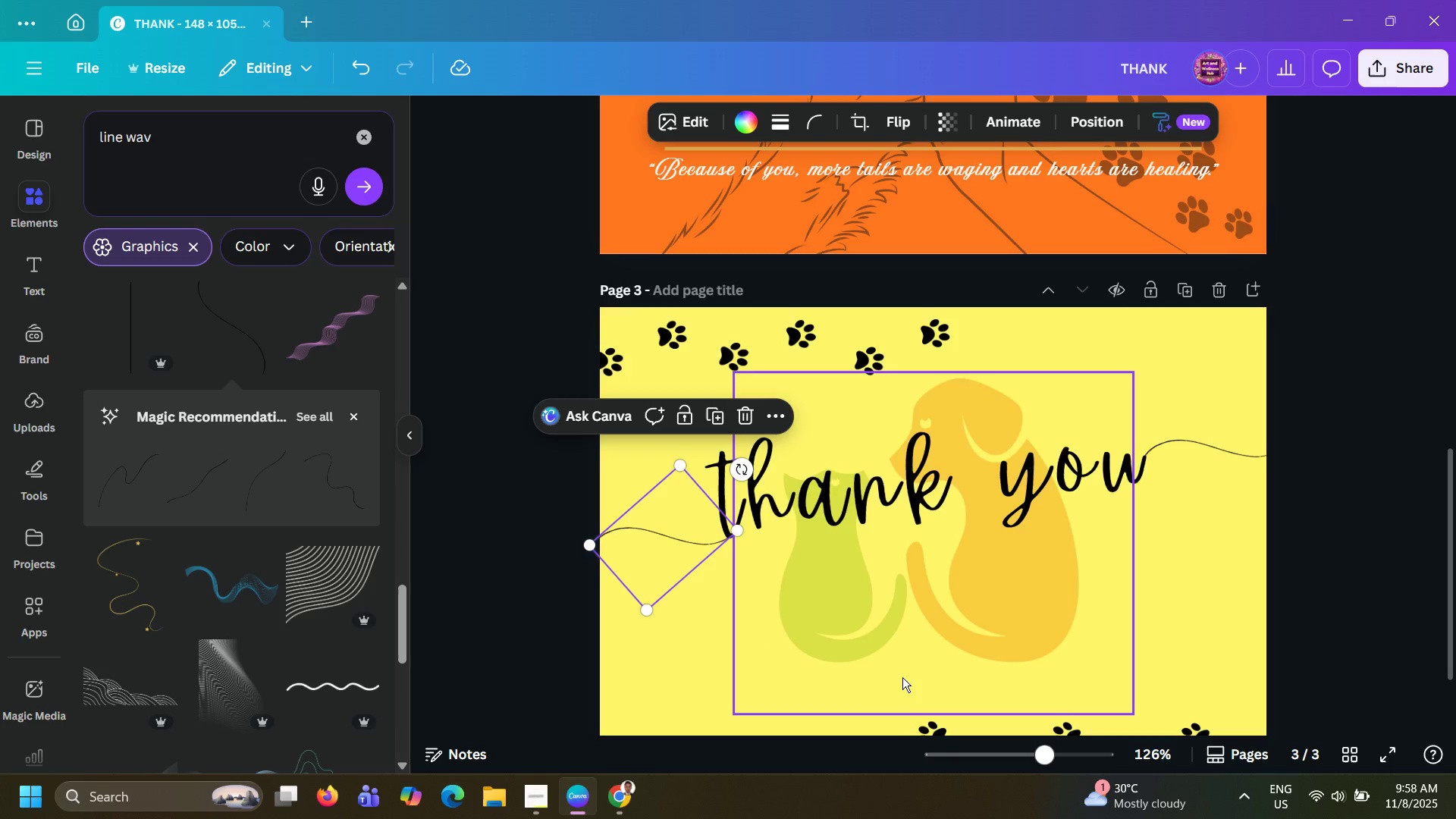 
key(ArrowRight)
 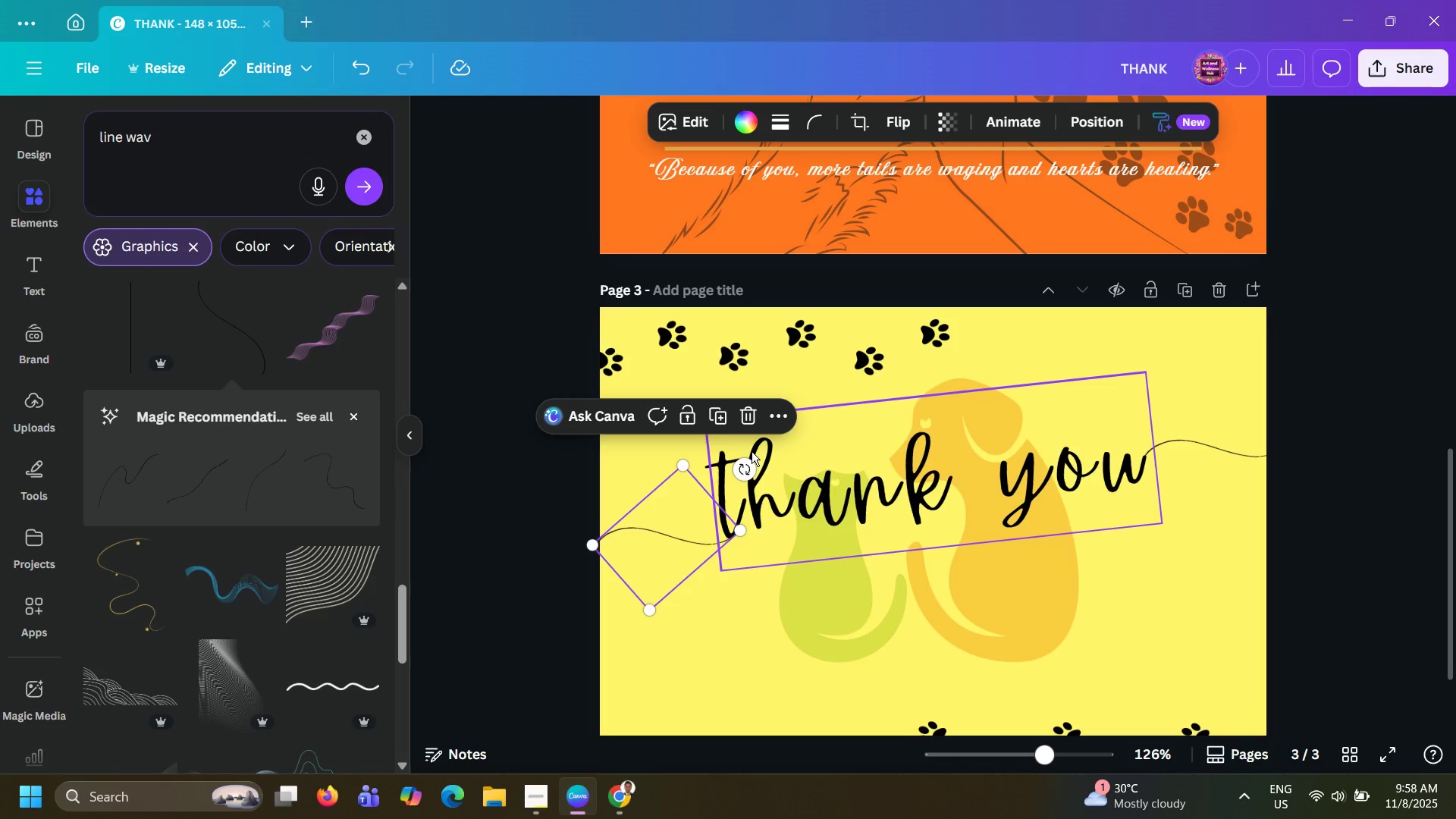 
left_click_drag(start_coordinate=[748, 462], to_coordinate=[752, 455])
 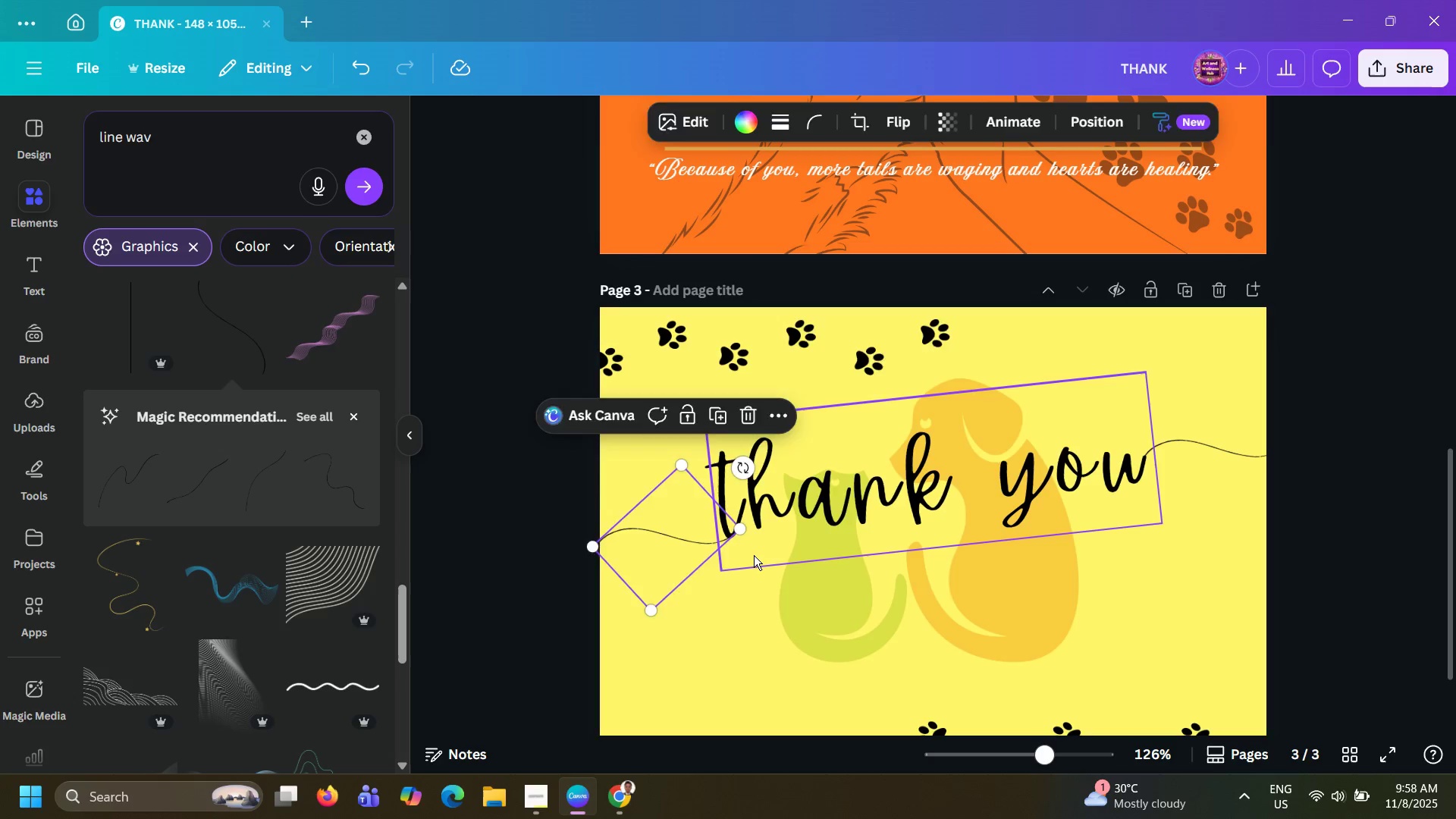 
left_click([754, 555])
 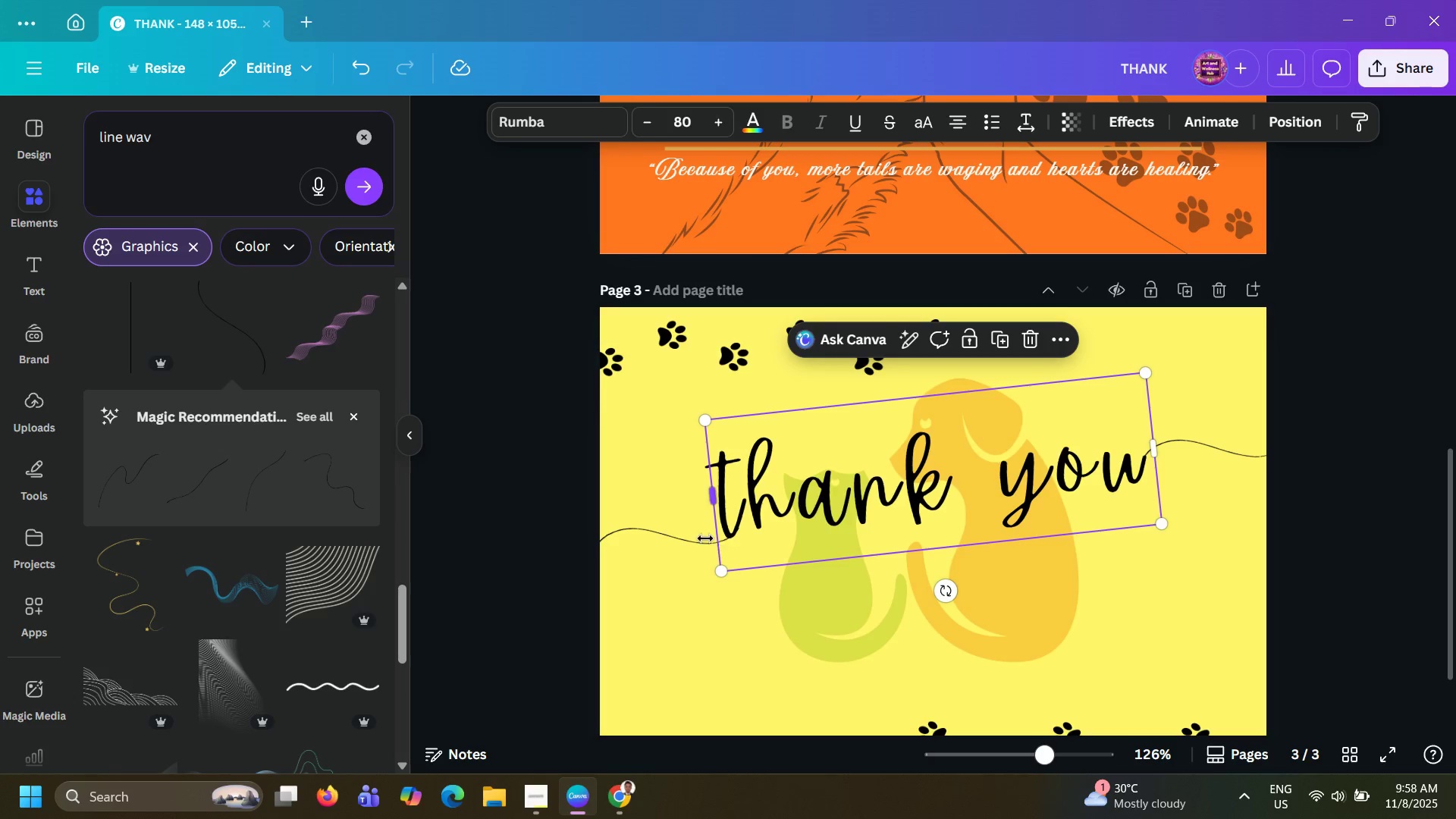 
left_click([704, 538])
 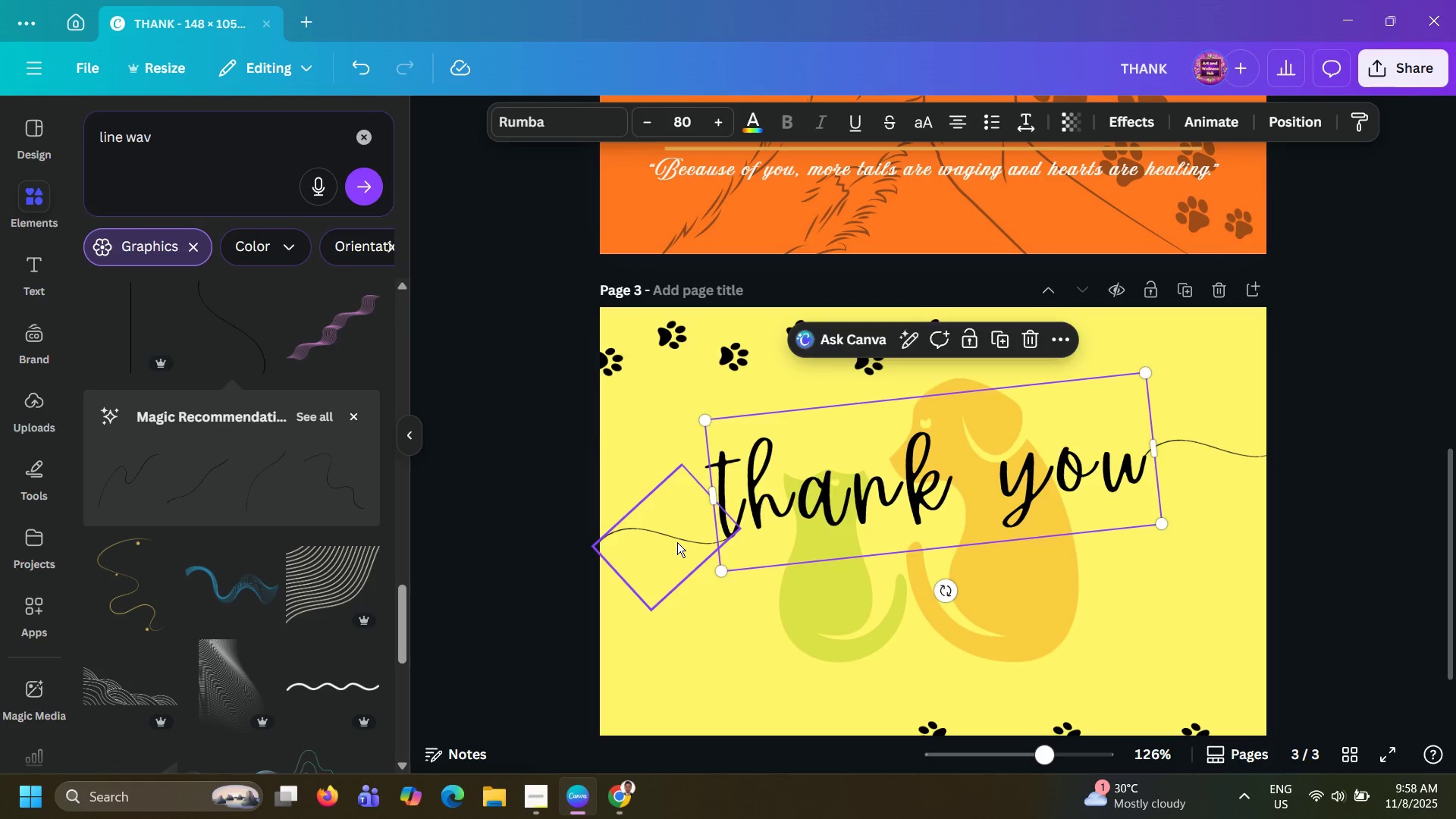 
left_click([677, 542])
 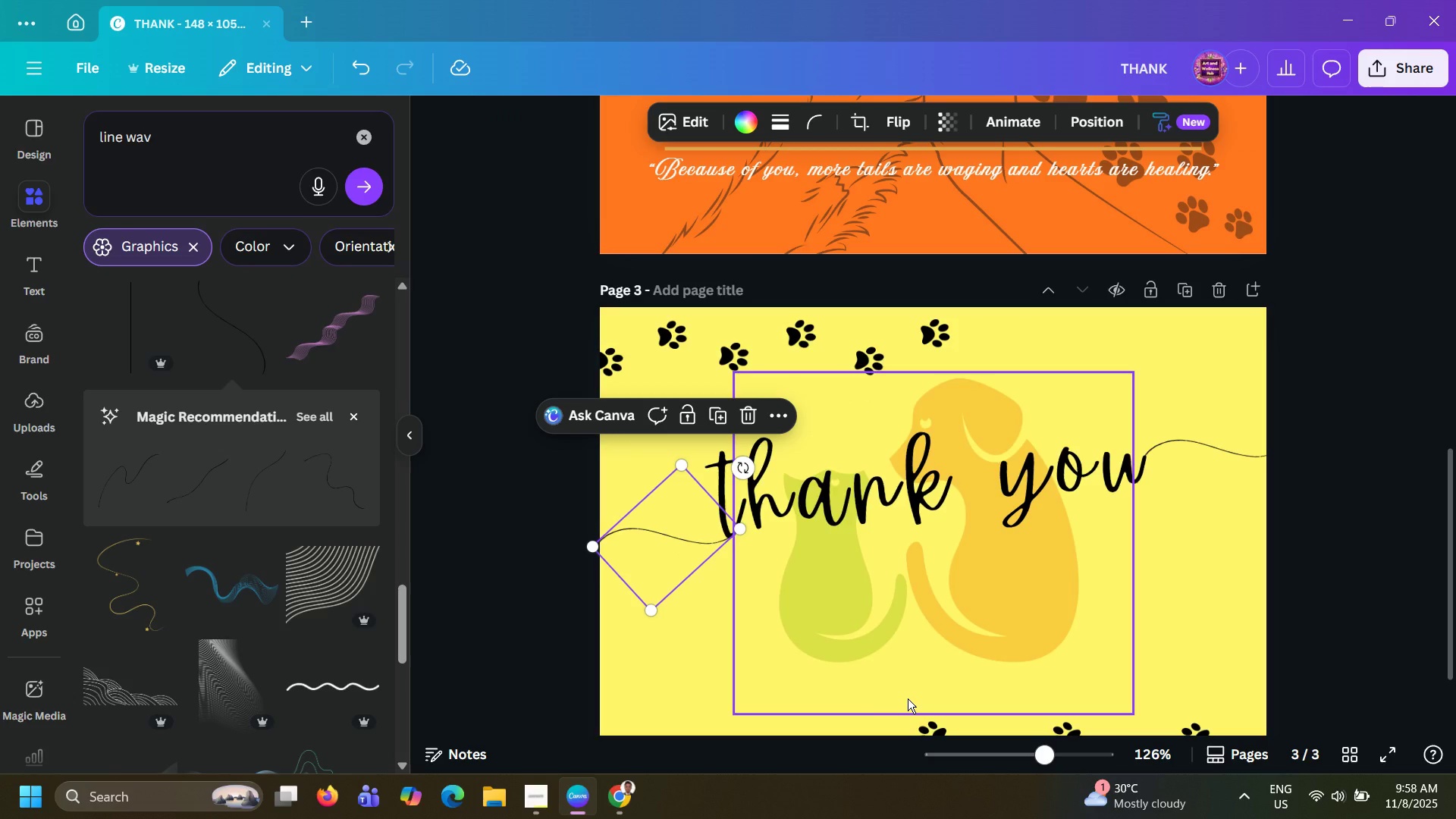 
key(ArrowLeft)
 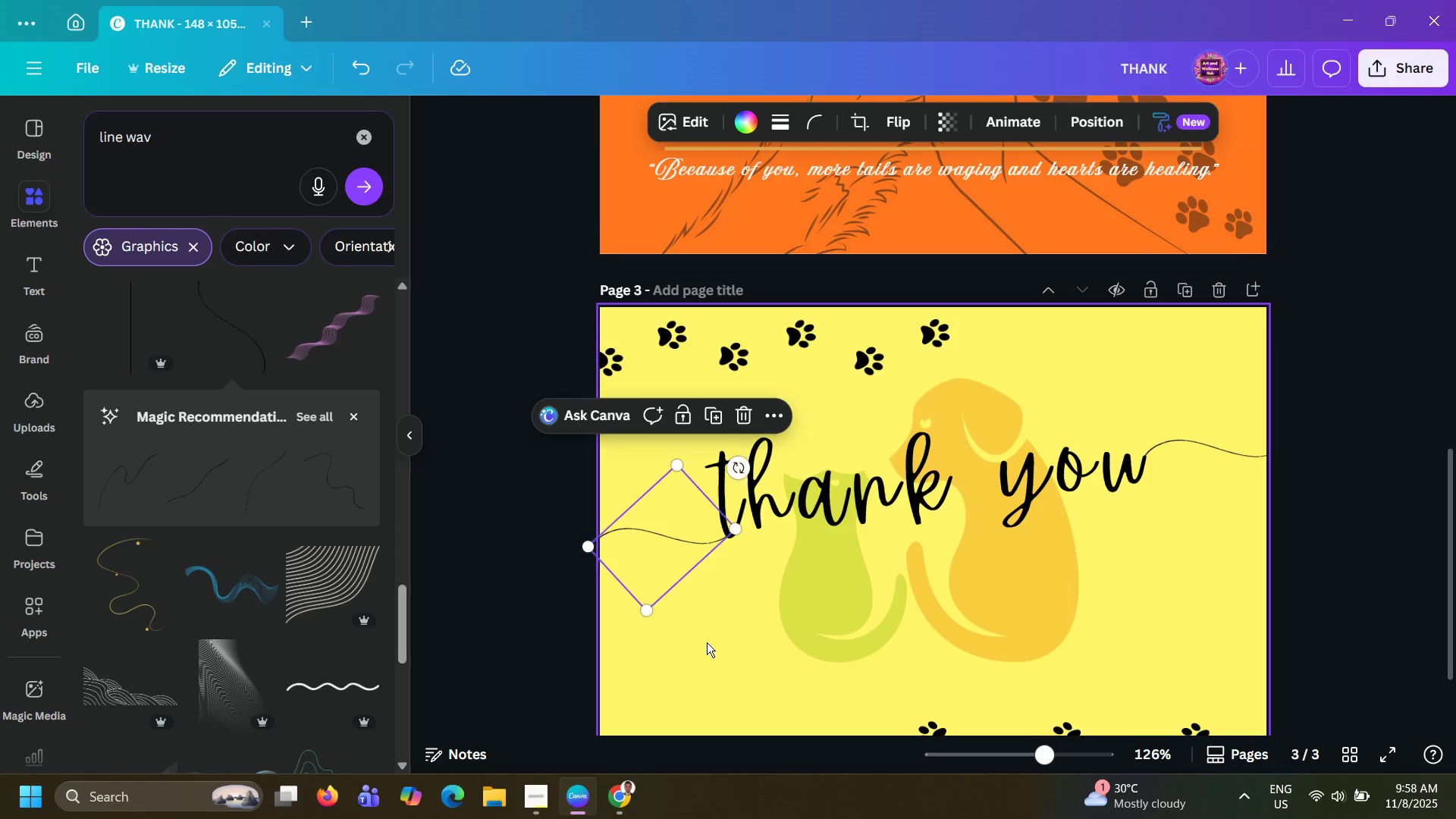 
key(ArrowRight)
 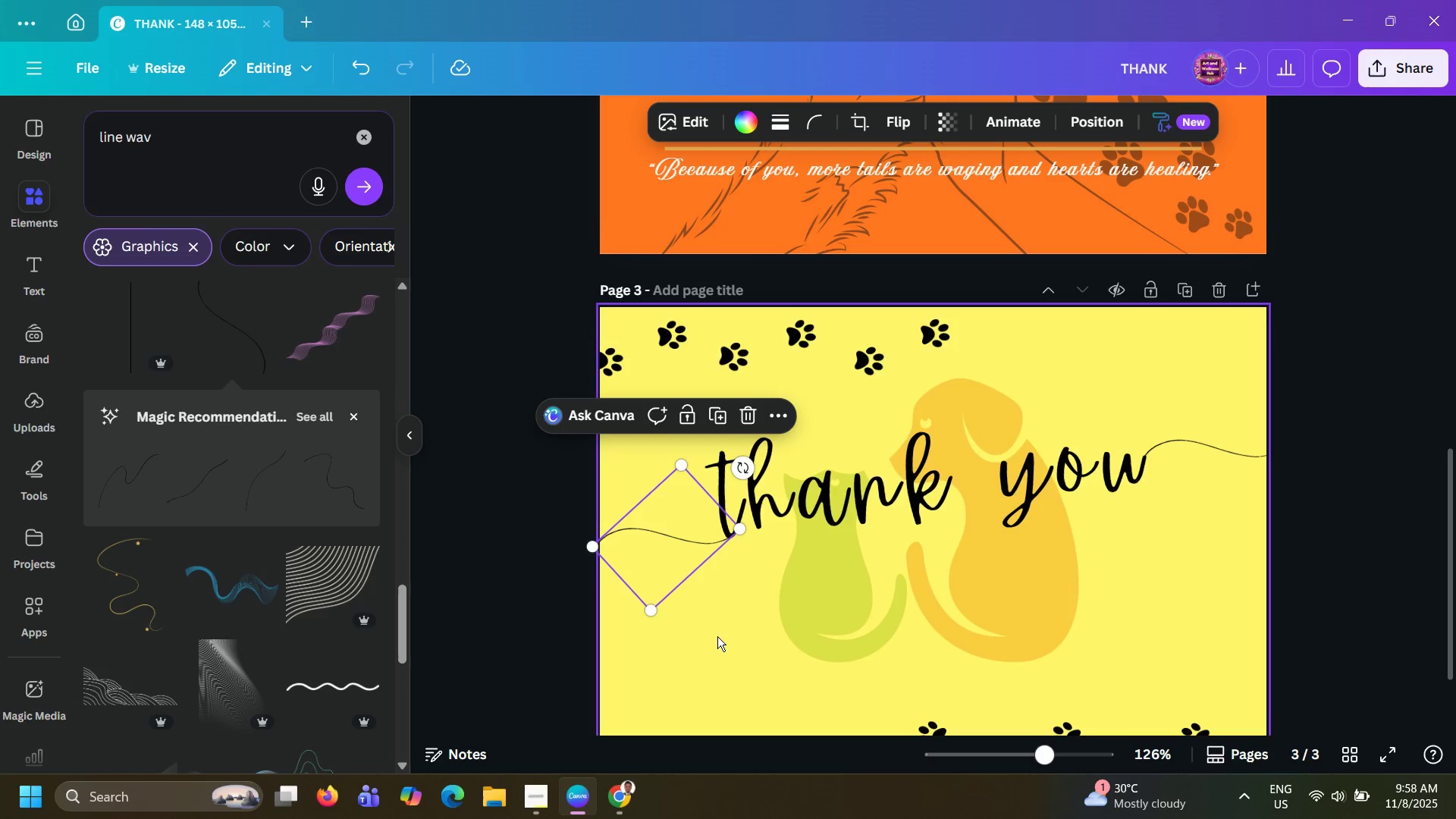 
hold_key(key=ControlLeft, duration=0.76)
scroll: coordinate [711, 602], scroll_direction: up, amount: 6.0
 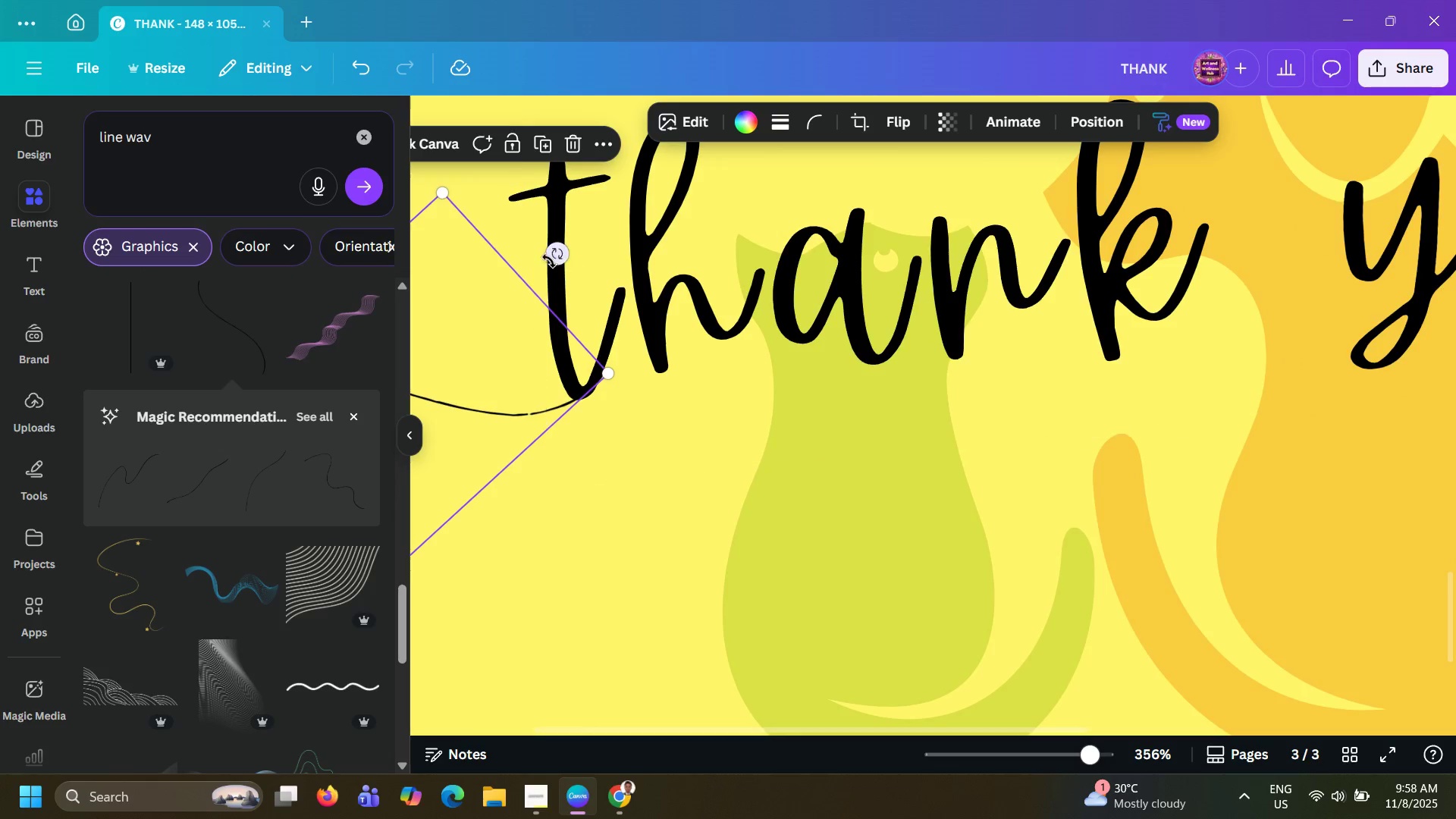 
left_click_drag(start_coordinate=[556, 260], to_coordinate=[557, 253])
 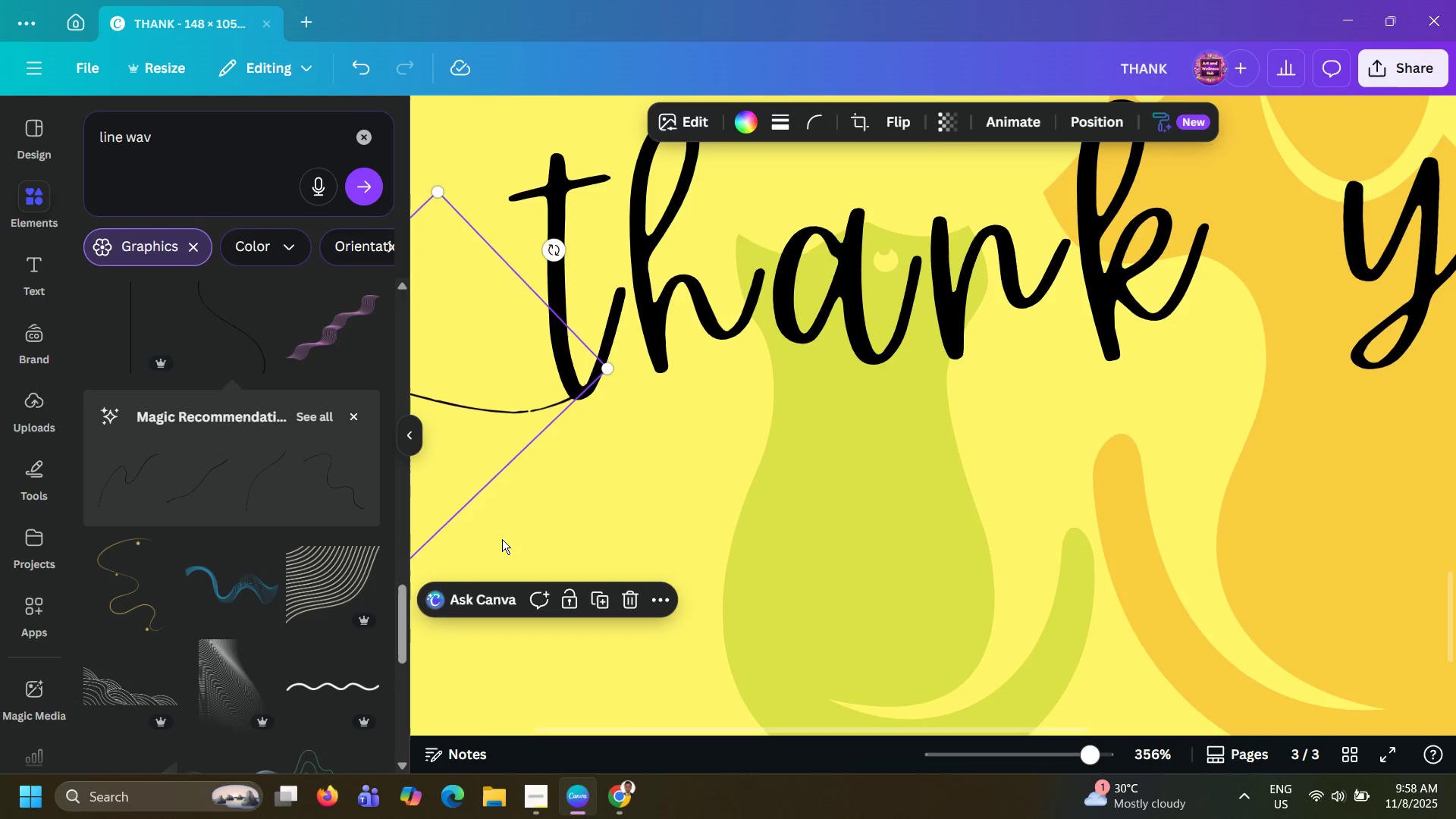 
left_click([502, 539])
 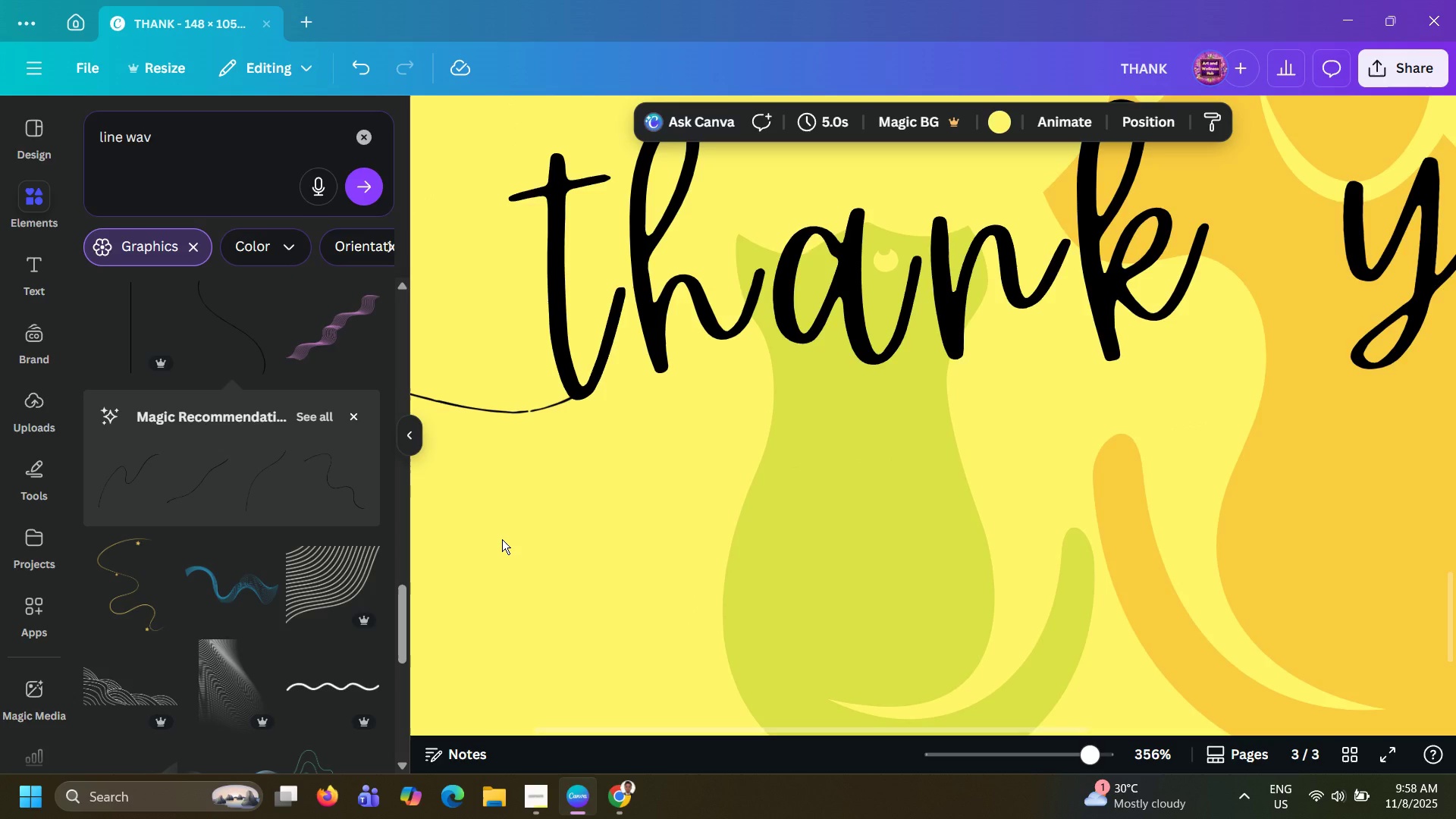 
hold_key(key=ControlLeft, duration=0.99)
scroll: coordinate [502, 539], scroll_direction: down, amount: 5.0
 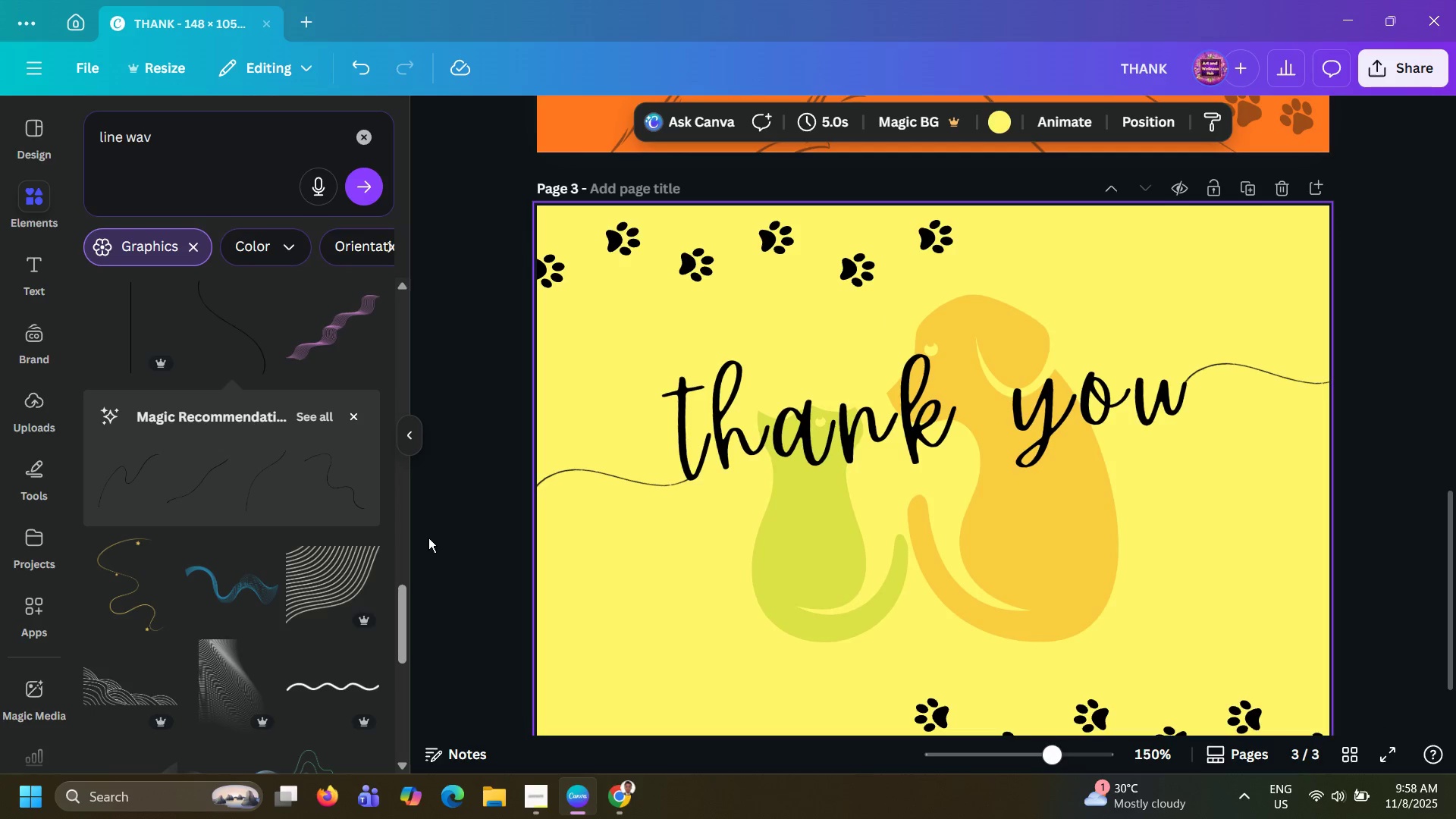 
left_click([488, 434])
 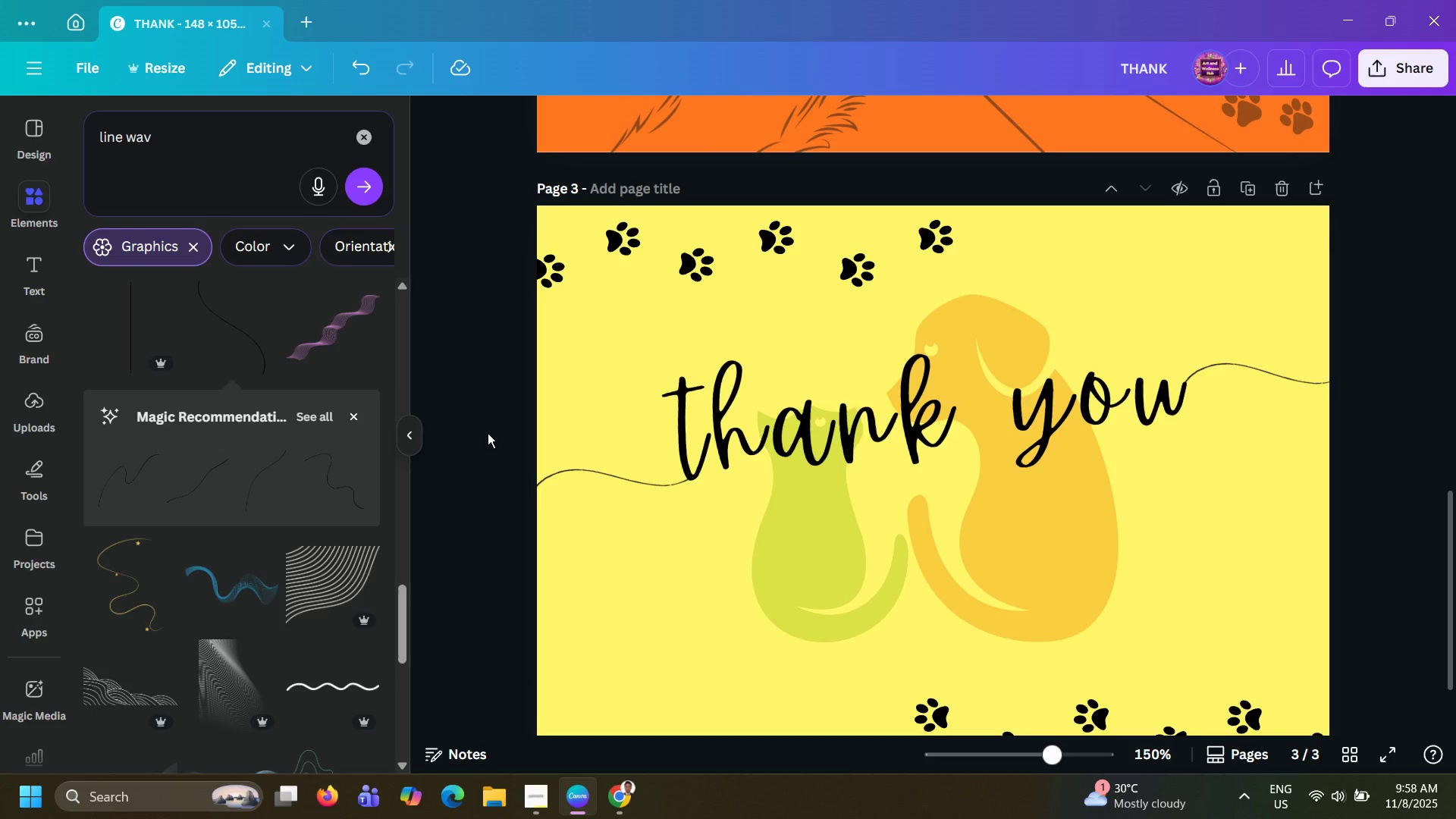 
wait(8.77)
 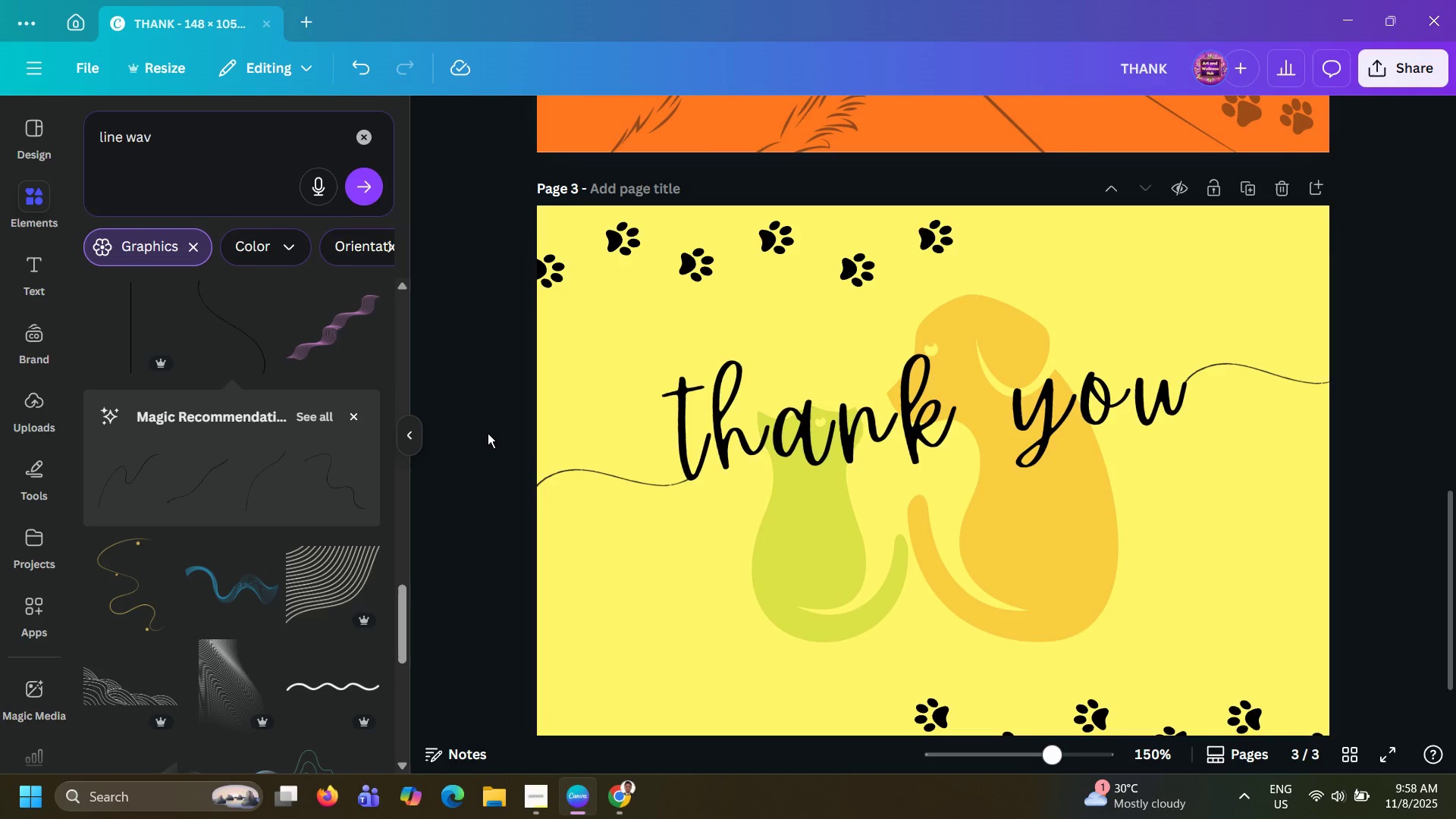 
hold_key(key=AltLeft, duration=0.34)
 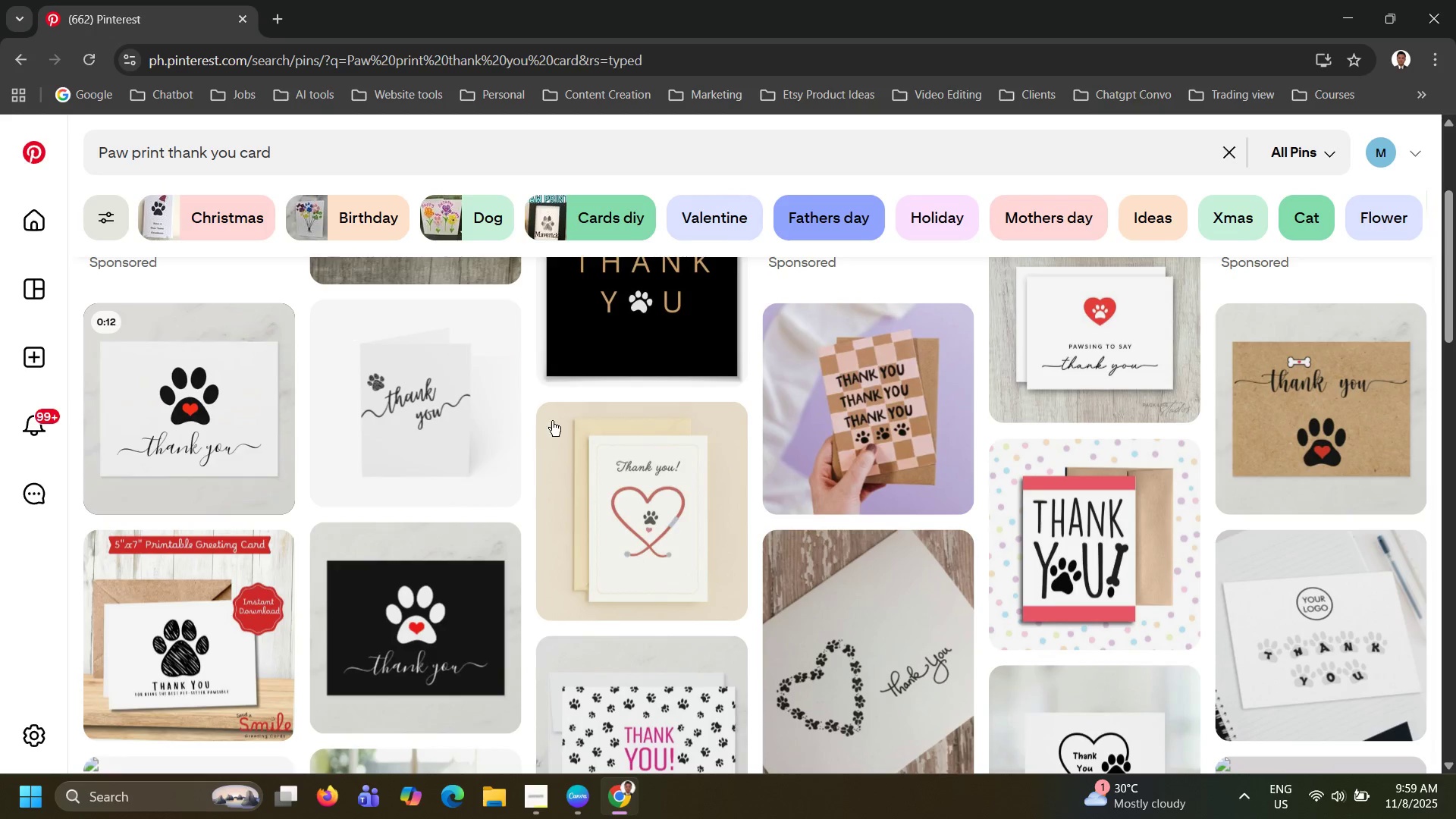 
hold_key(key=Tab, duration=0.33)
 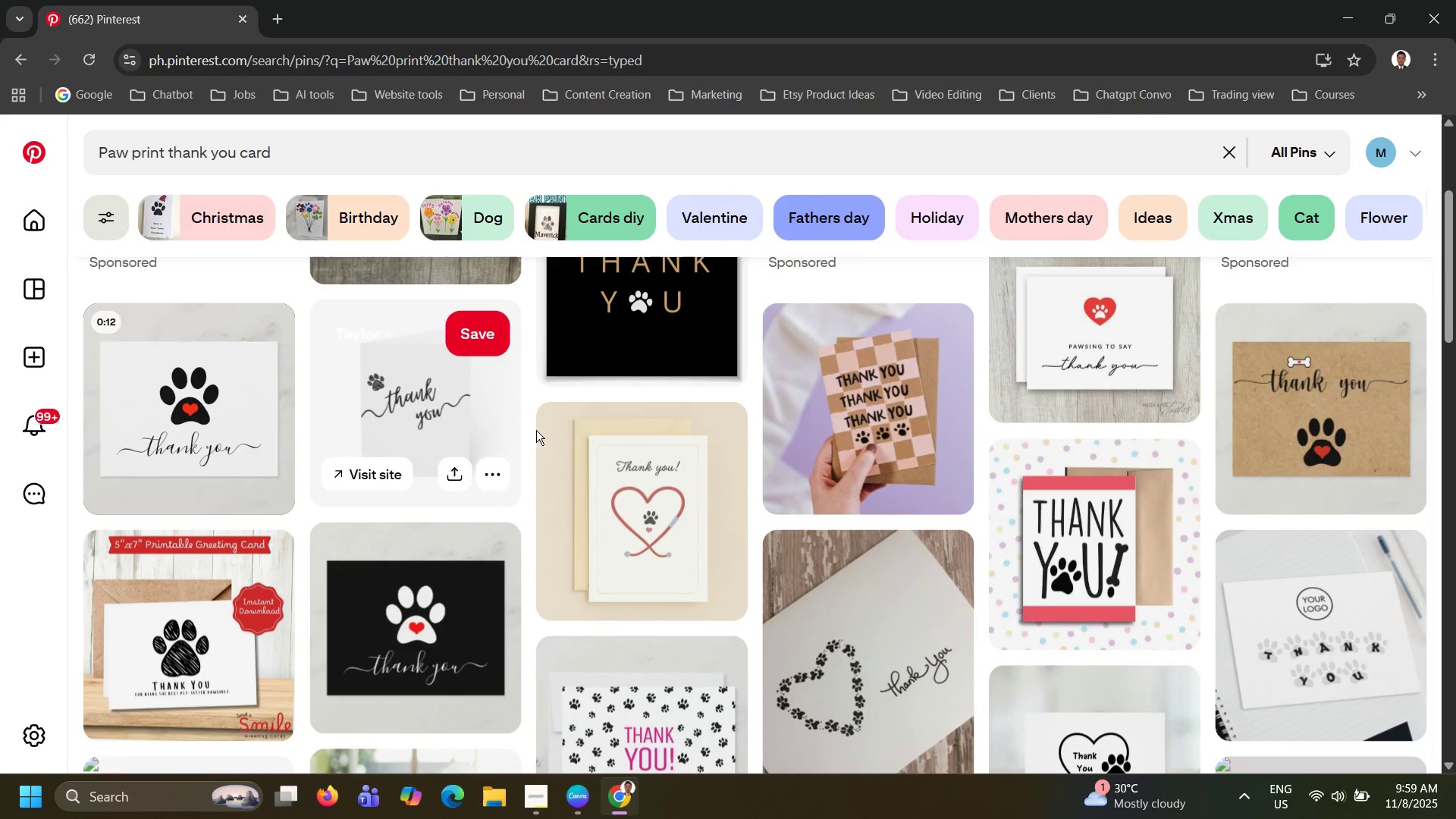 
key(Alt+AltLeft)
 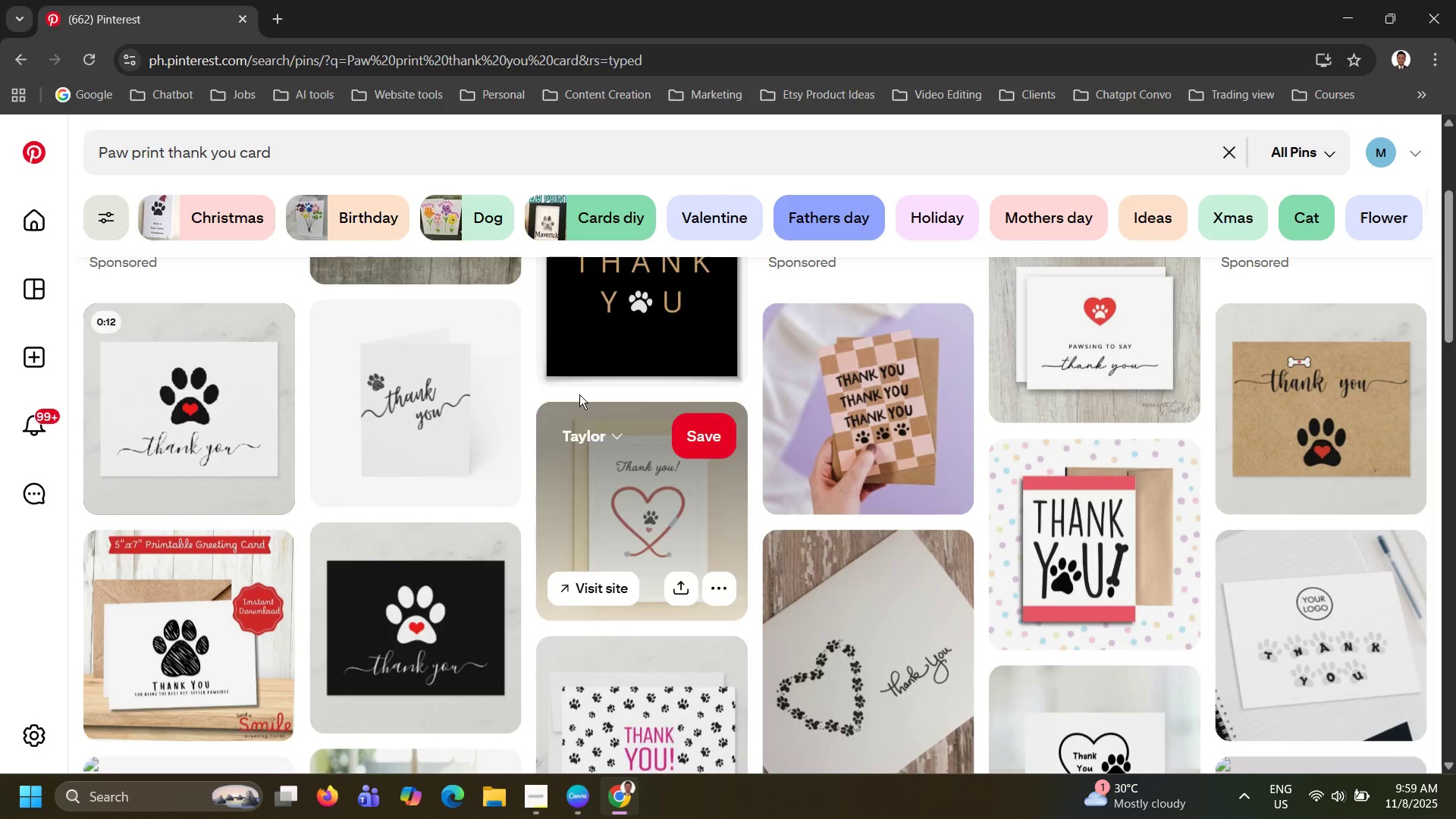 
key(Alt+Tab)
 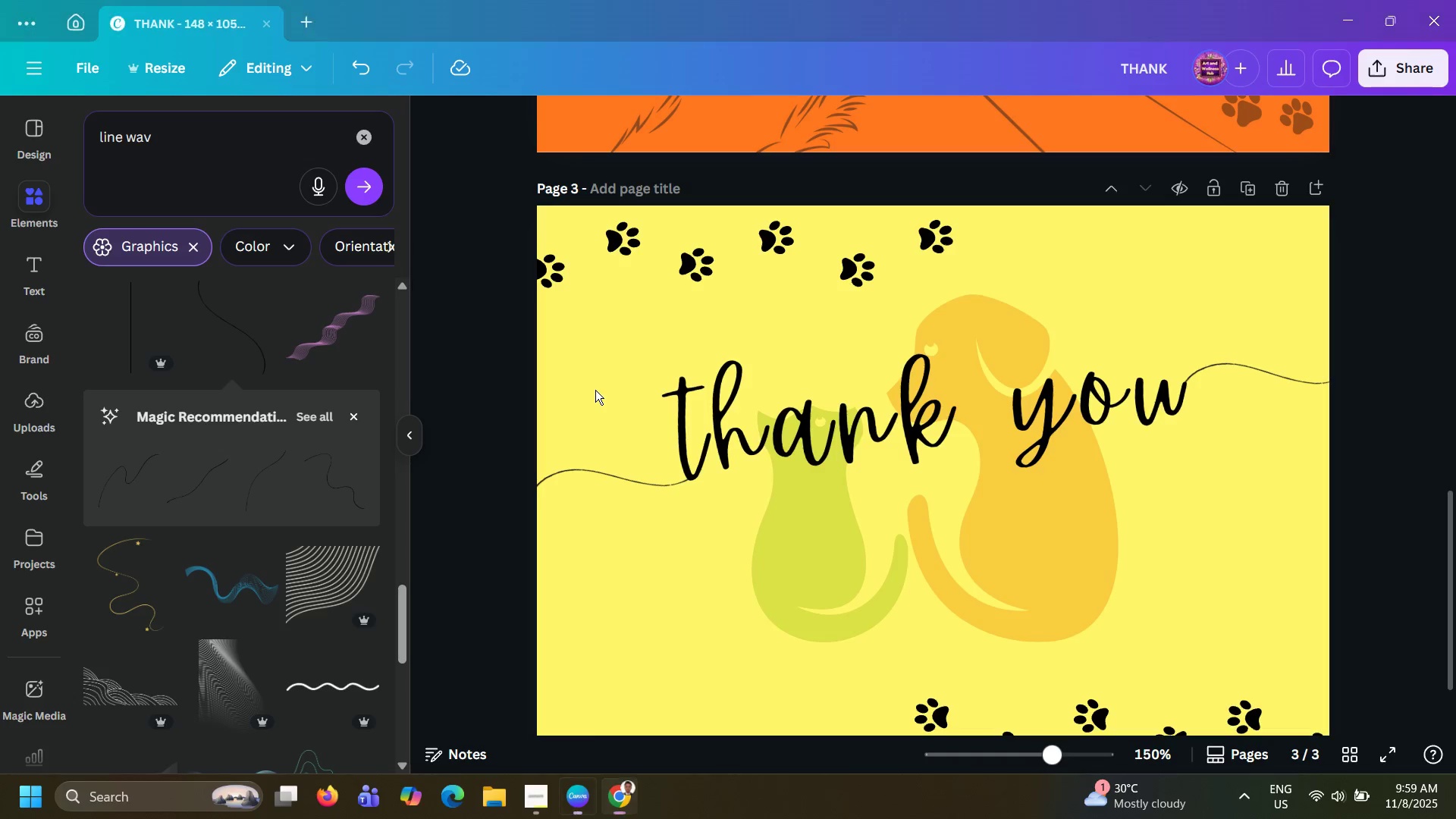 
key(Alt+AltLeft)
 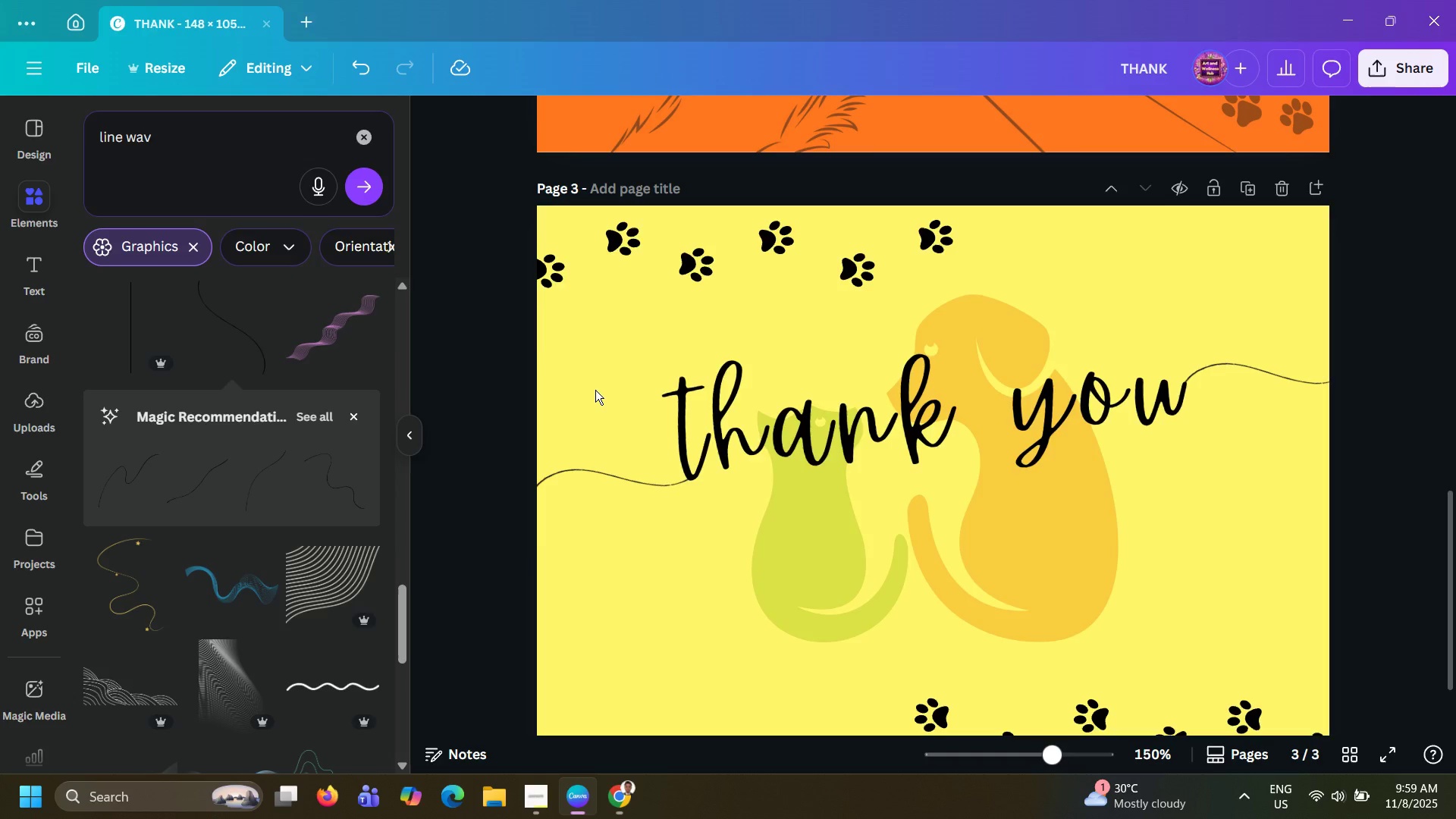 
key(Alt+Tab)
 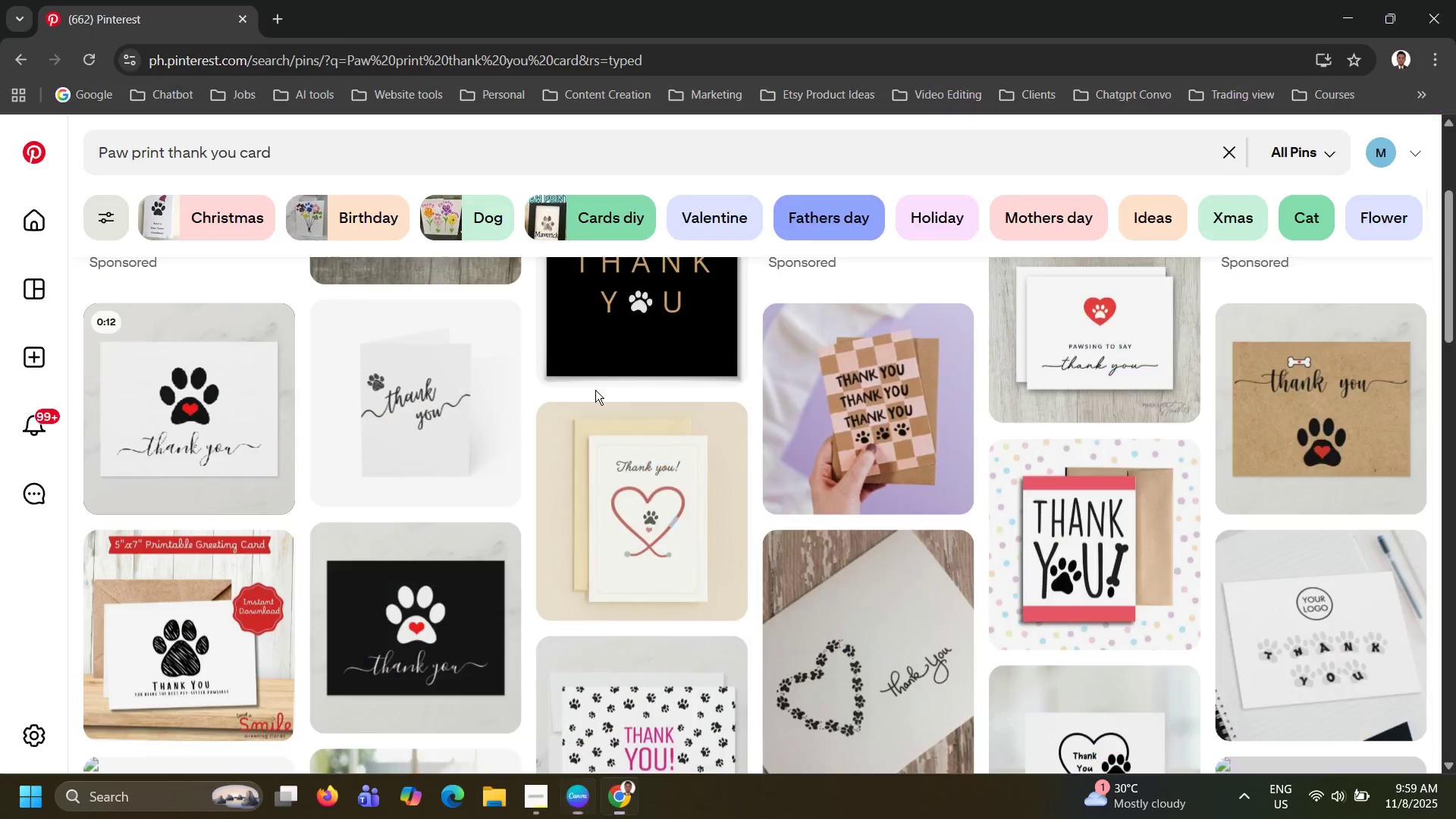 
key(Alt+AltLeft)
 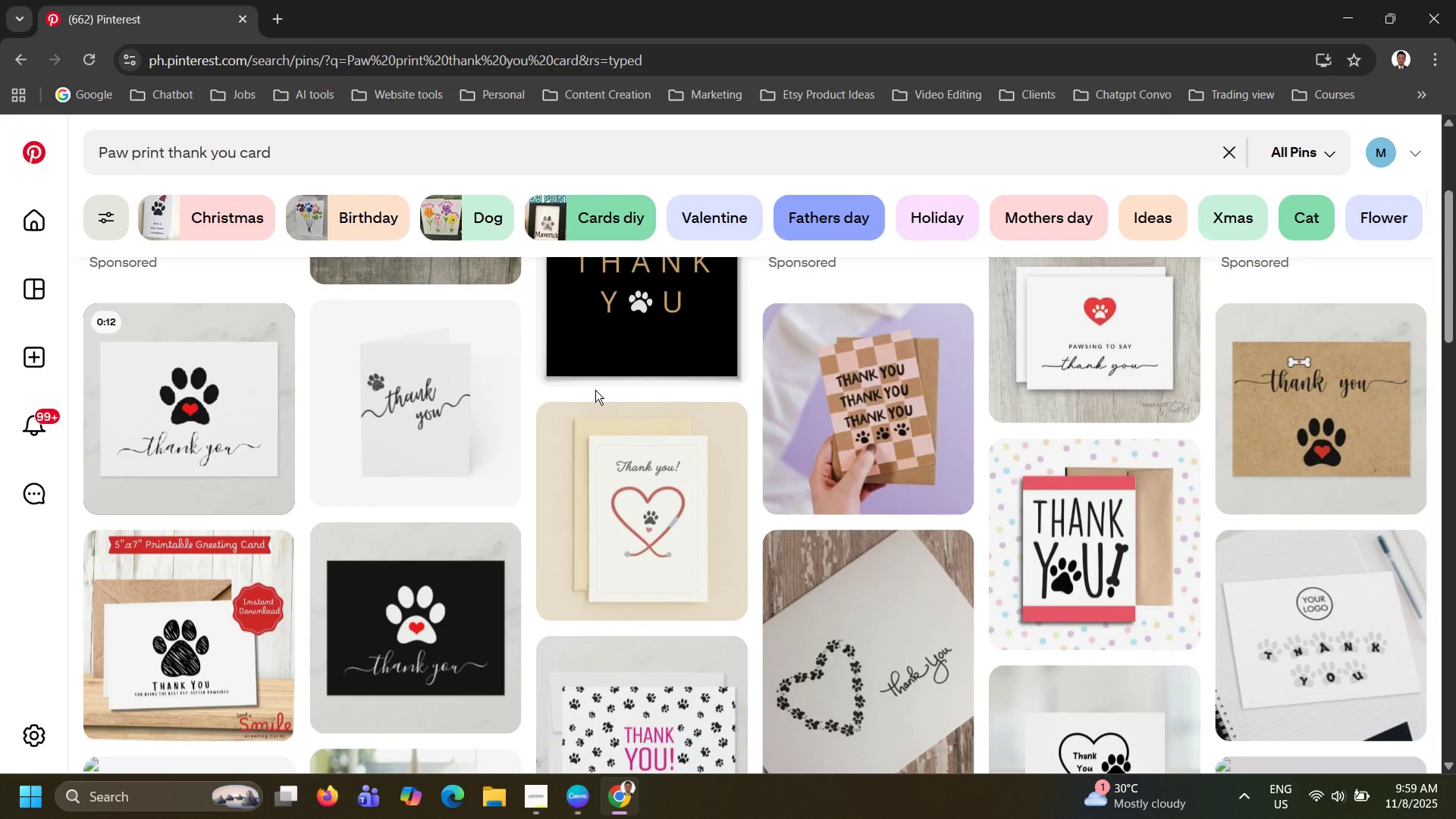 
key(Alt+Tab)
 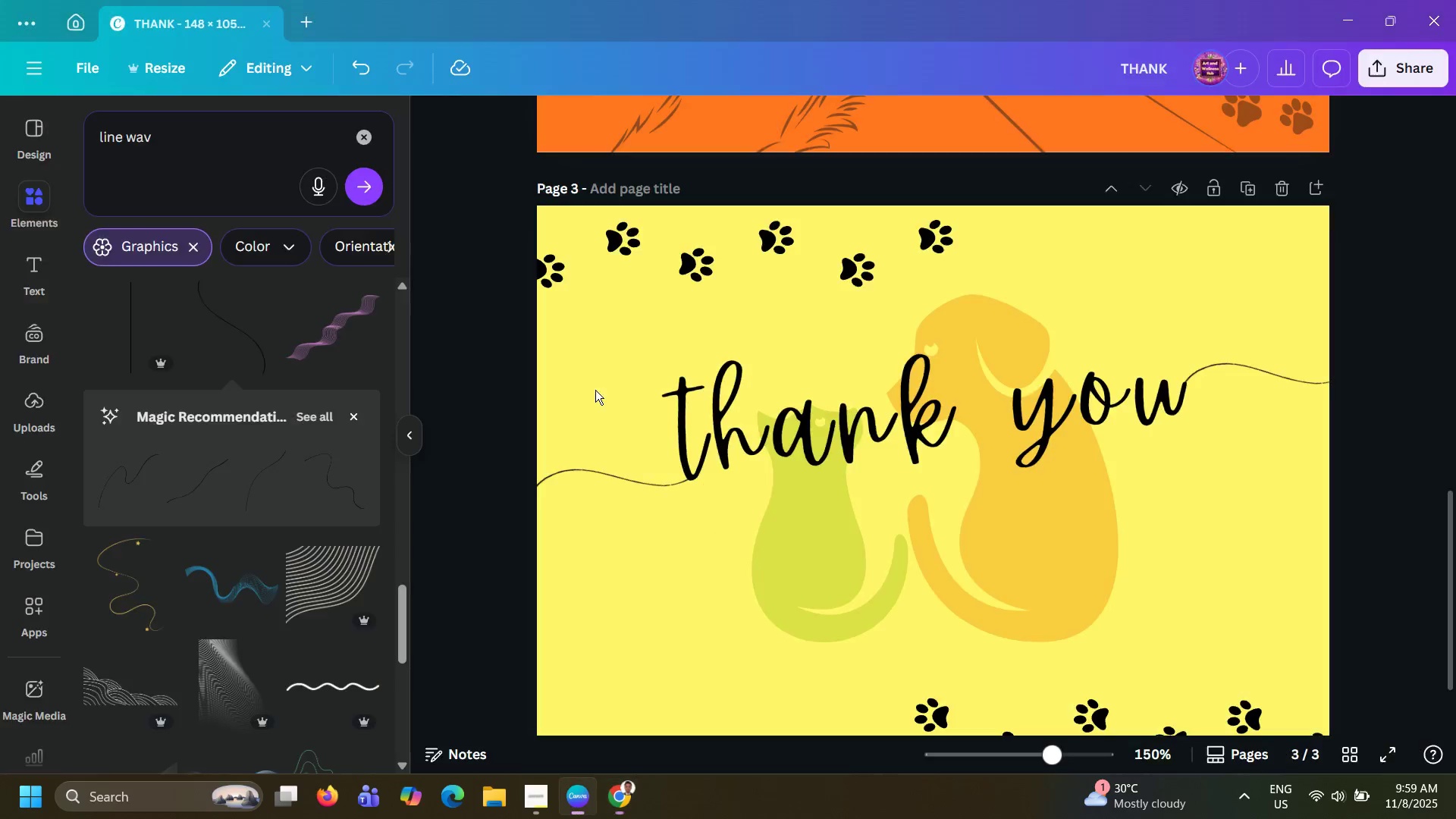 
key(Alt+AltLeft)
 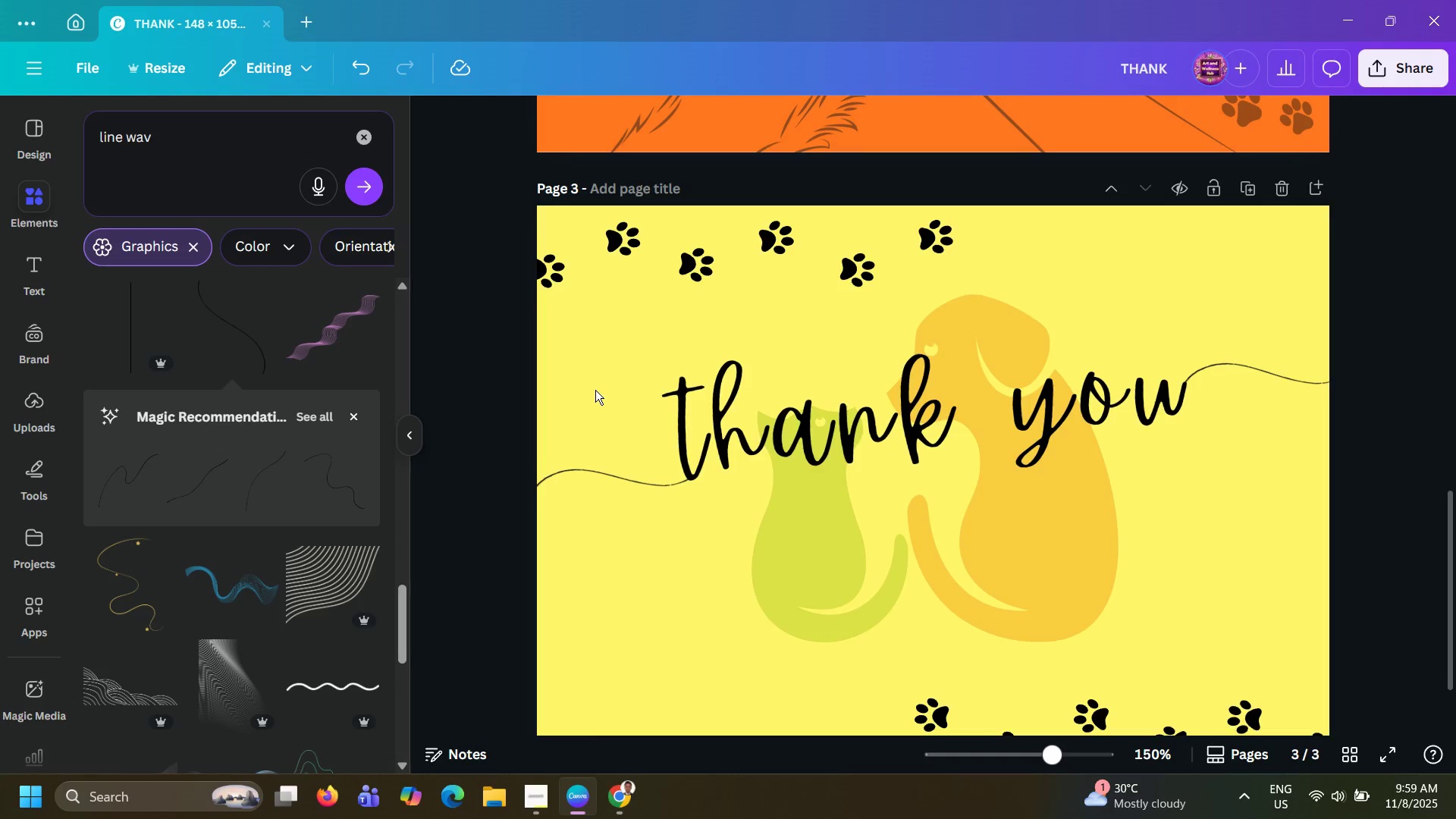 
key(Alt+Tab)
 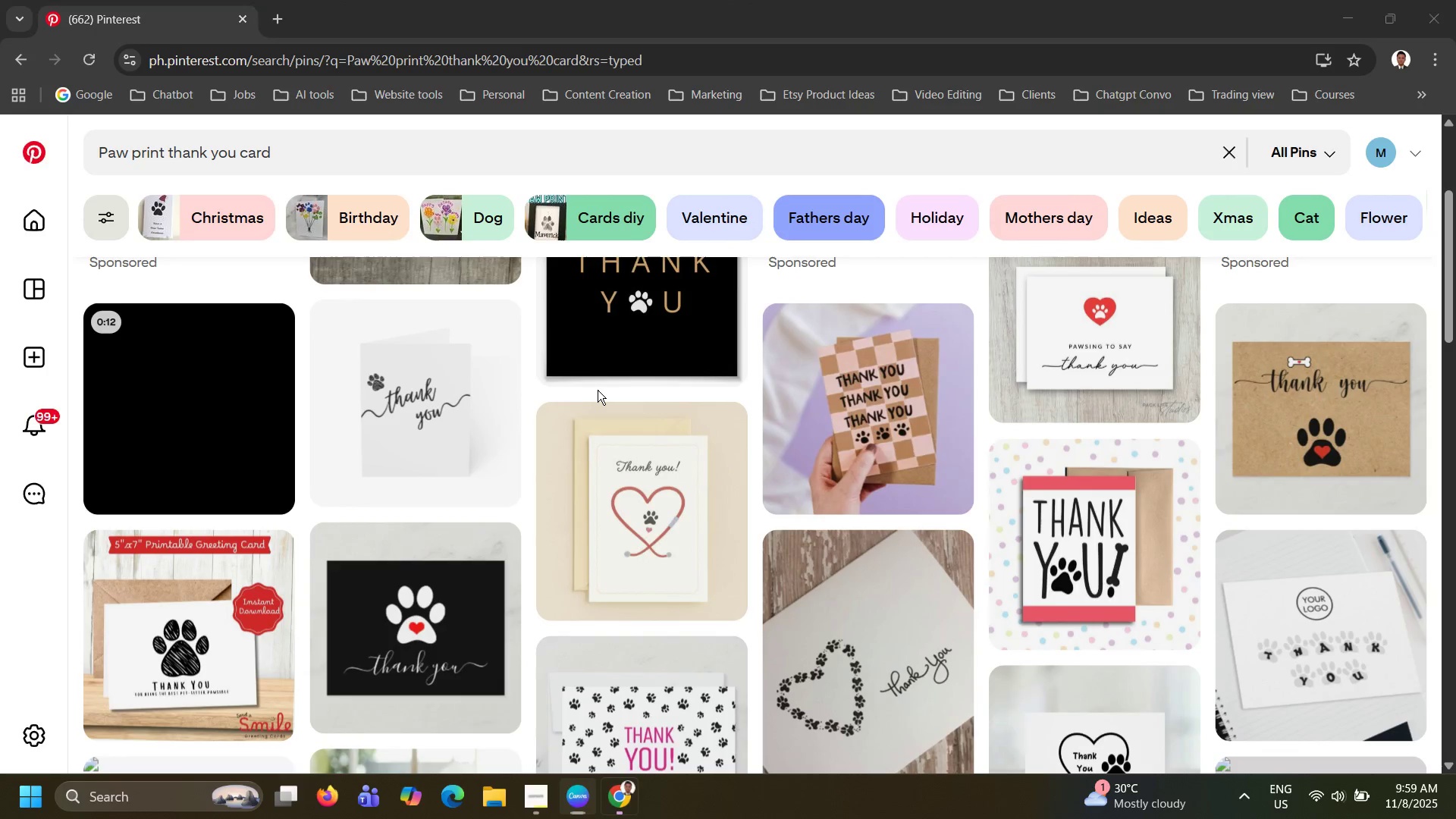 
key(Alt+AltLeft)
 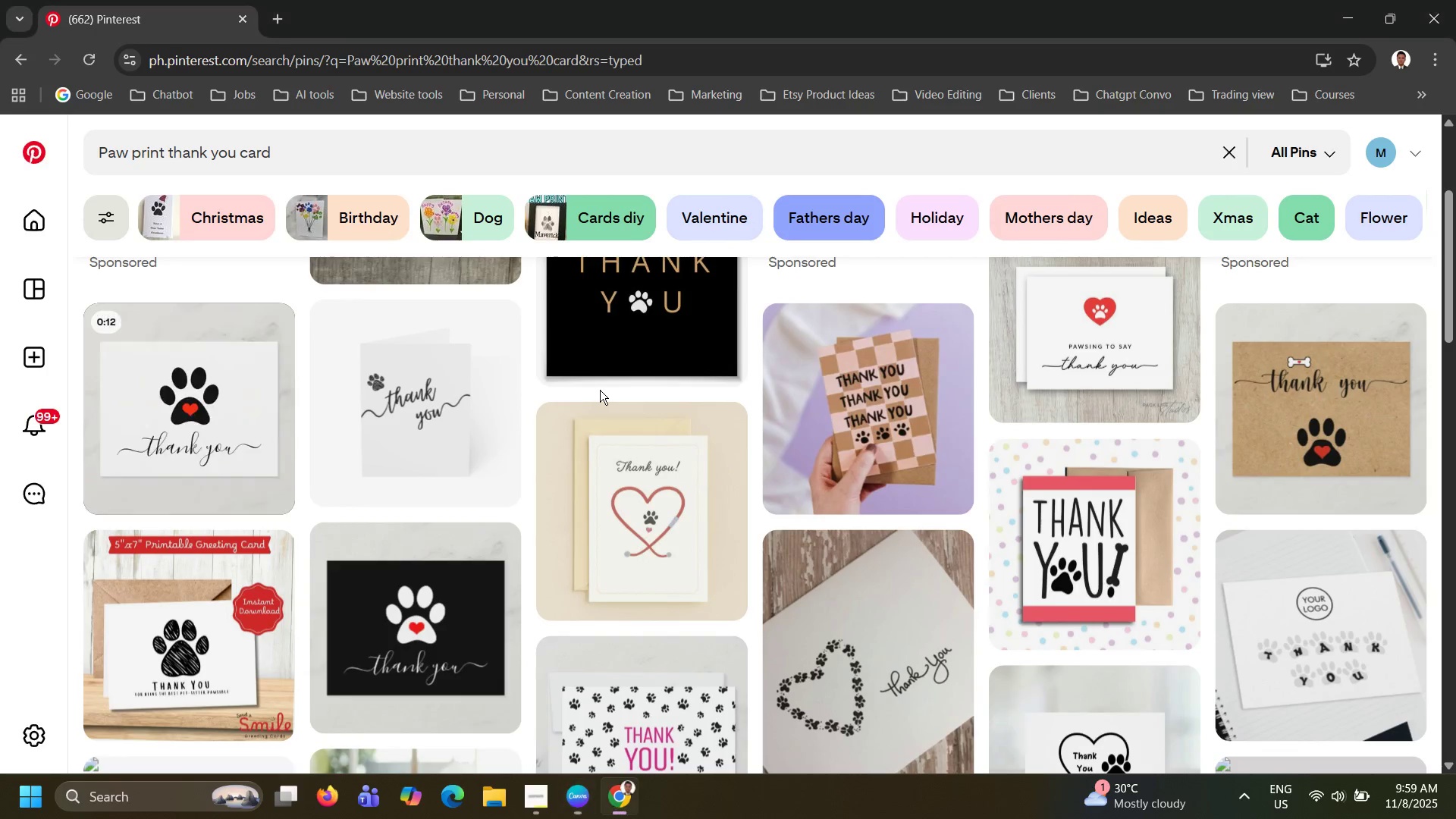 
key(Alt+Tab)
 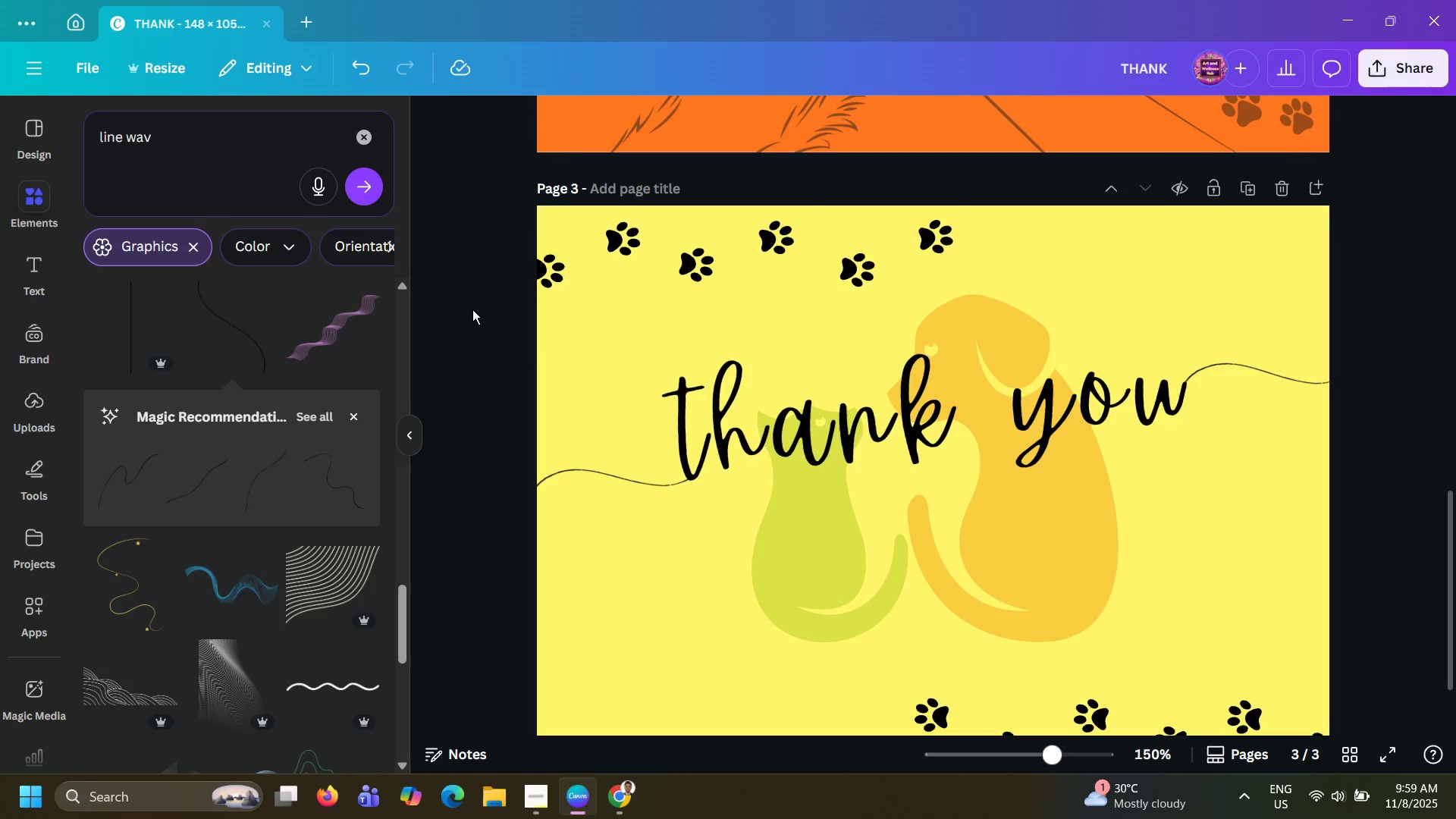 
wait(5.02)
 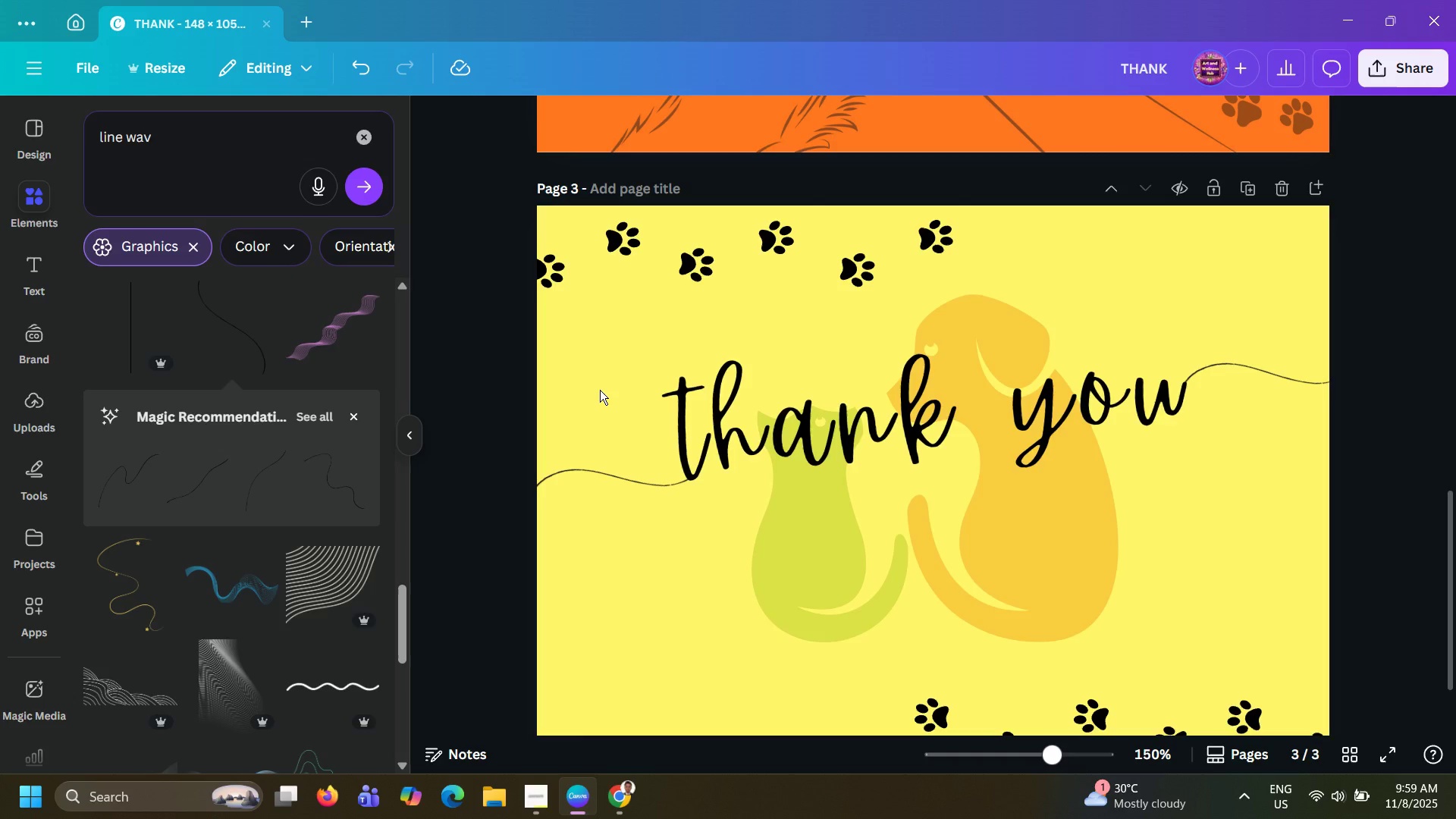 
left_click_drag(start_coordinate=[413, 376], to_coordinate=[668, 438])
 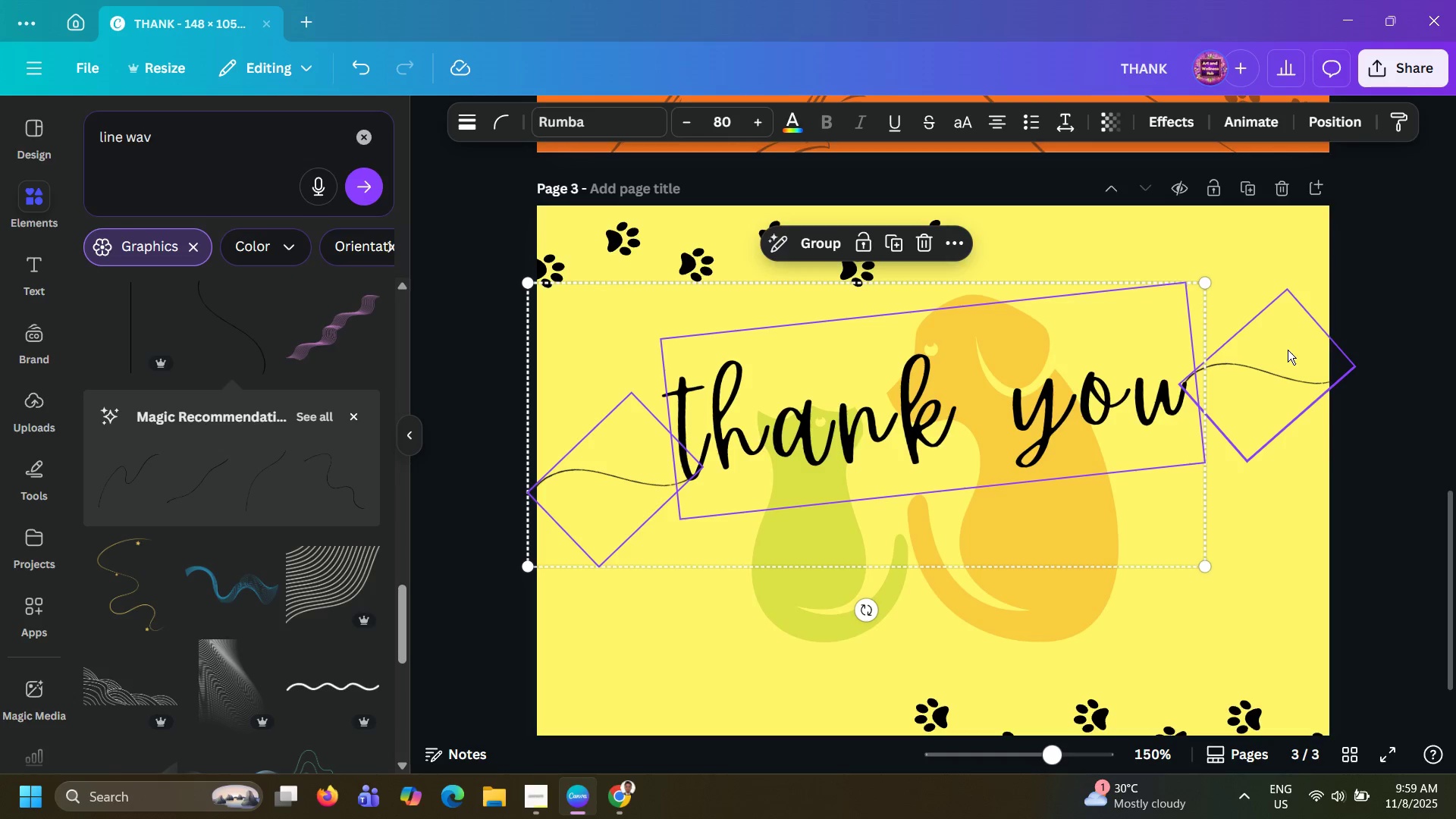 
hold_key(key=ControlLeft, duration=0.52)
left_click([1263, 368])
 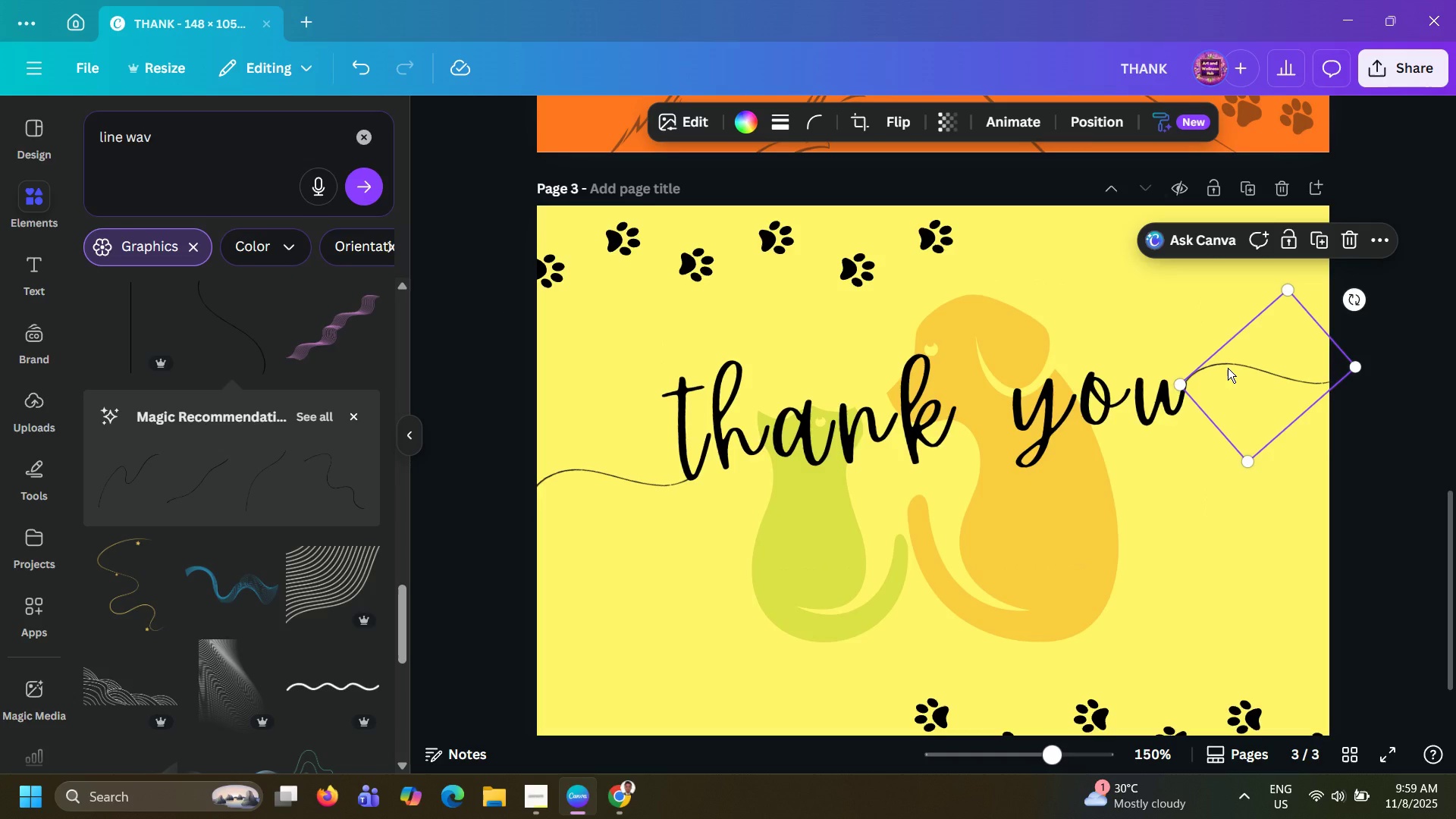 
key(Control+ControlLeft)
 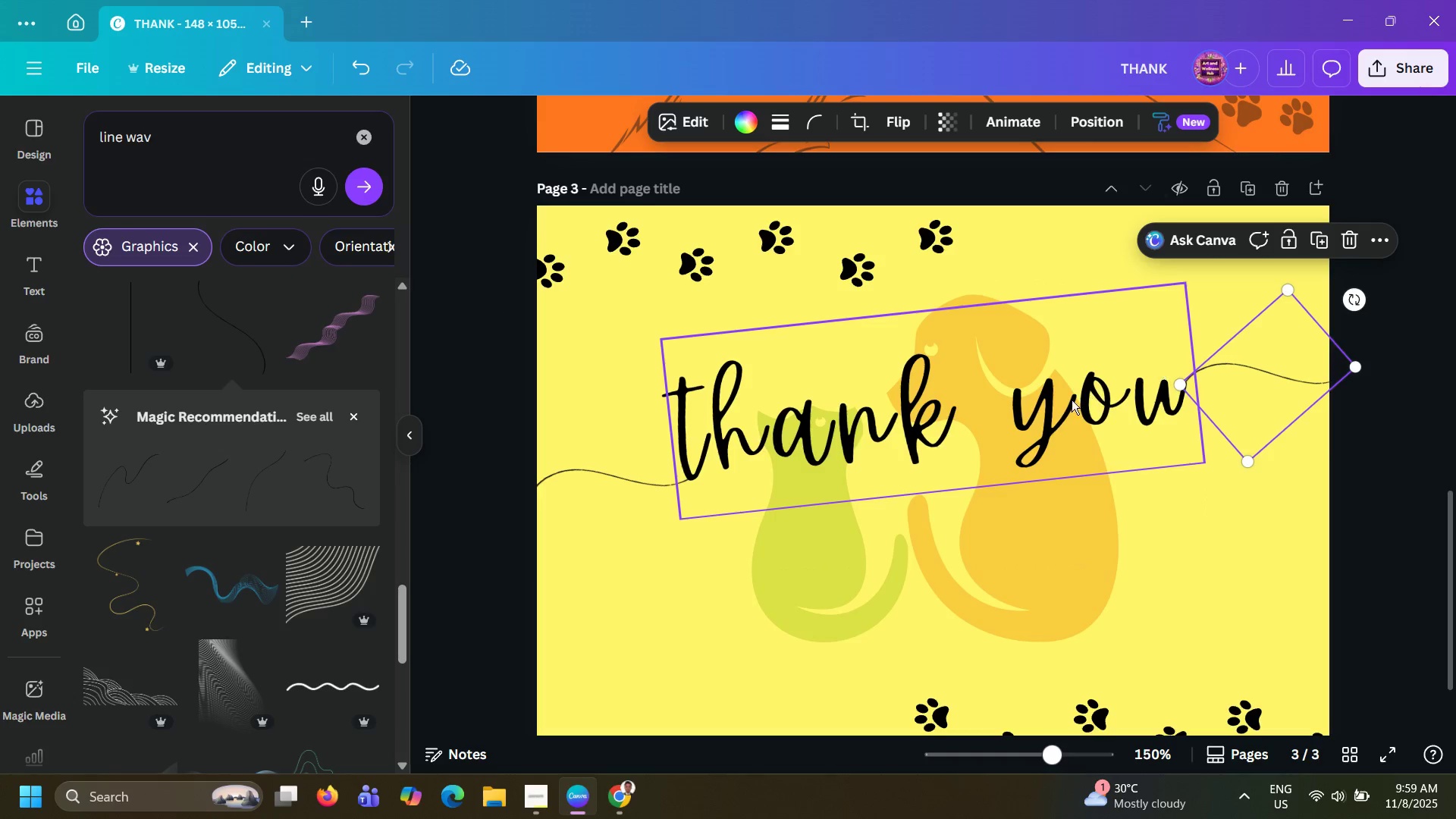 
hold_key(key=ShiftLeft, duration=1.52)
left_click([1011, 408])
 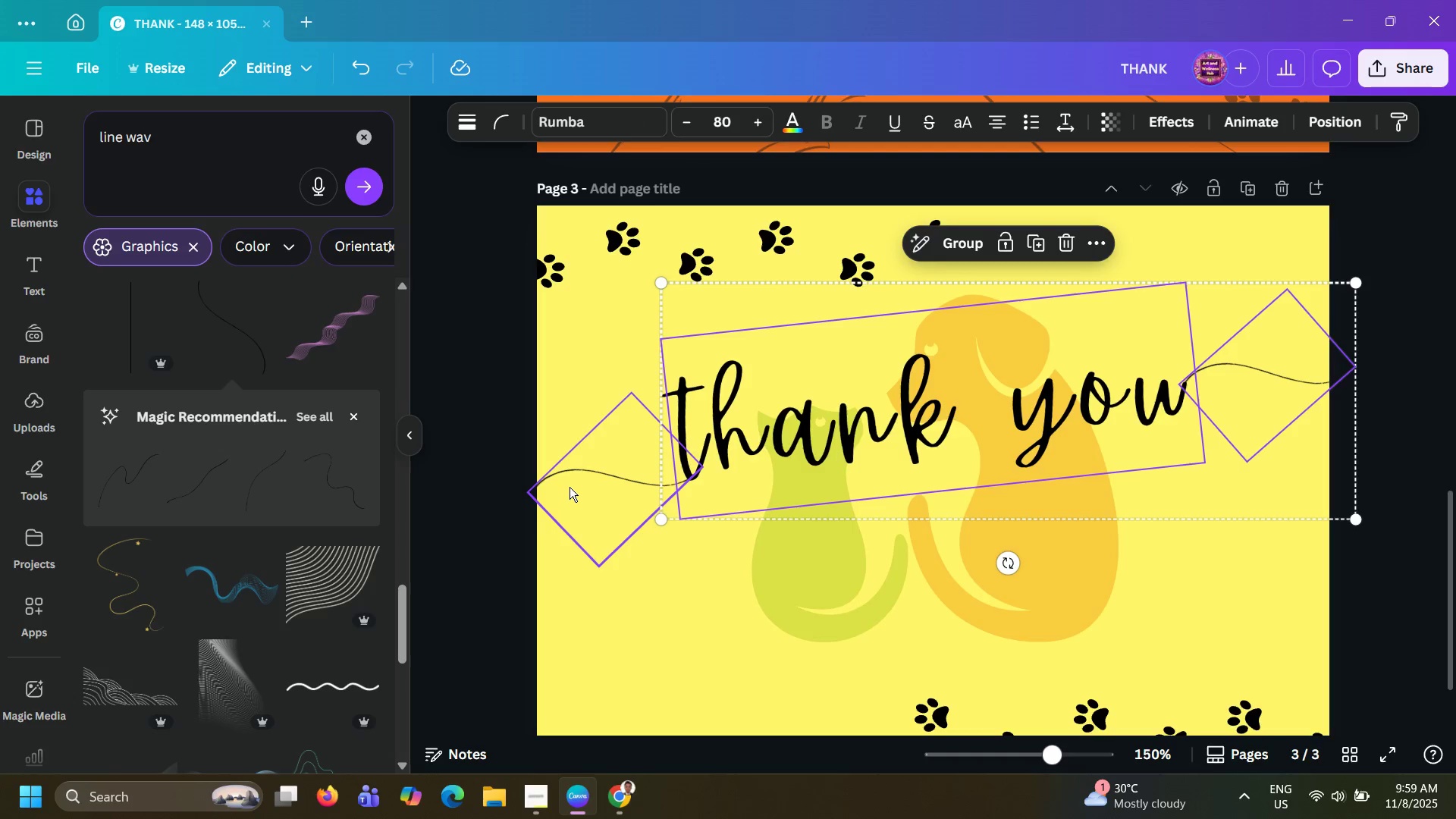 
hold_key(key=ShiftLeft, duration=0.37)
left_click([568, 487])
 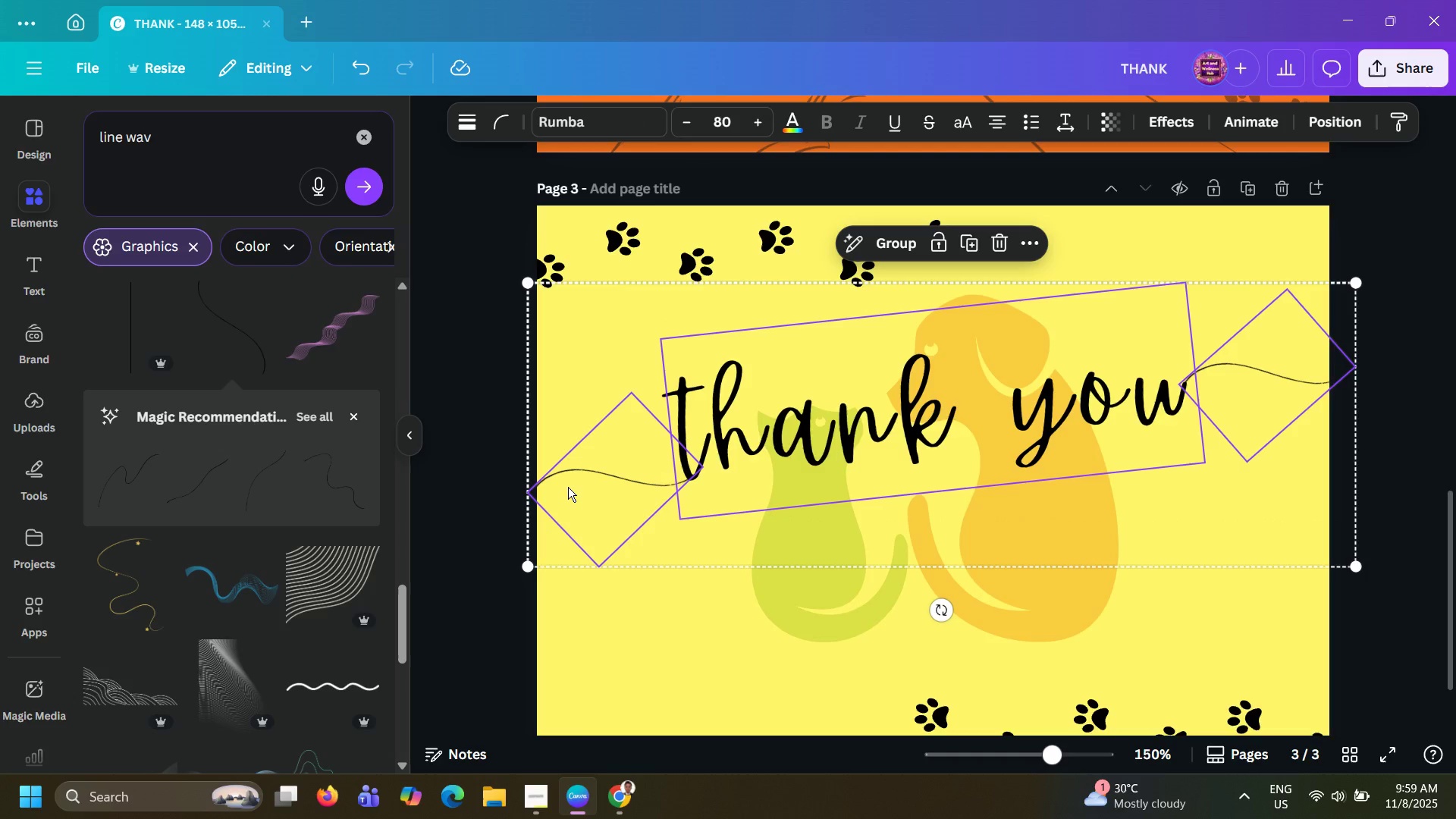 
left_click([888, 243])
 